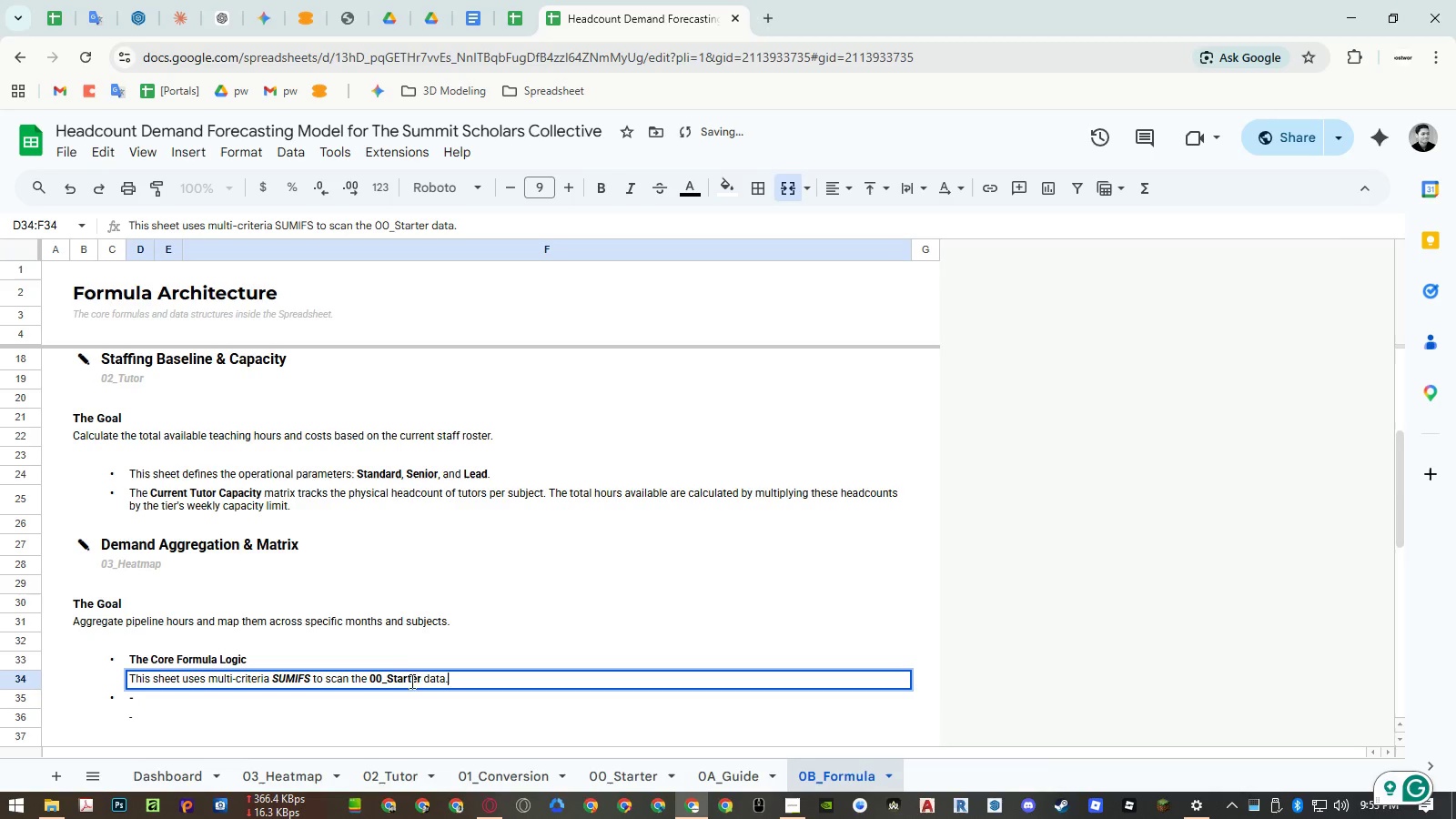 
left_click([406, 675])
 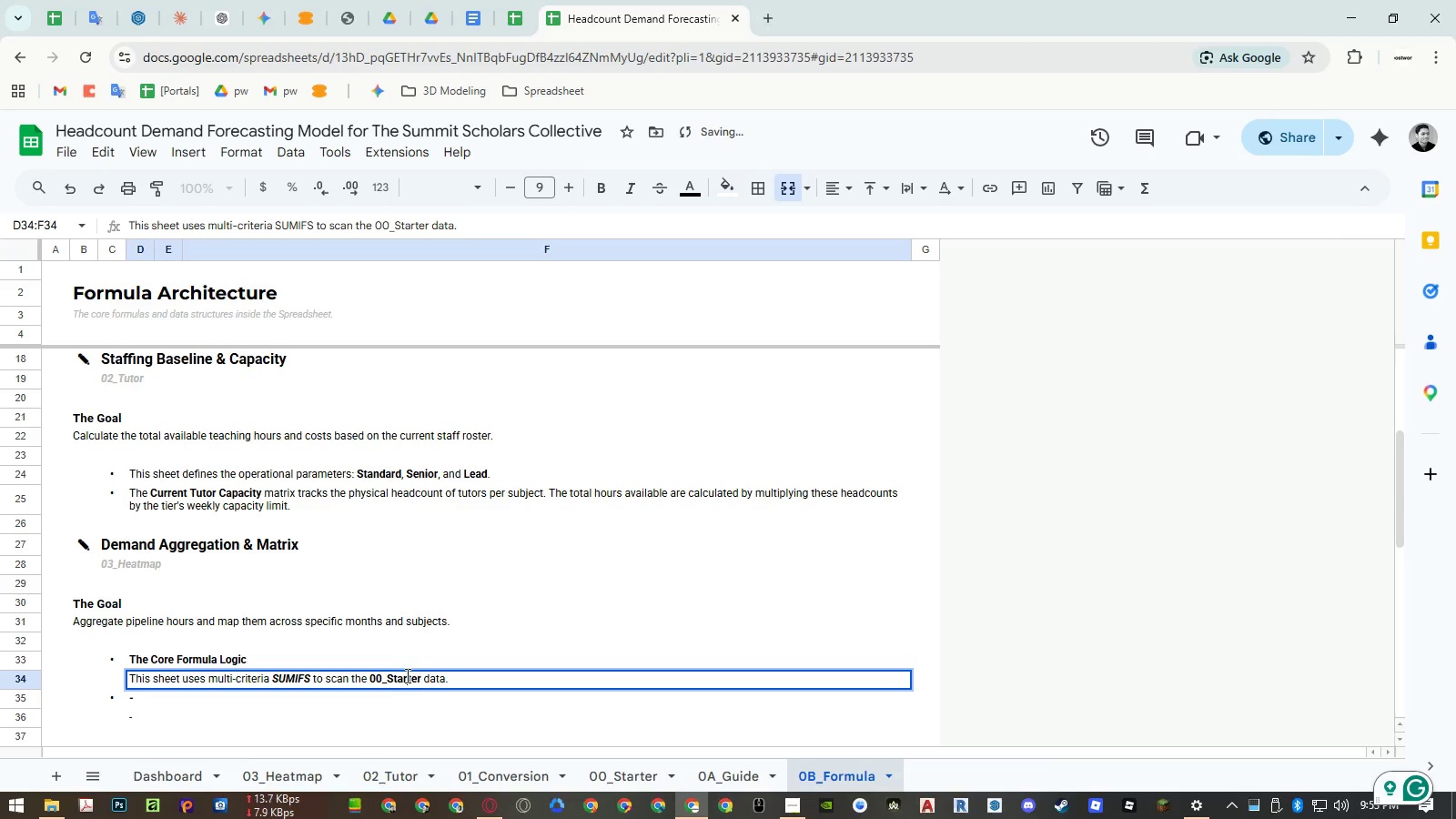 
left_click_drag(start_coordinate=[406, 675], to_coordinate=[386, 674])
 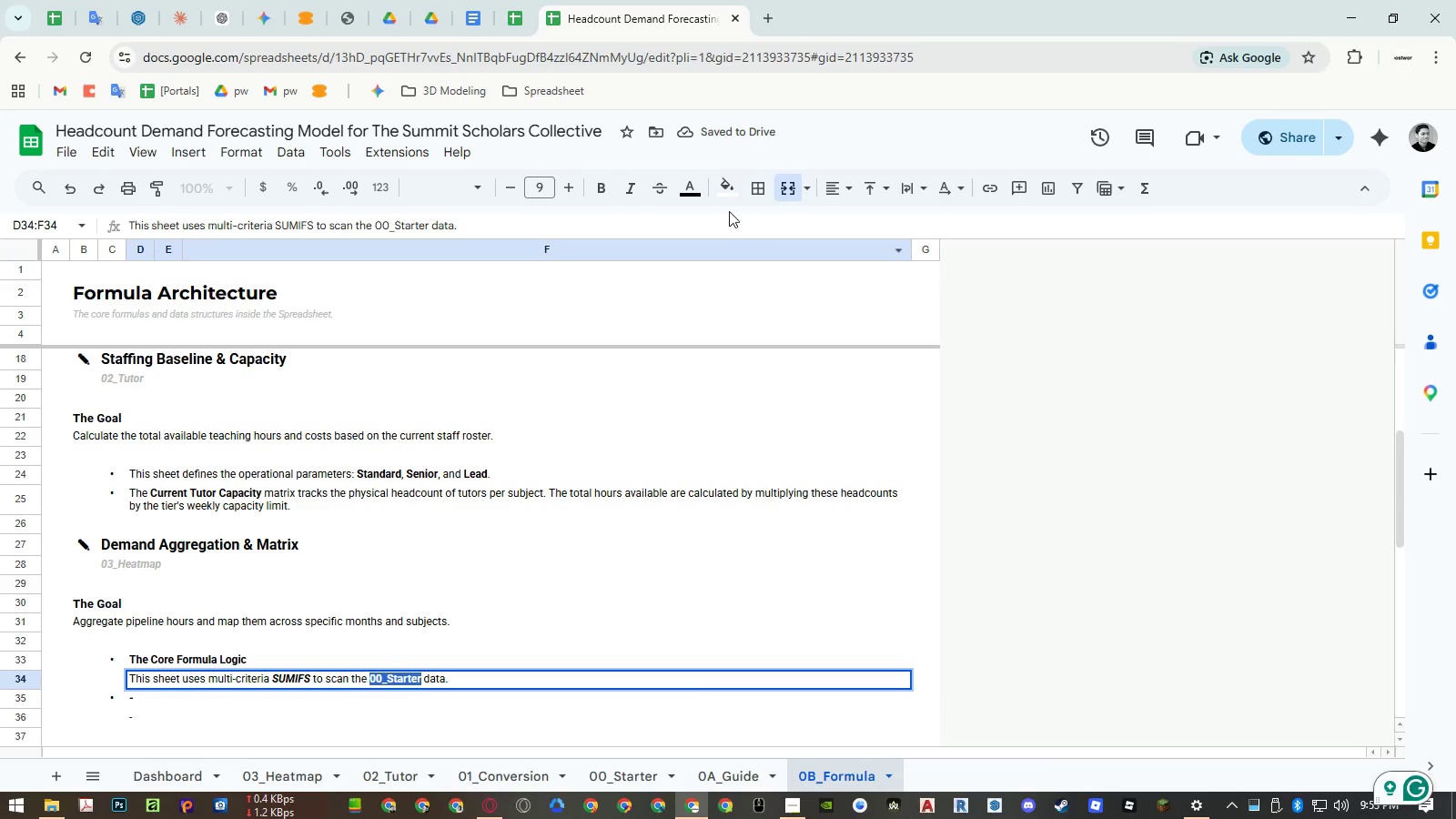 
left_click([693, 187])
 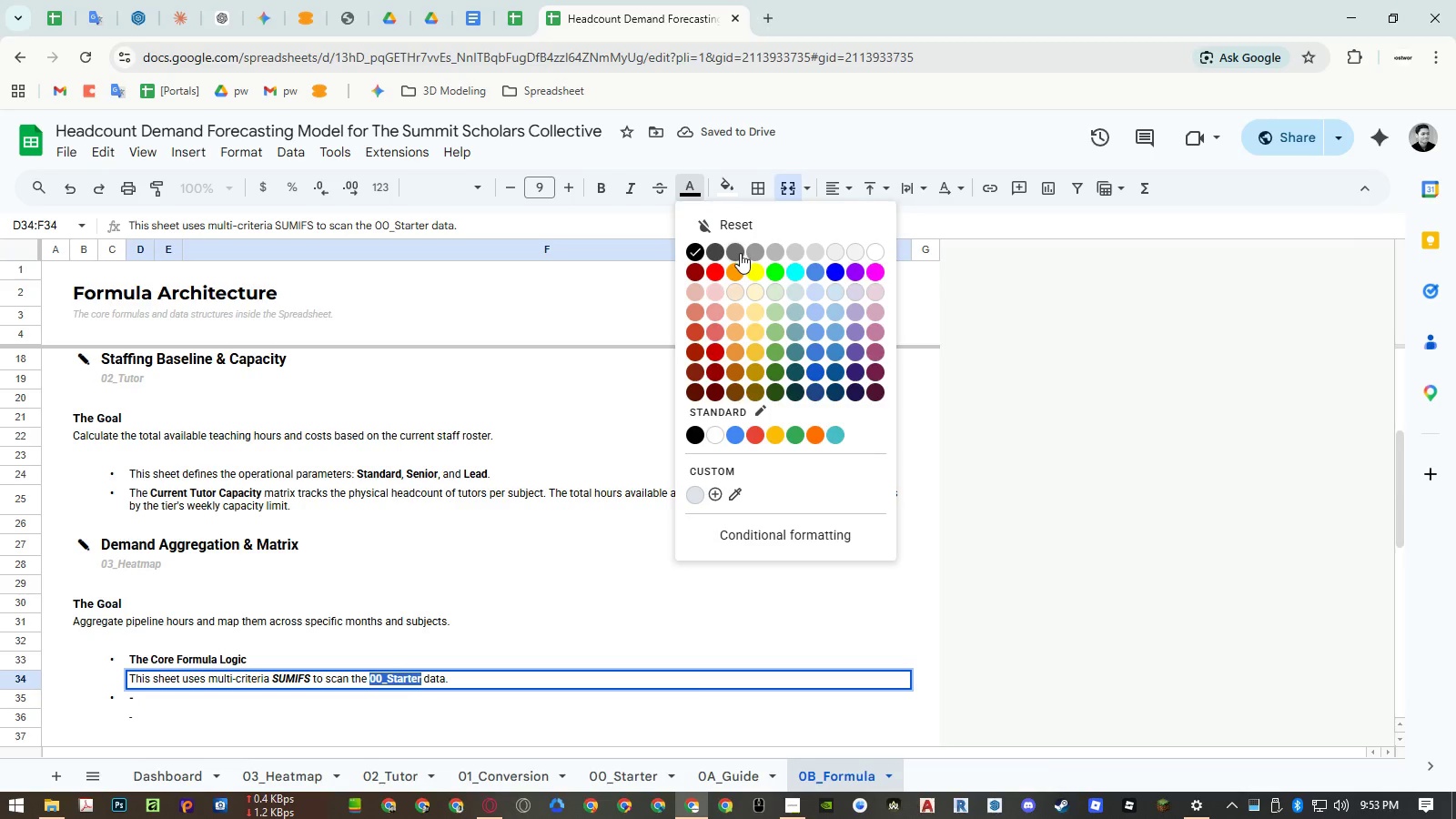 
left_click([740, 253])
 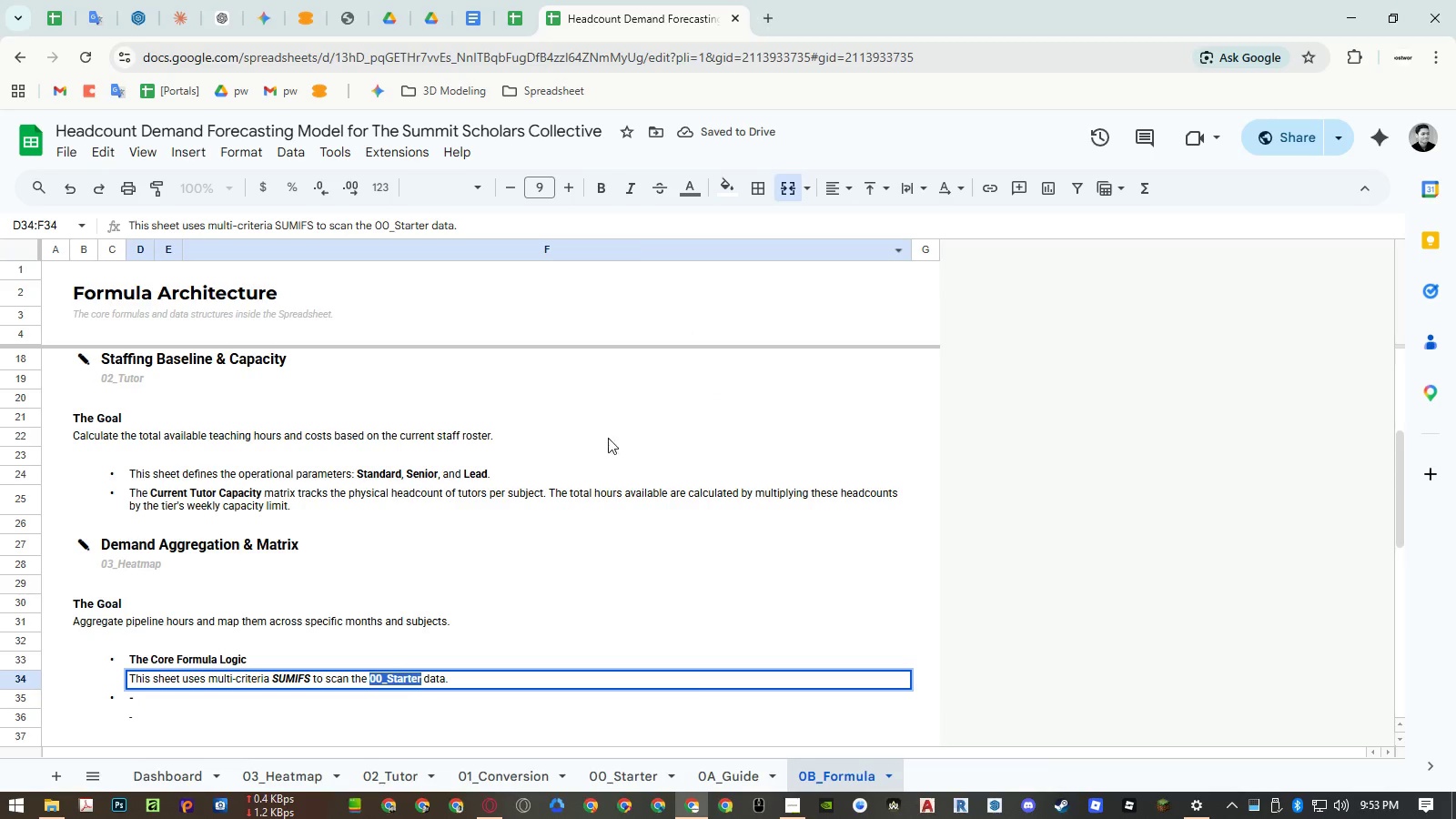 
double_click([601, 445])
 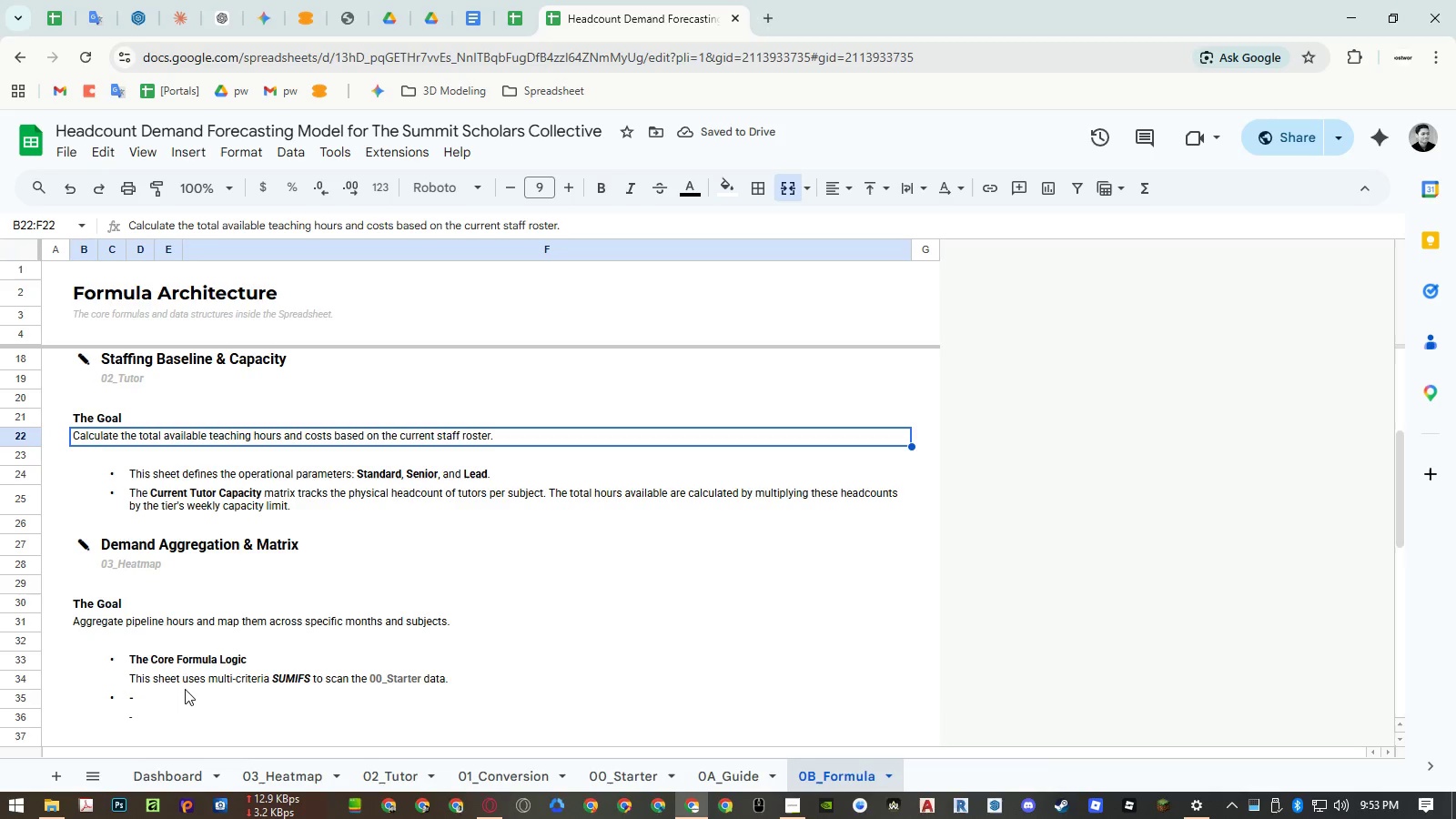 
double_click([141, 680])
 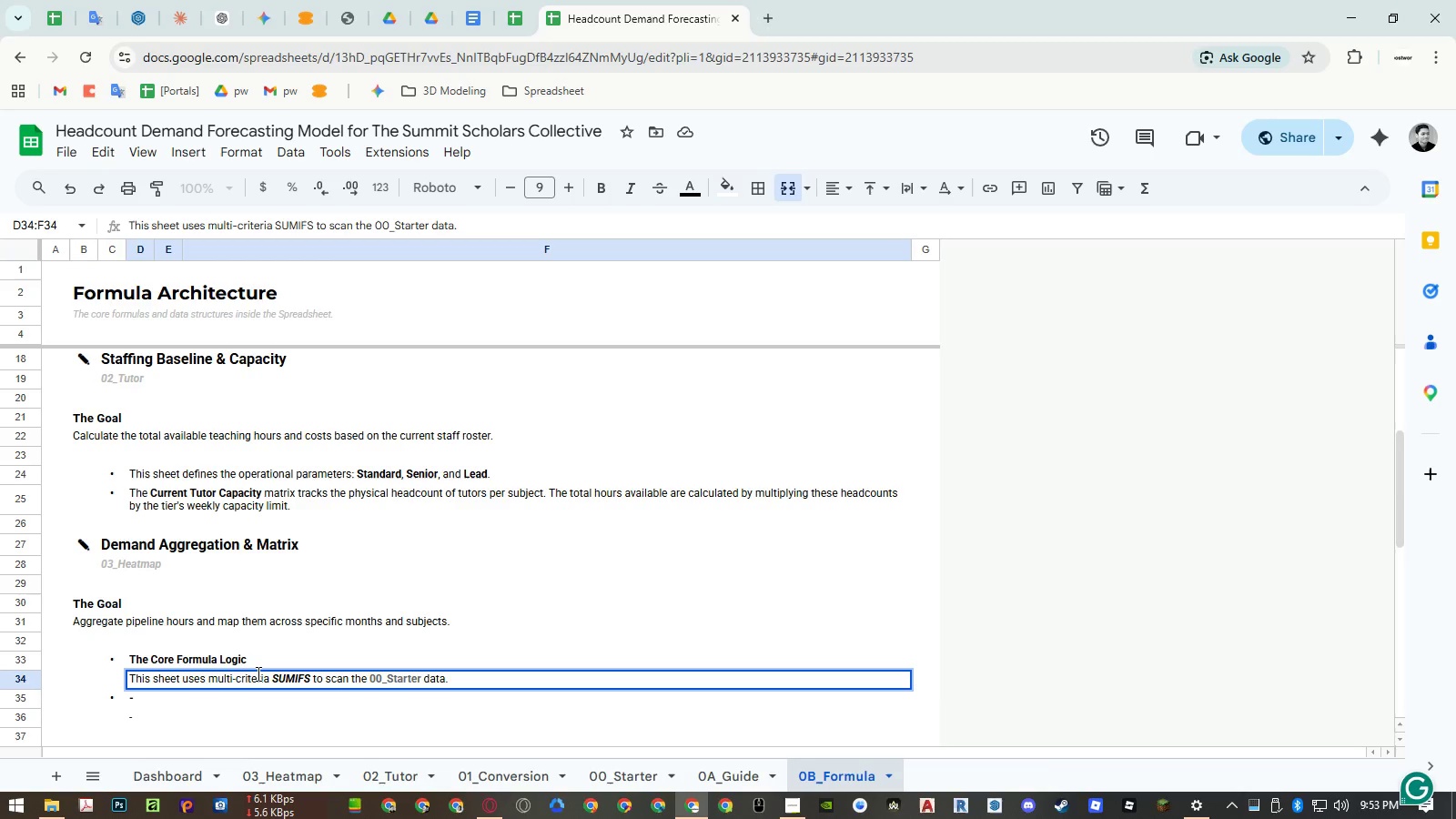 
type(It )
key(Backspace)
key(Backspace)
key(Backspace)
key(Backspace)
type( It u)
key(Backspace)
type(sums )
 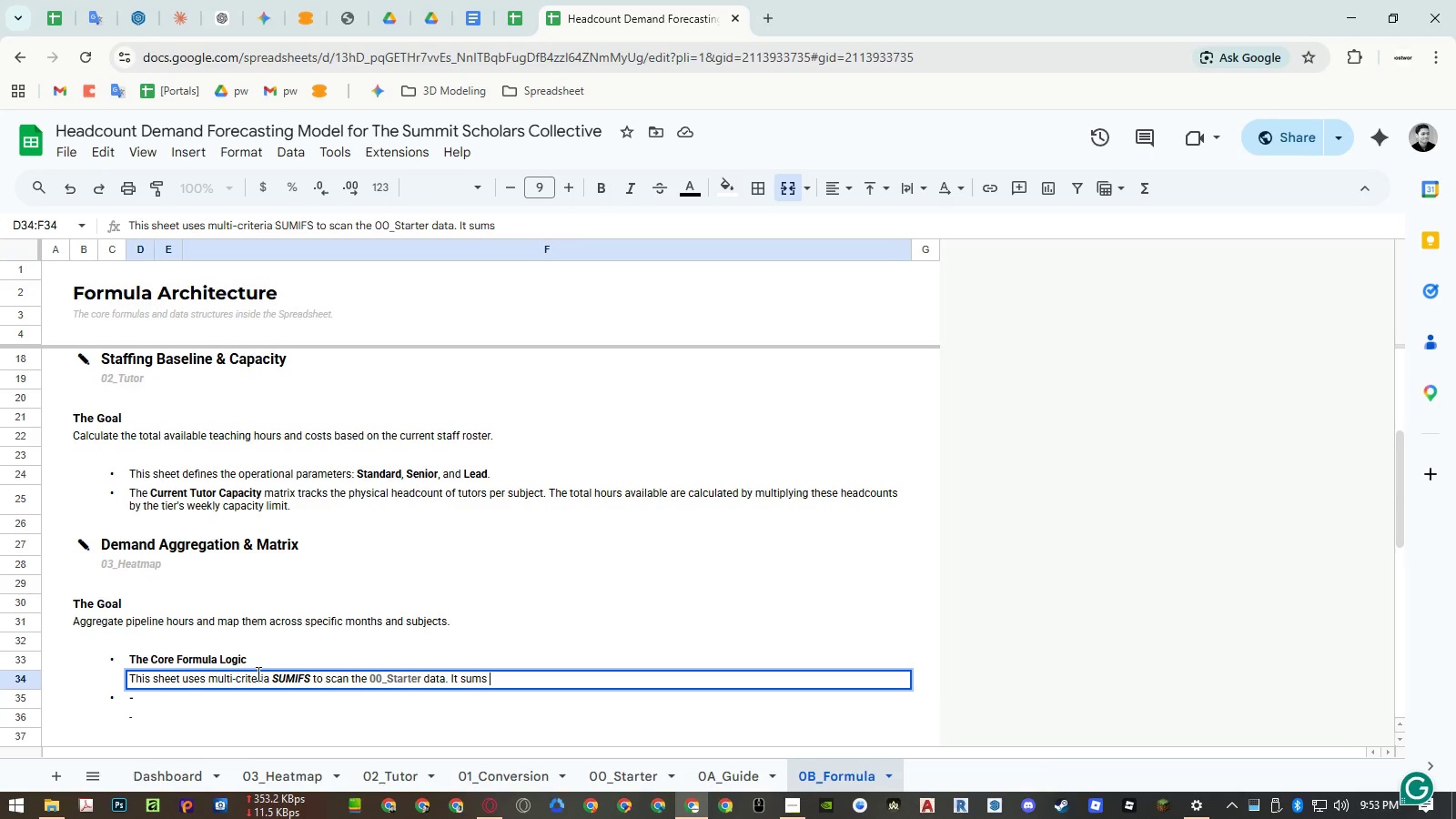 
type(the ex)
key(Backspace)
type(stim)
 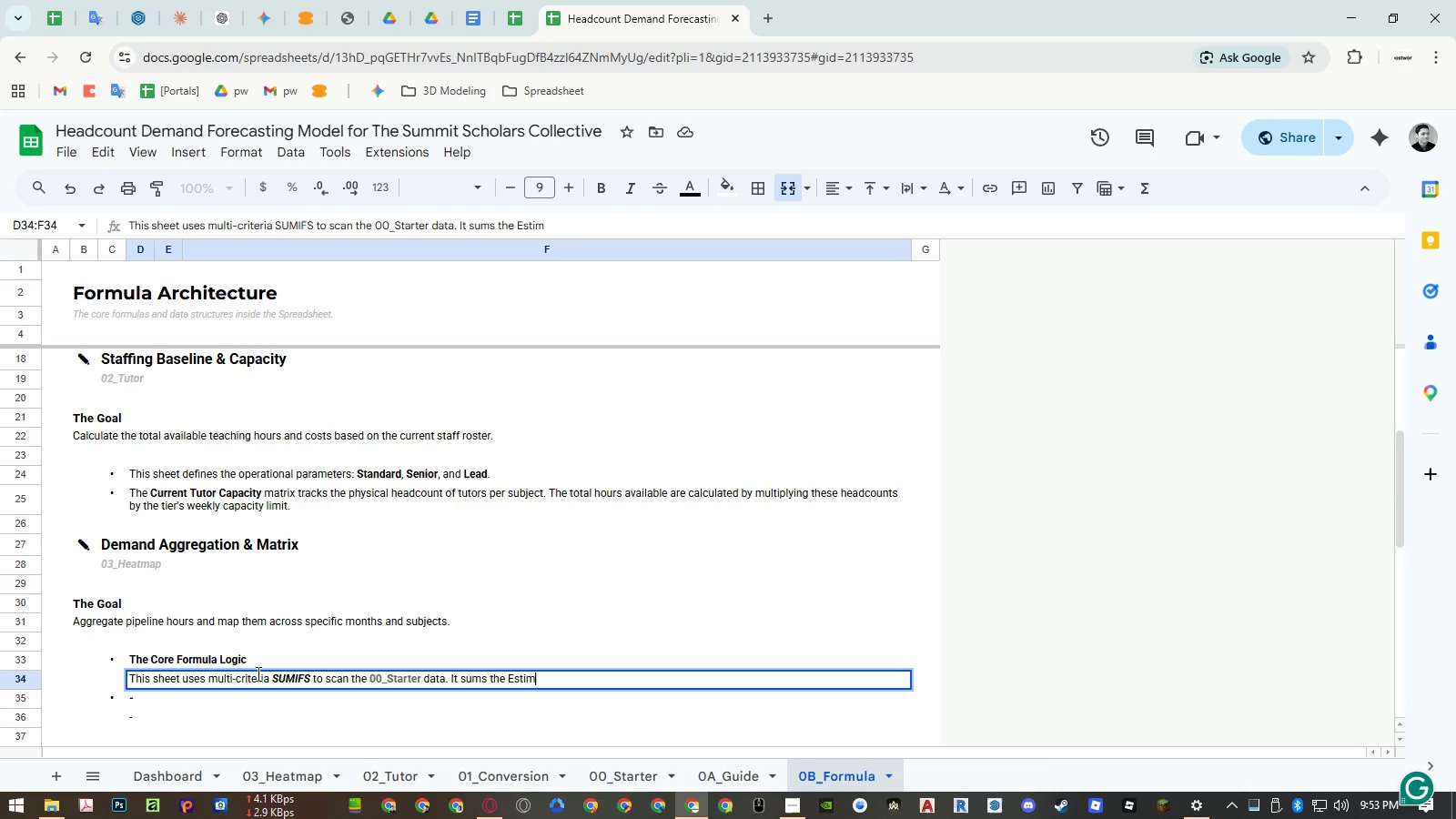 
key(Enter)
 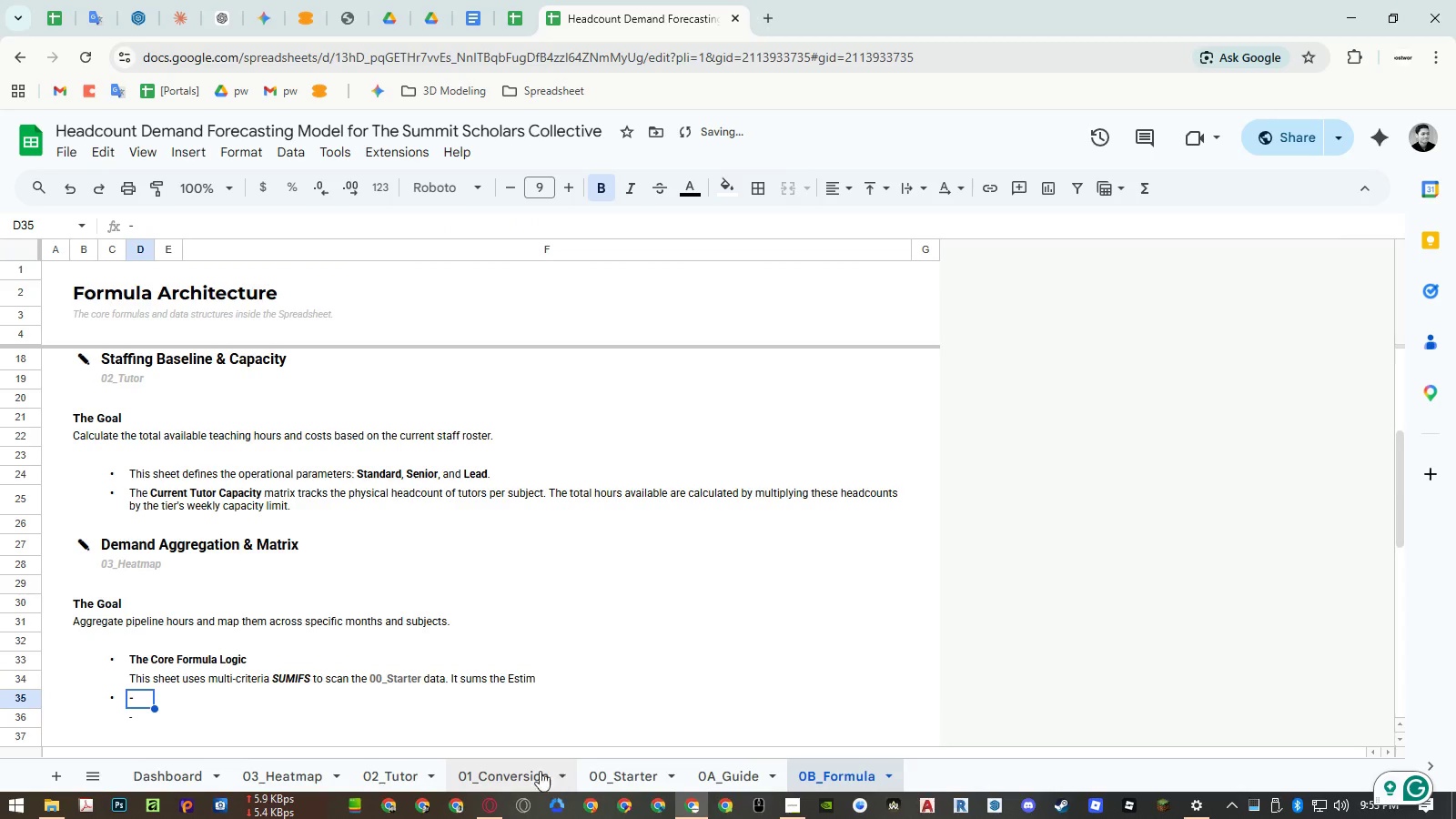 
left_click([298, 769])
 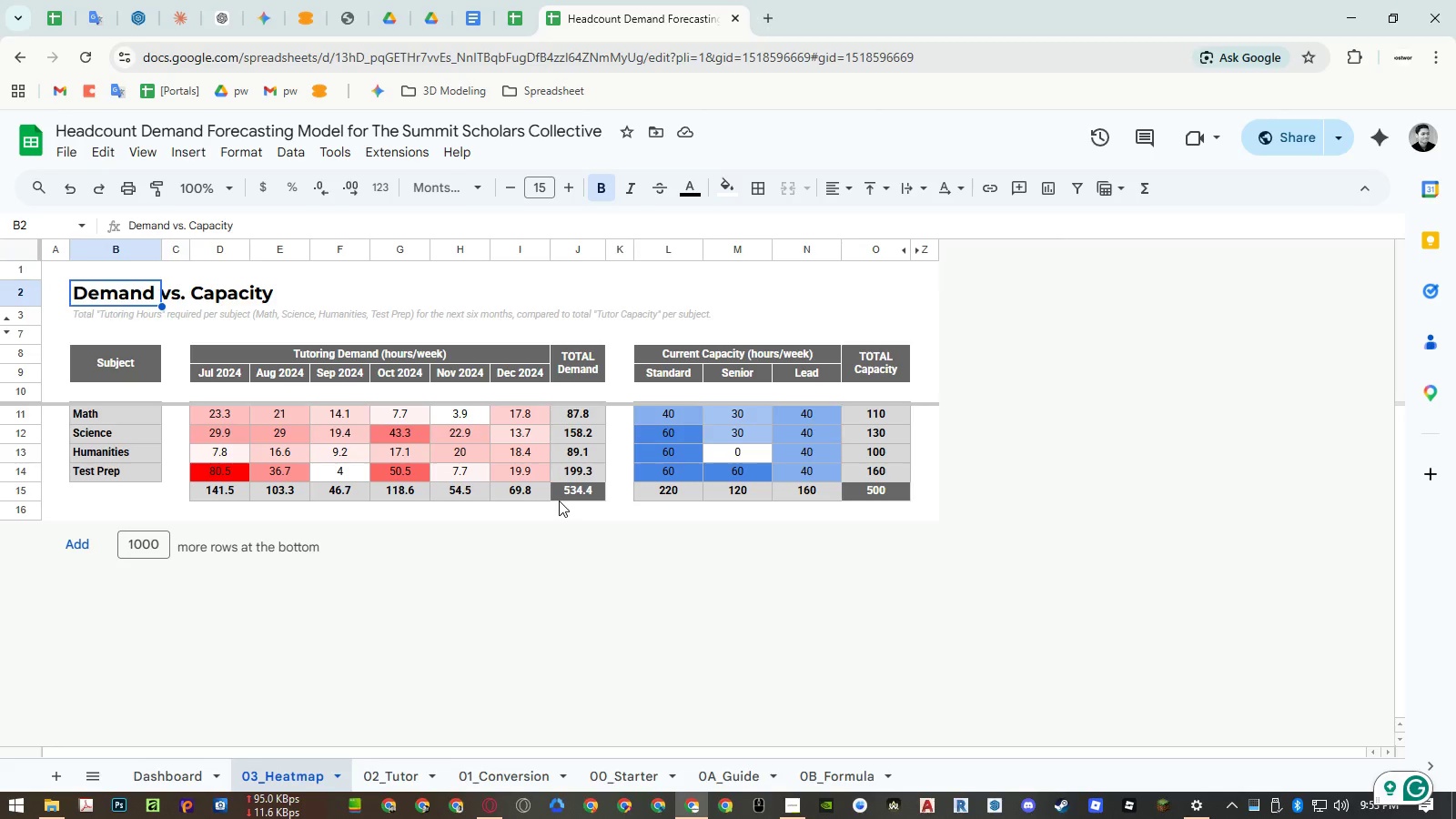 
left_click([816, 767])
 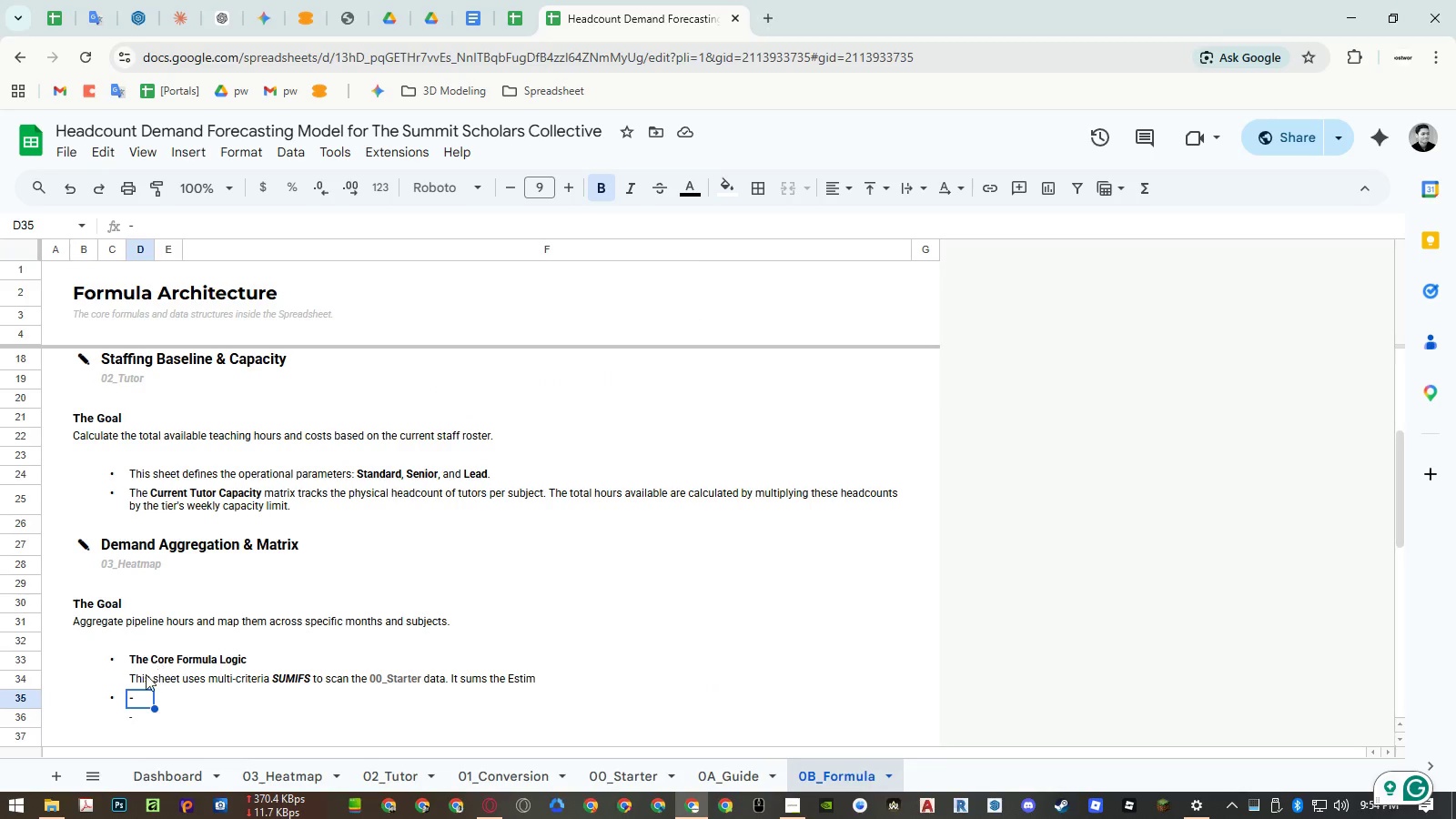 
double_click([141, 676])
 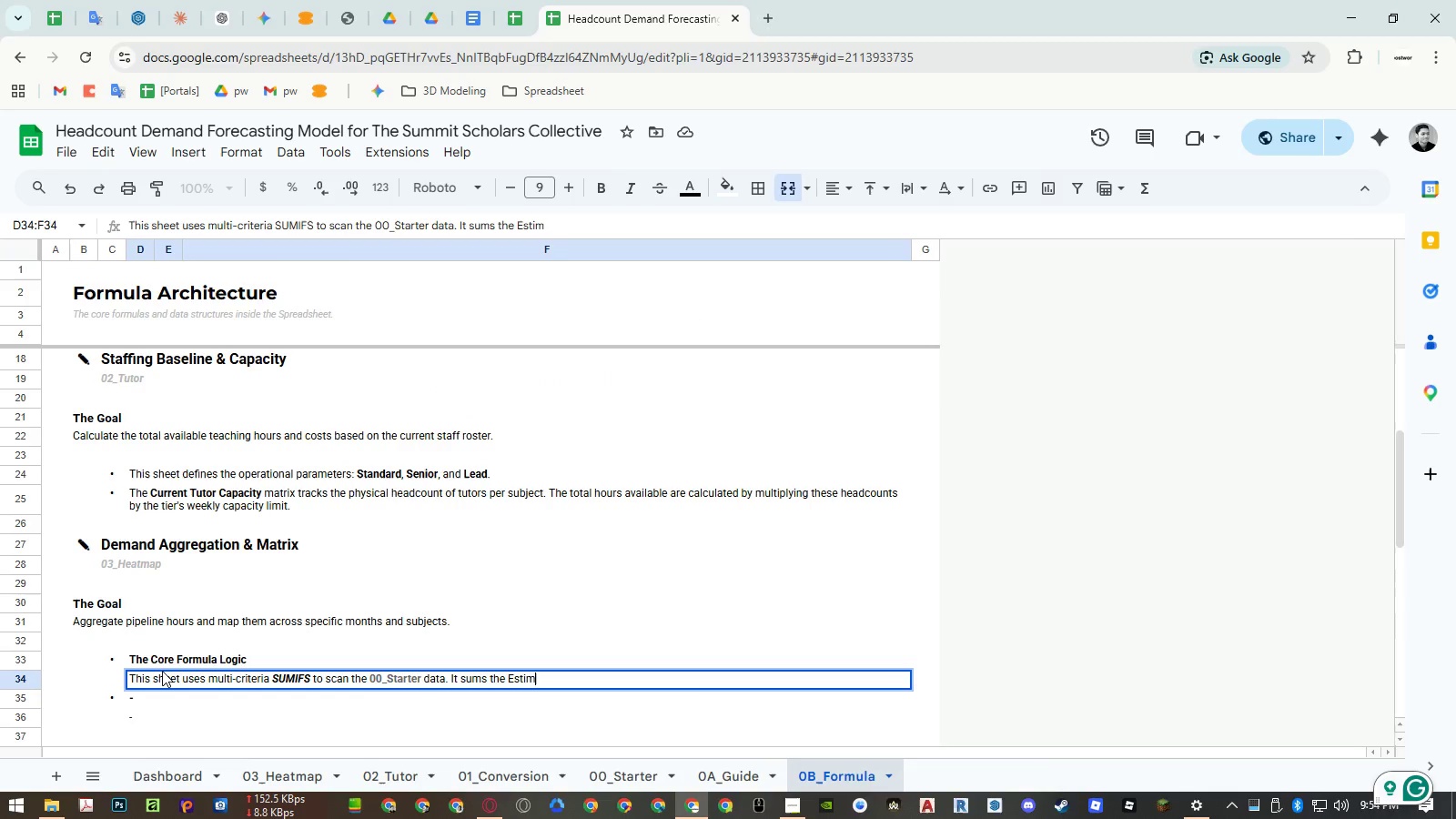 
type(ated Weekly Hours)
 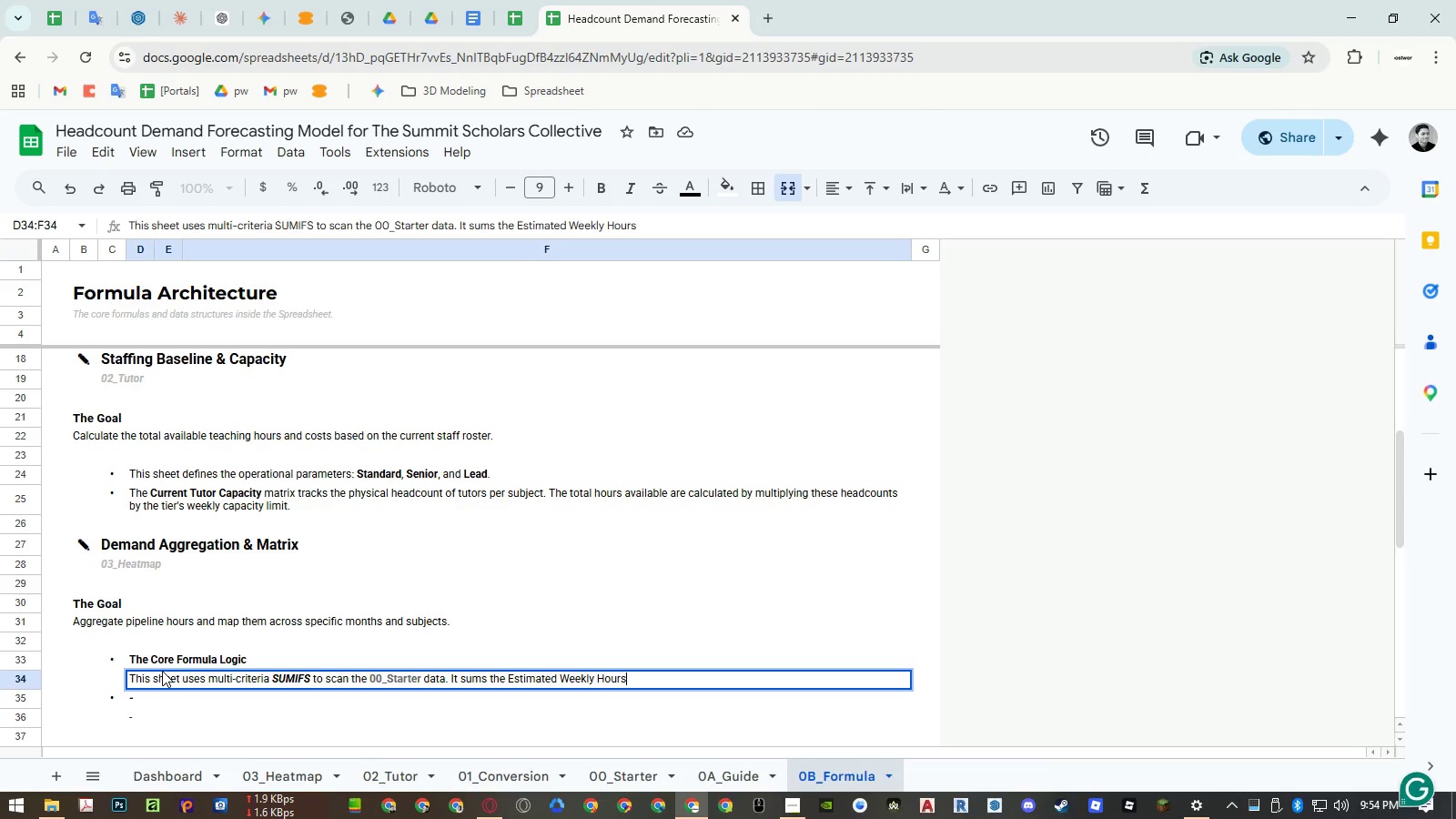 
type( only if the student)
 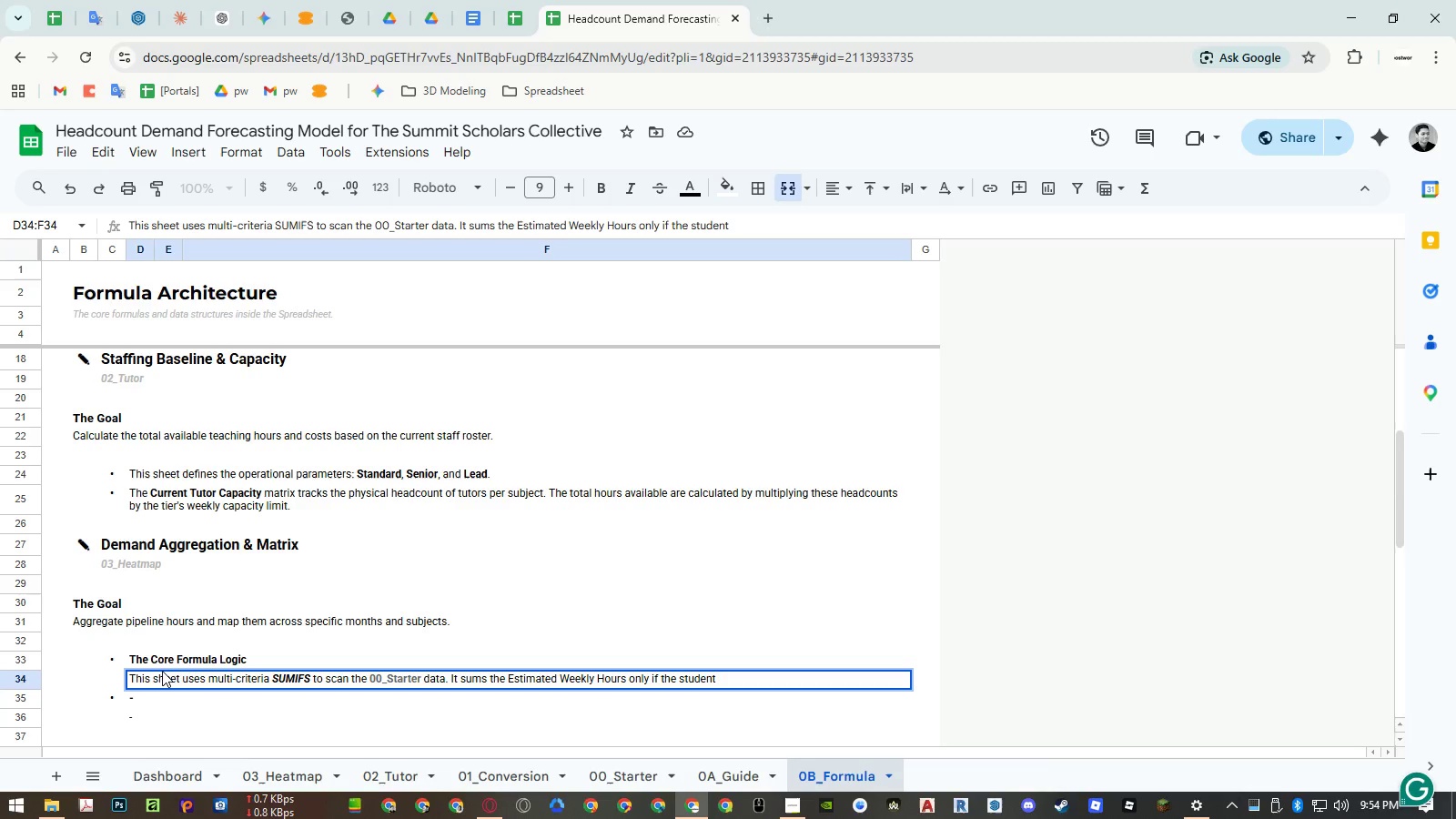 
wait(5.52)
 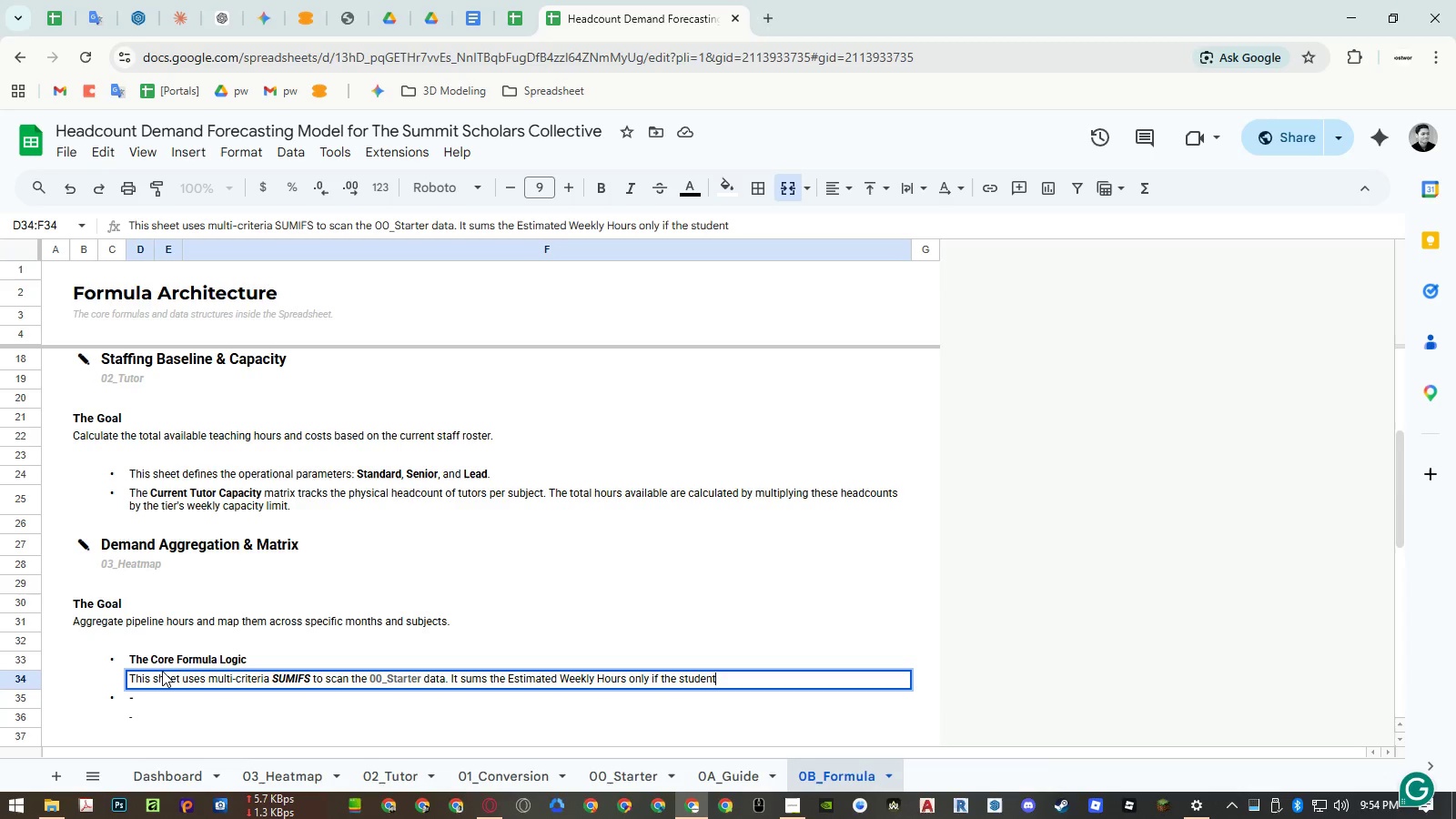 
type('s bSubject Interest)
 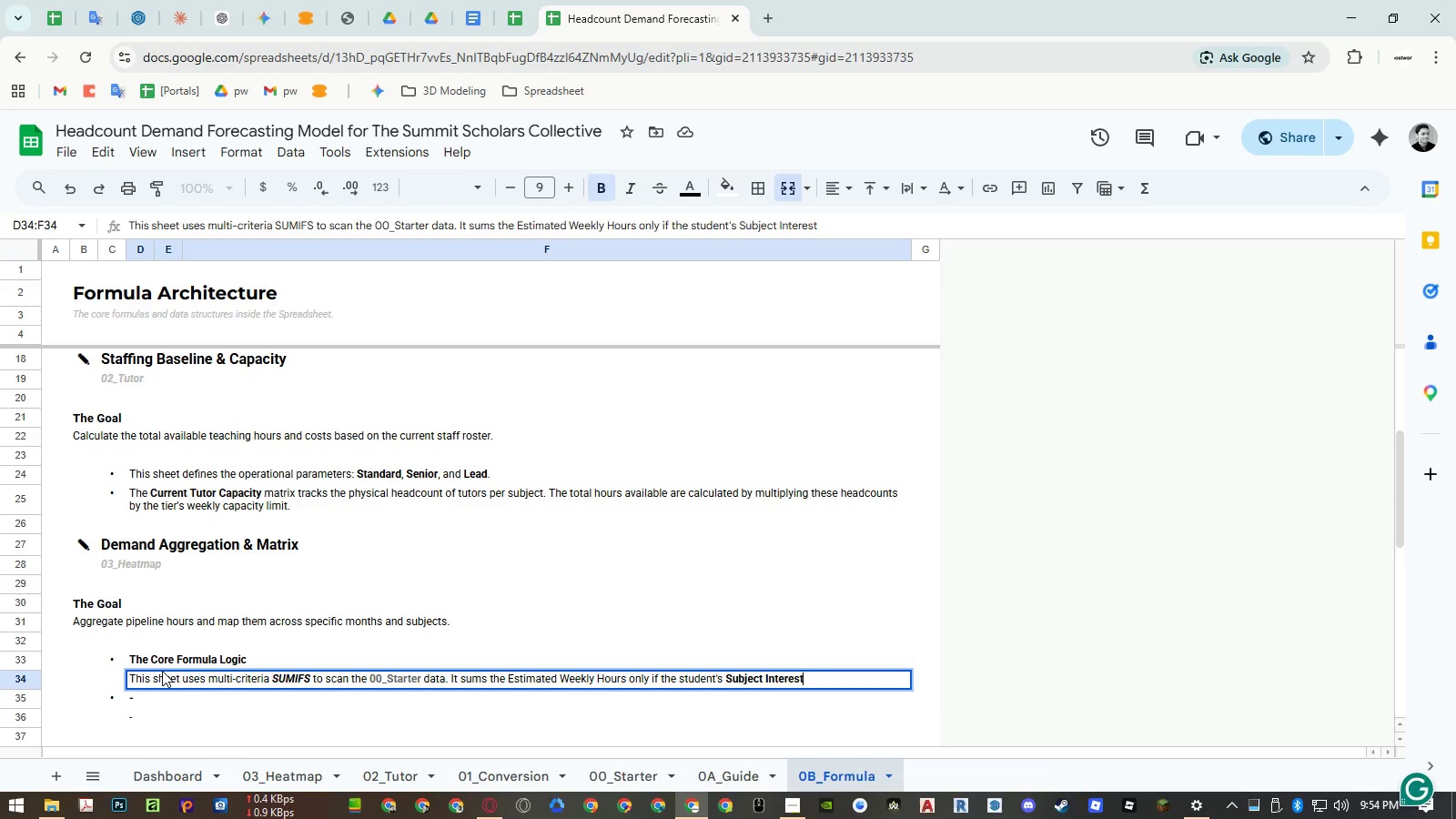 
 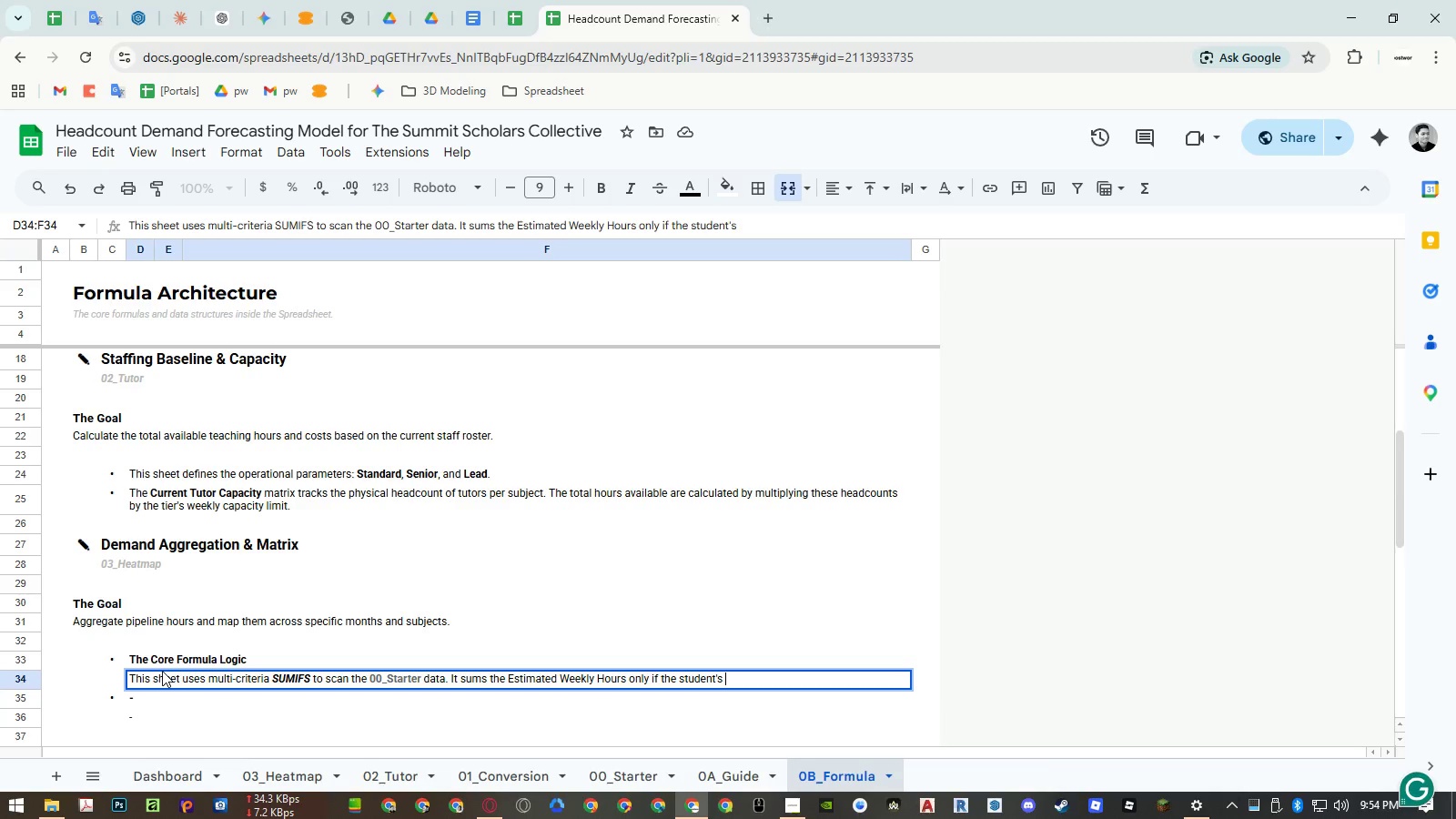 
hold_key(key=ControlLeft, duration=0.56)
 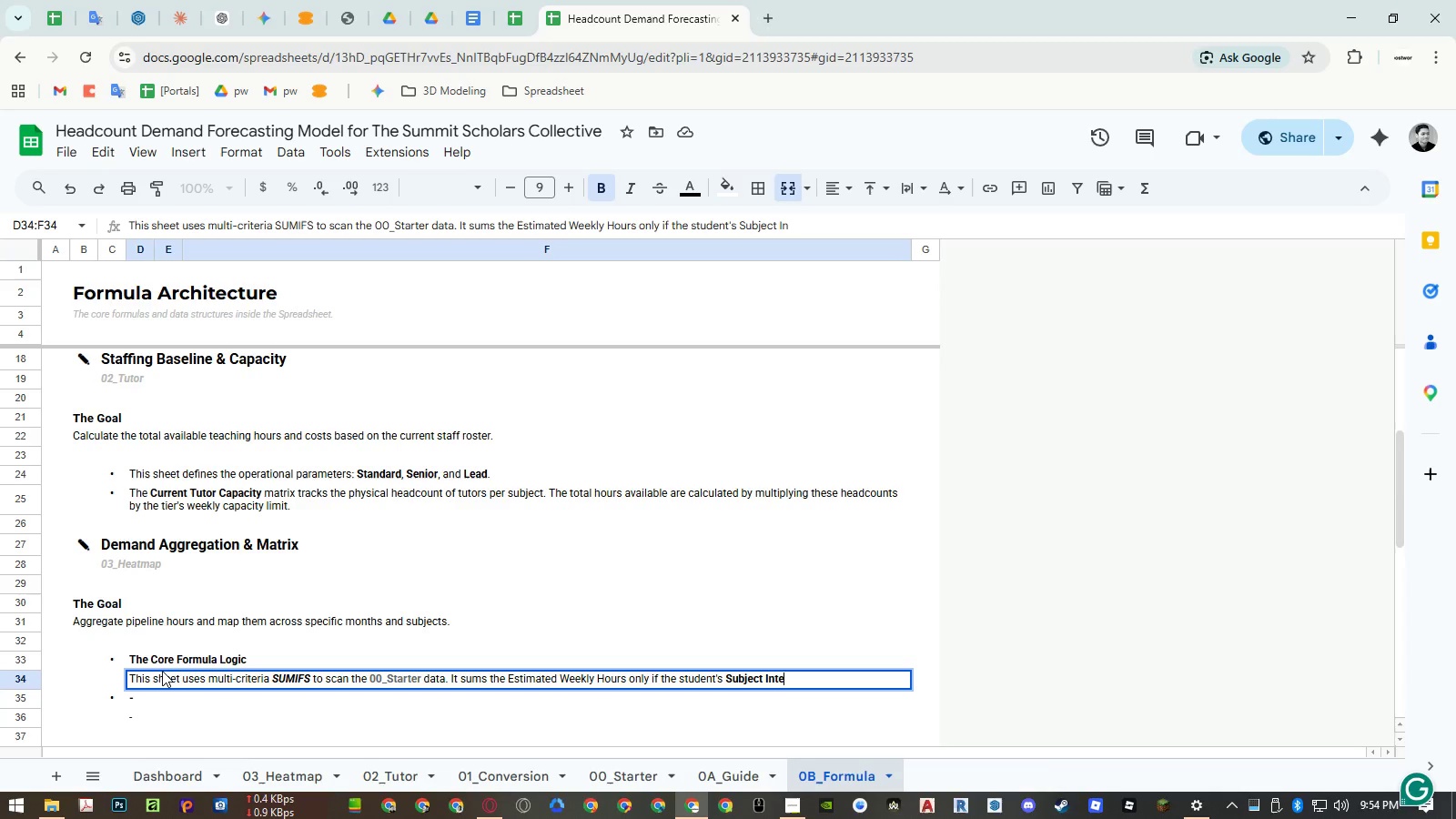 
key(Control+ControlLeft)
 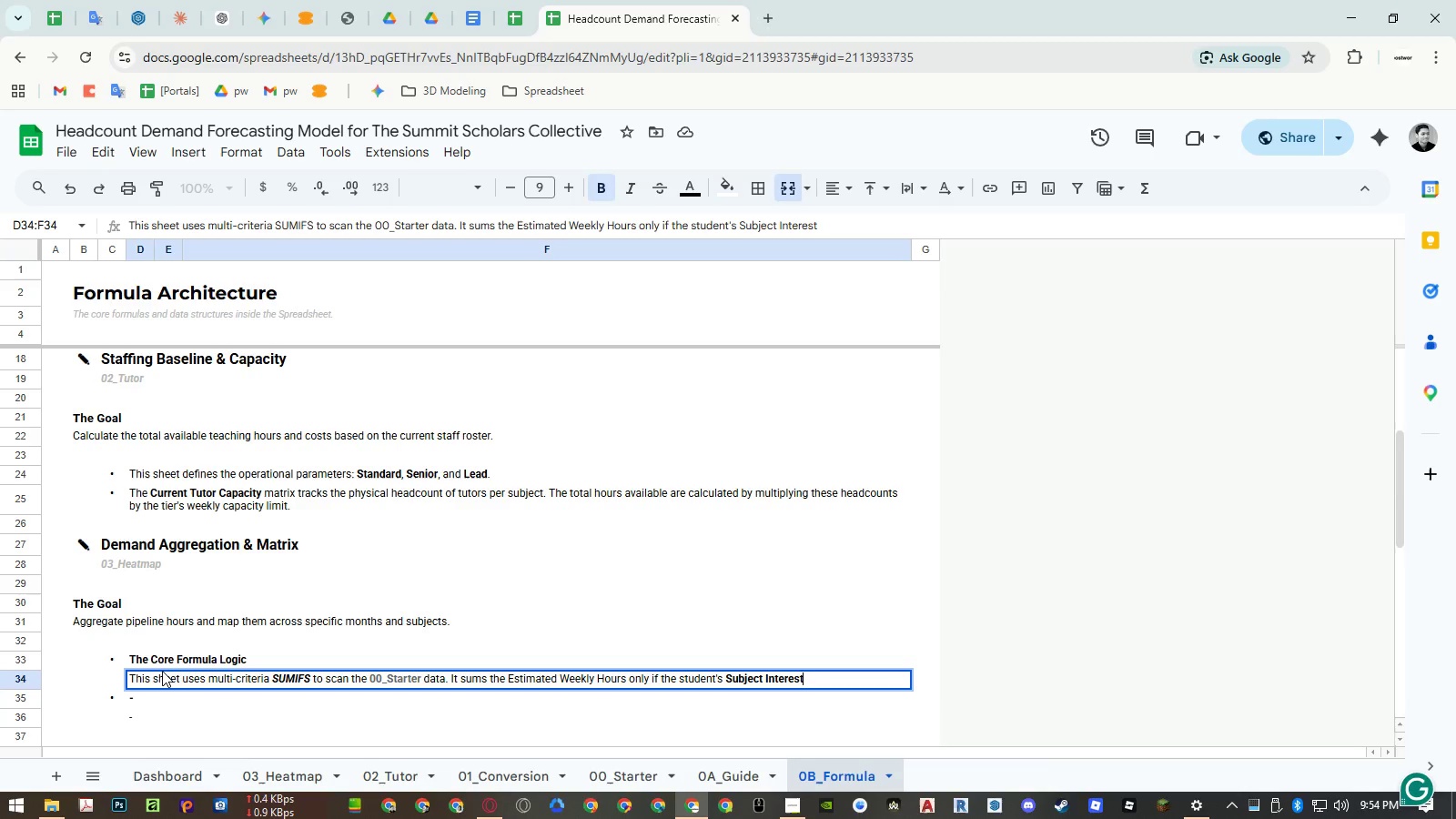 
key(Control+B)
 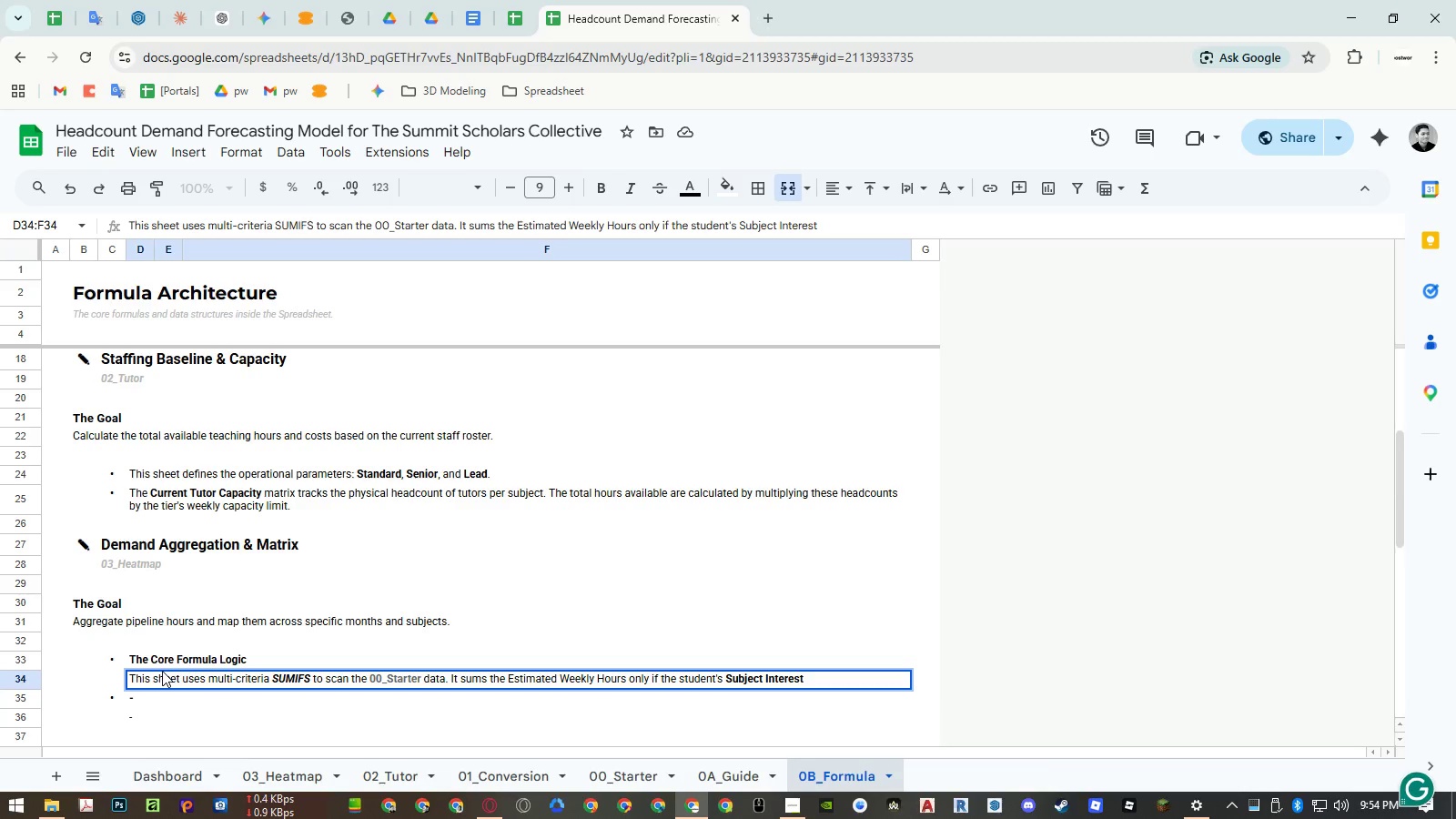 
type( matches)
 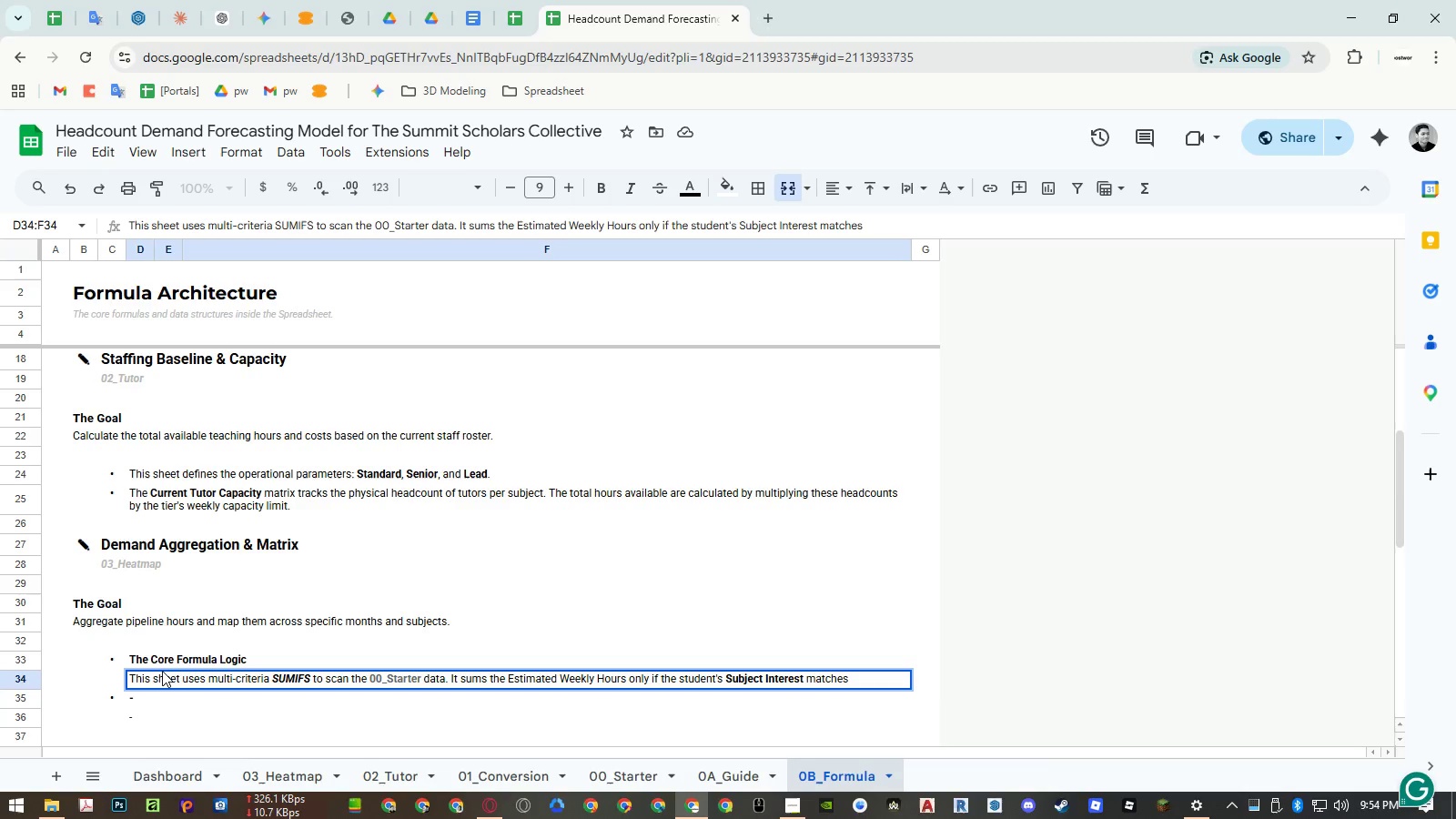 
type( the row header AND the )
 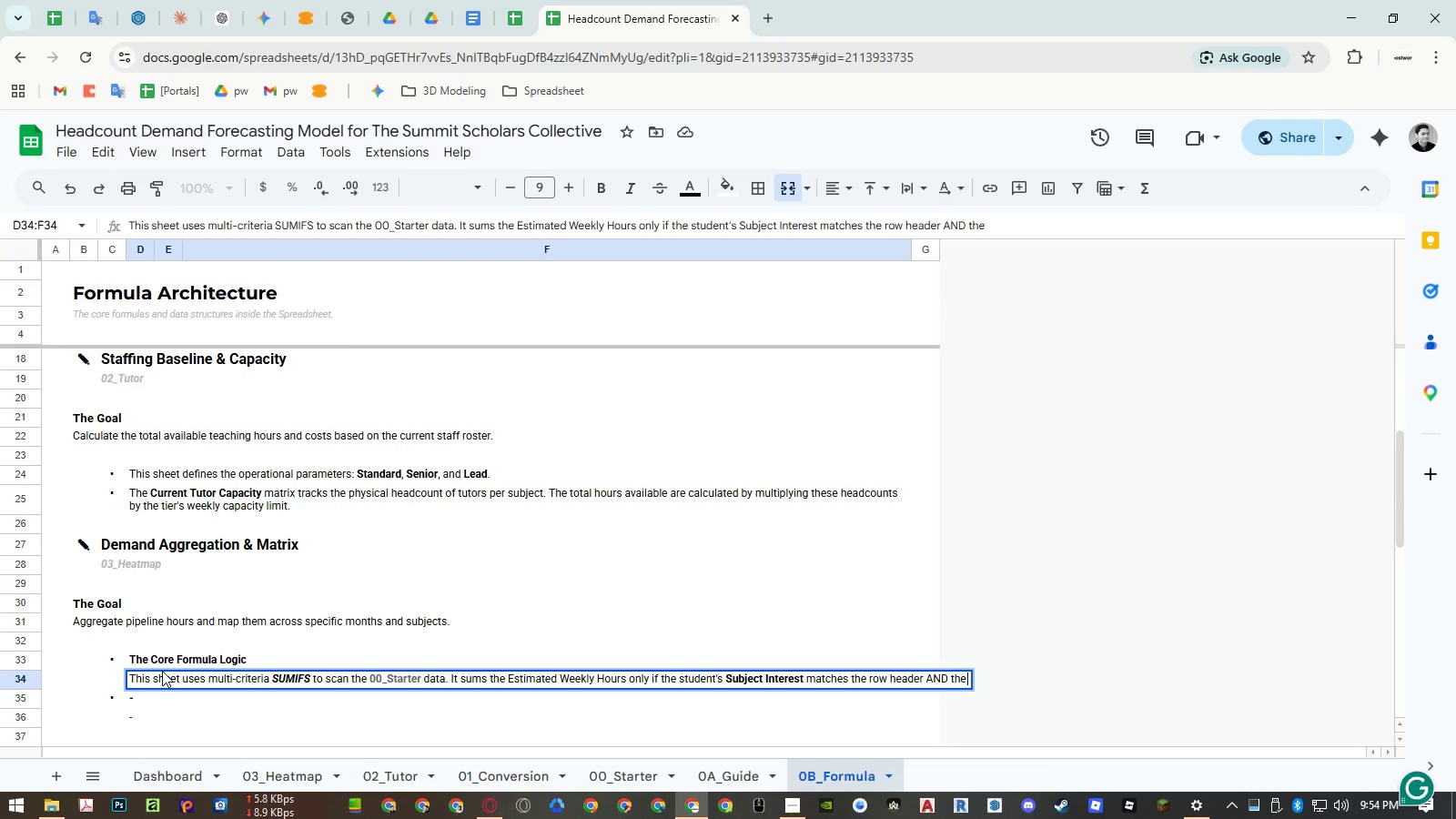 
wait(5.81)
 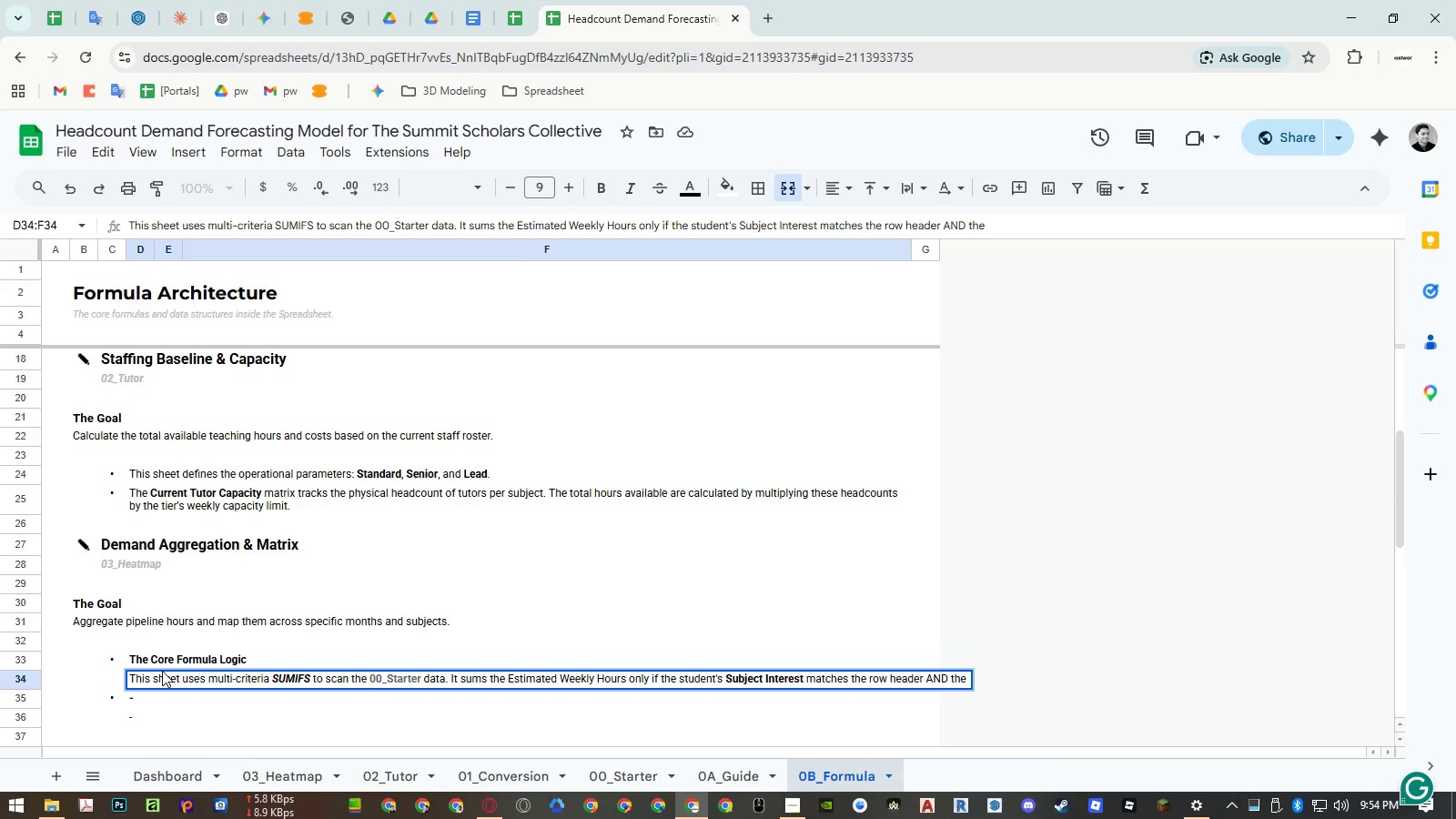 
key(Control+B)
 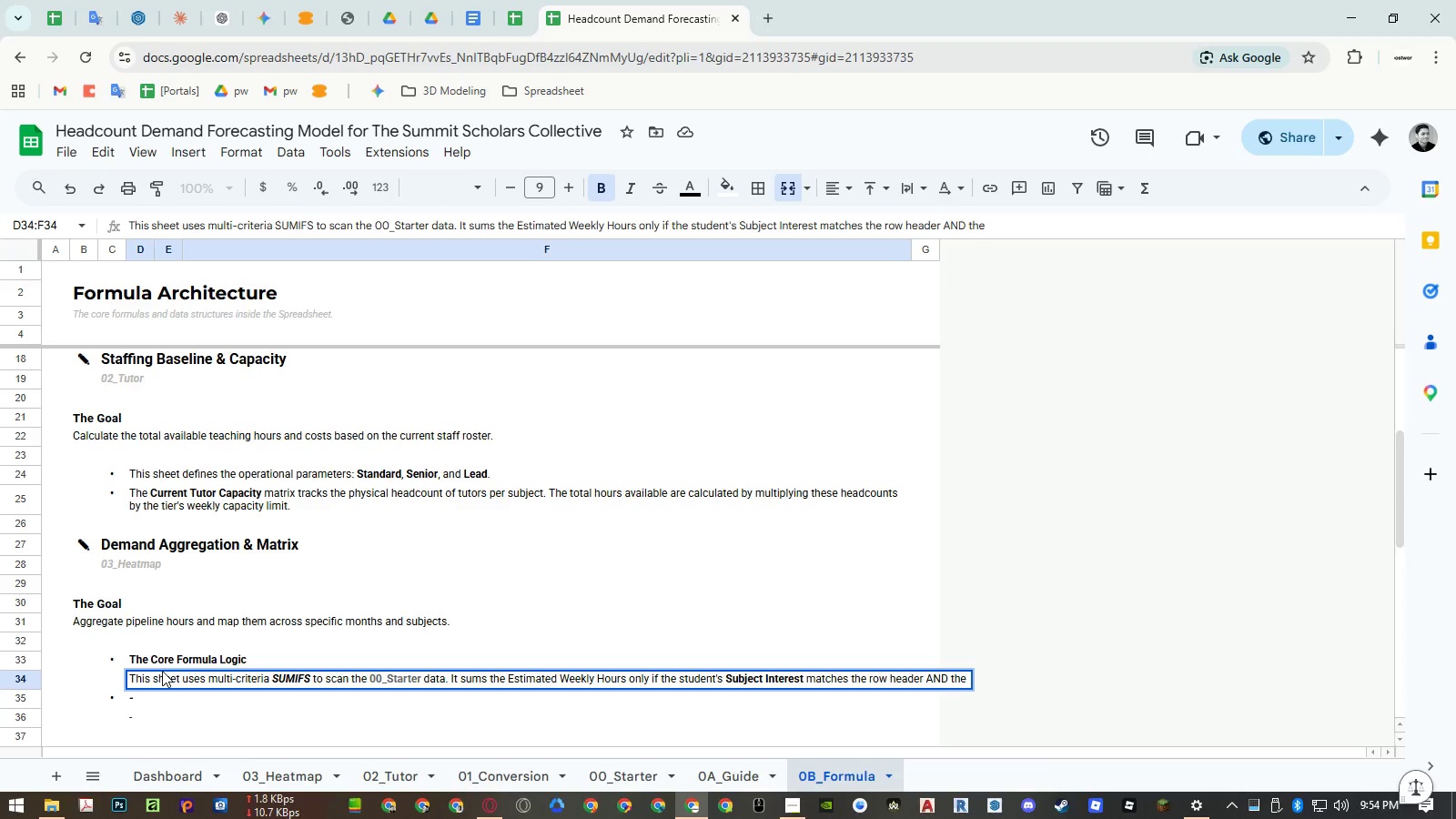 
type(Projected Start Date)
 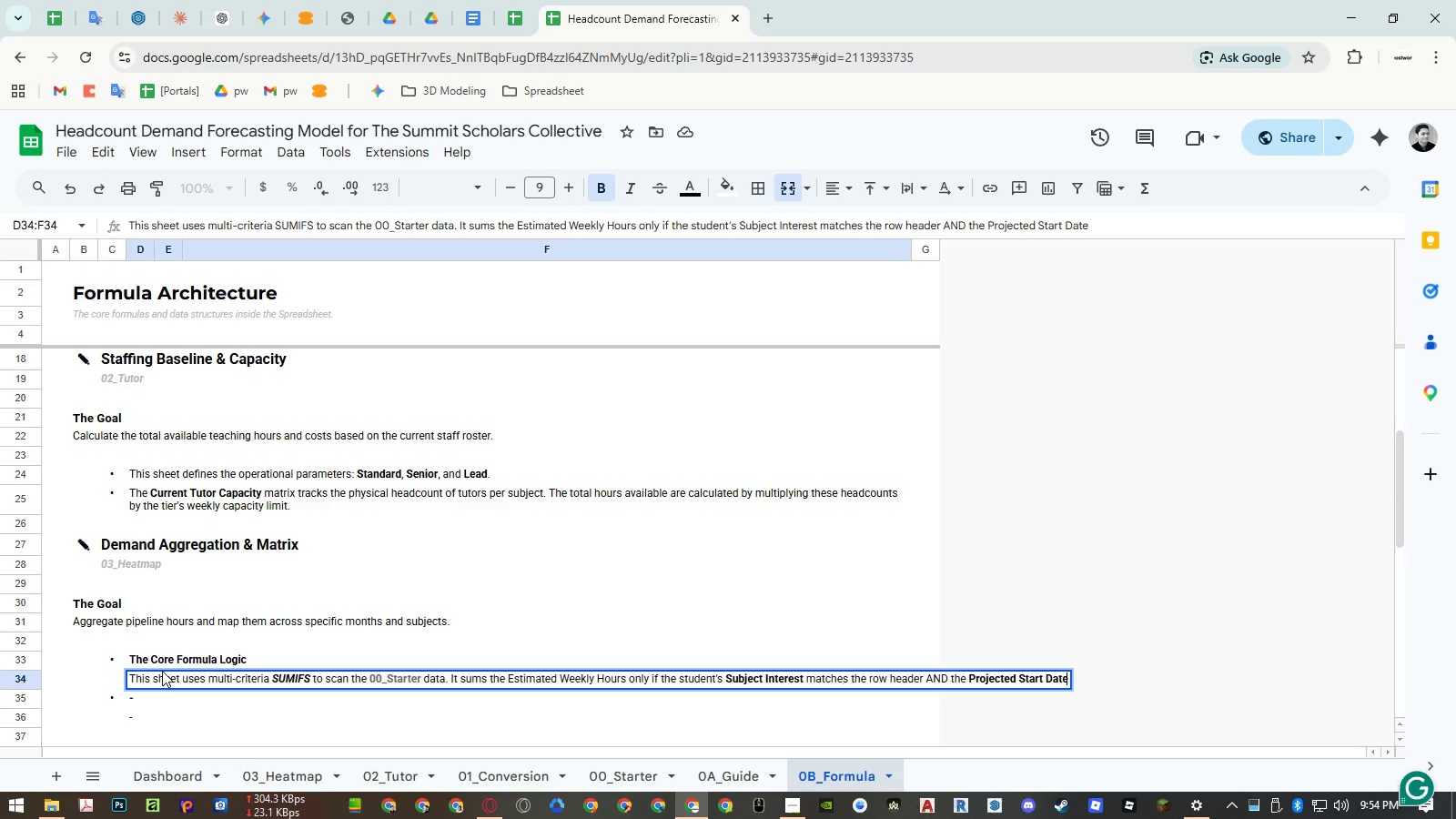 
key(Control+B)
 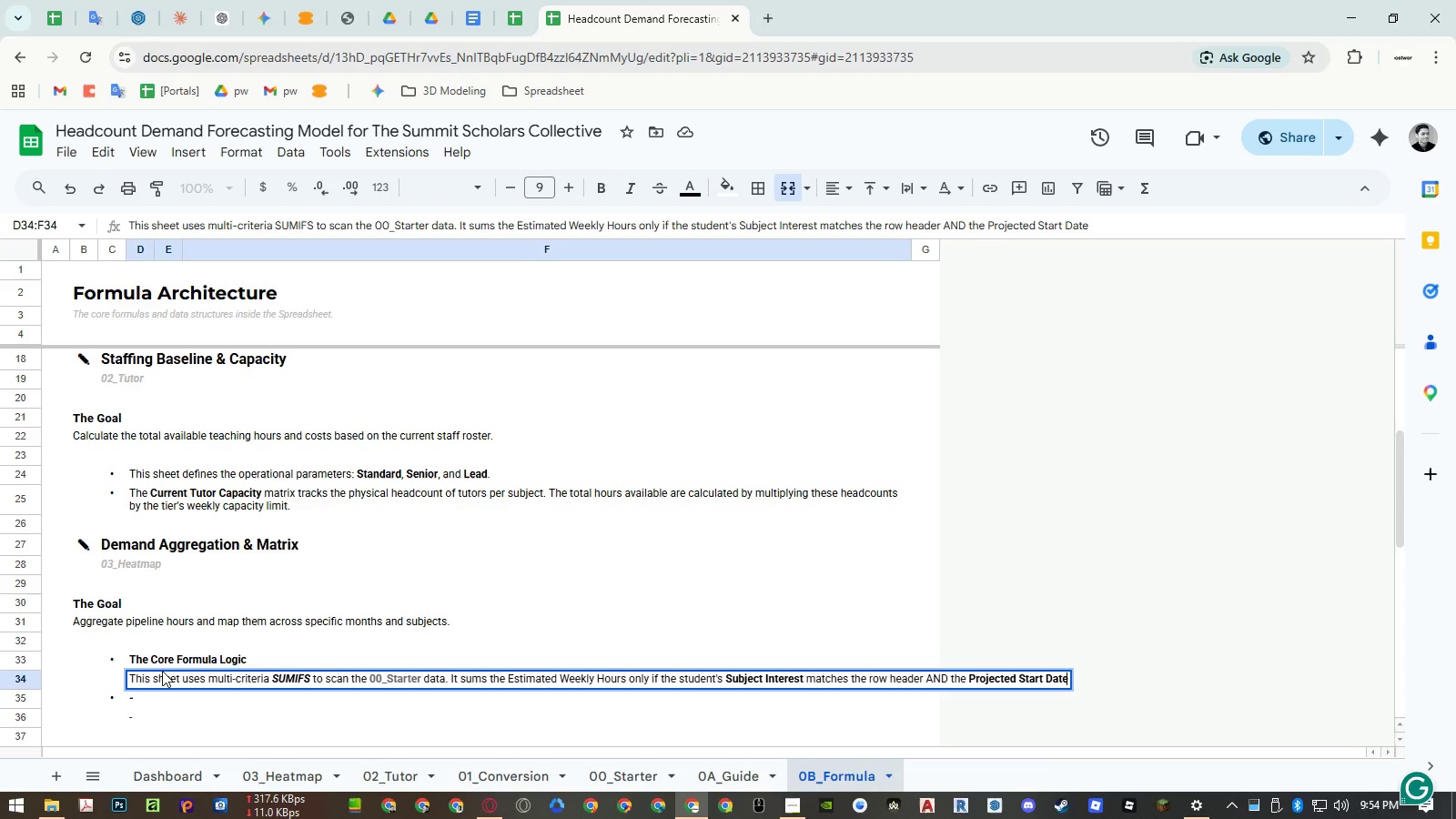 
type( falls within)
 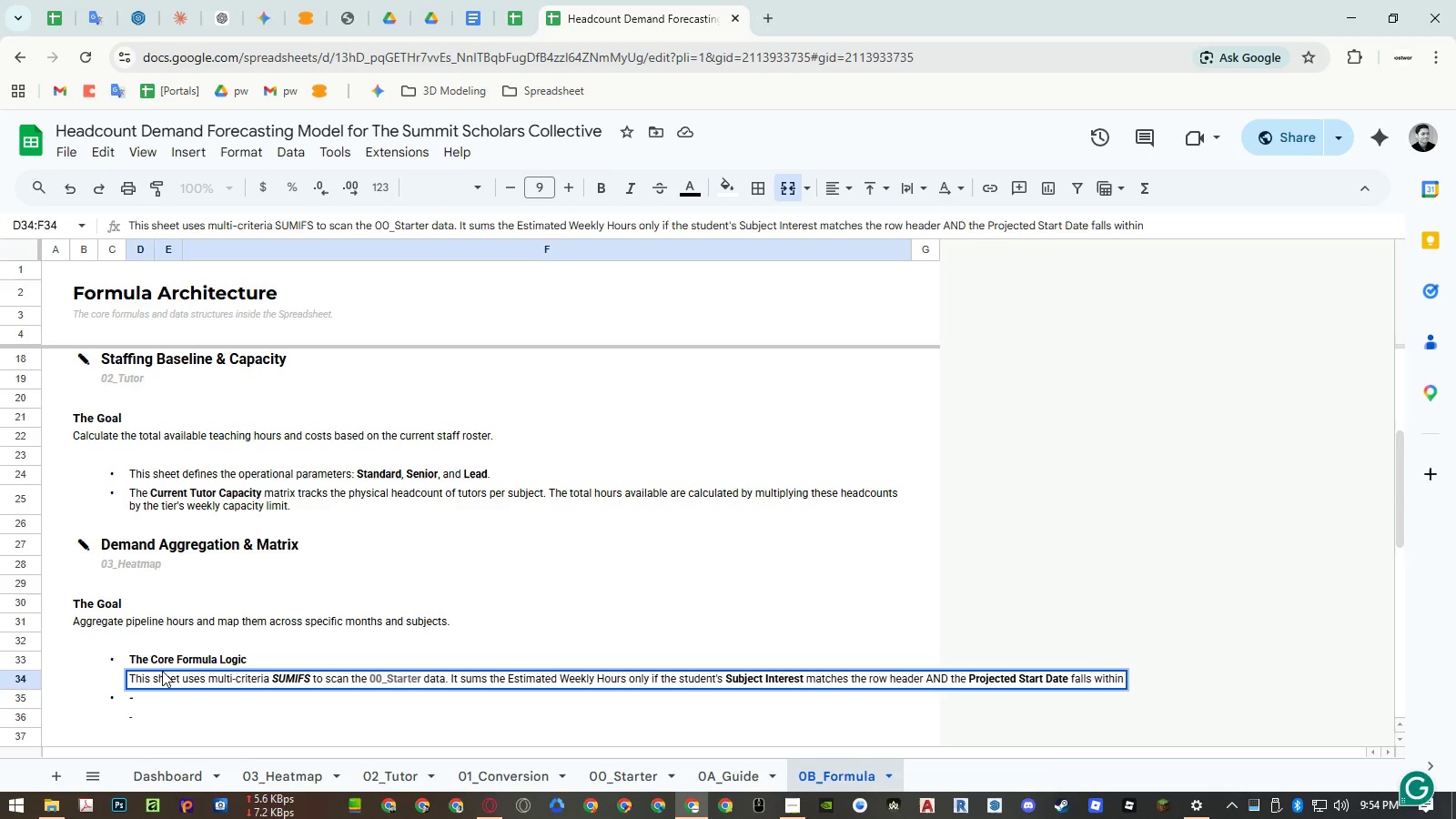 
type( the specii)
key(Backspace)
type(fic month column.)
 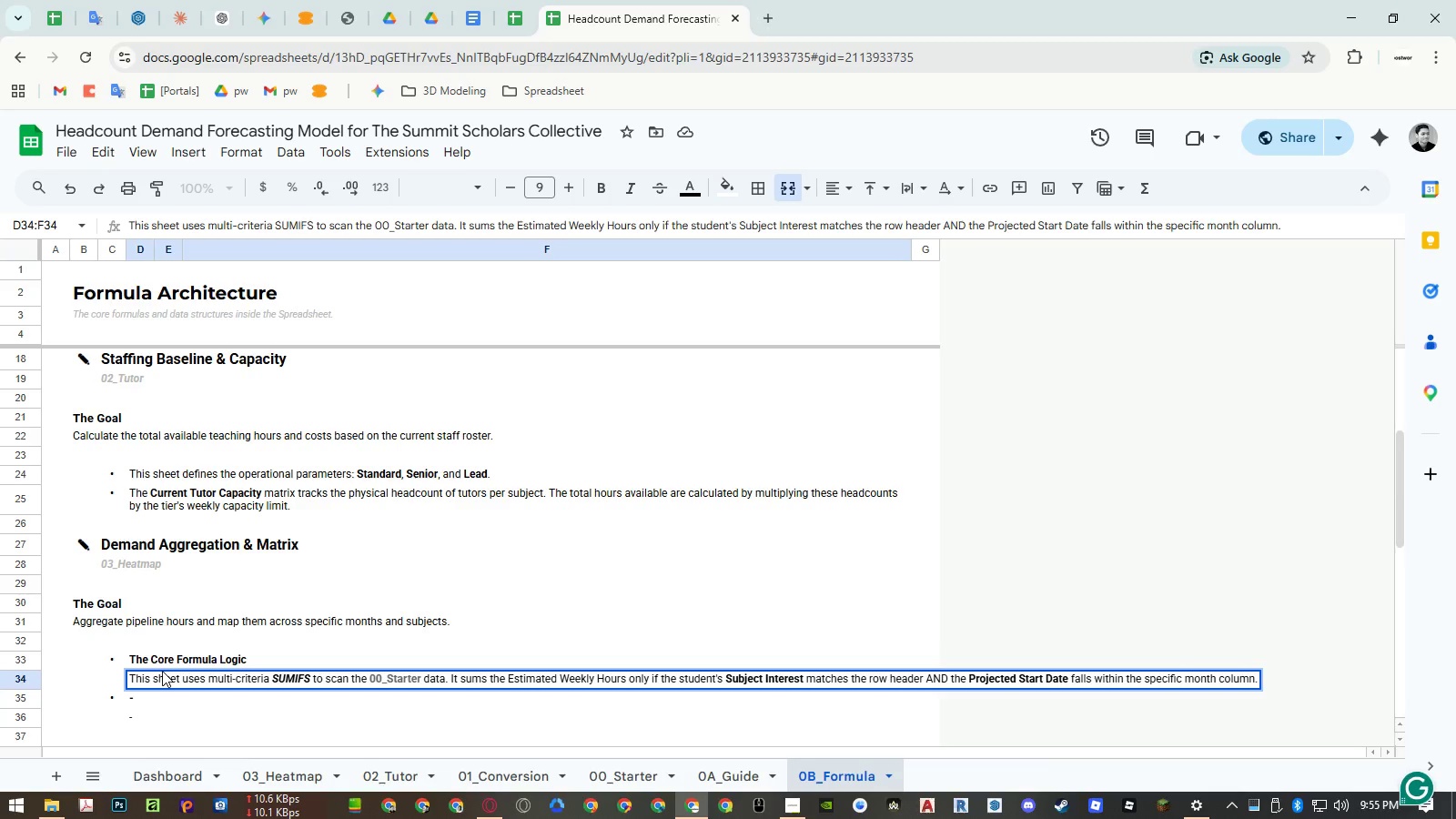 
key(Enter)
 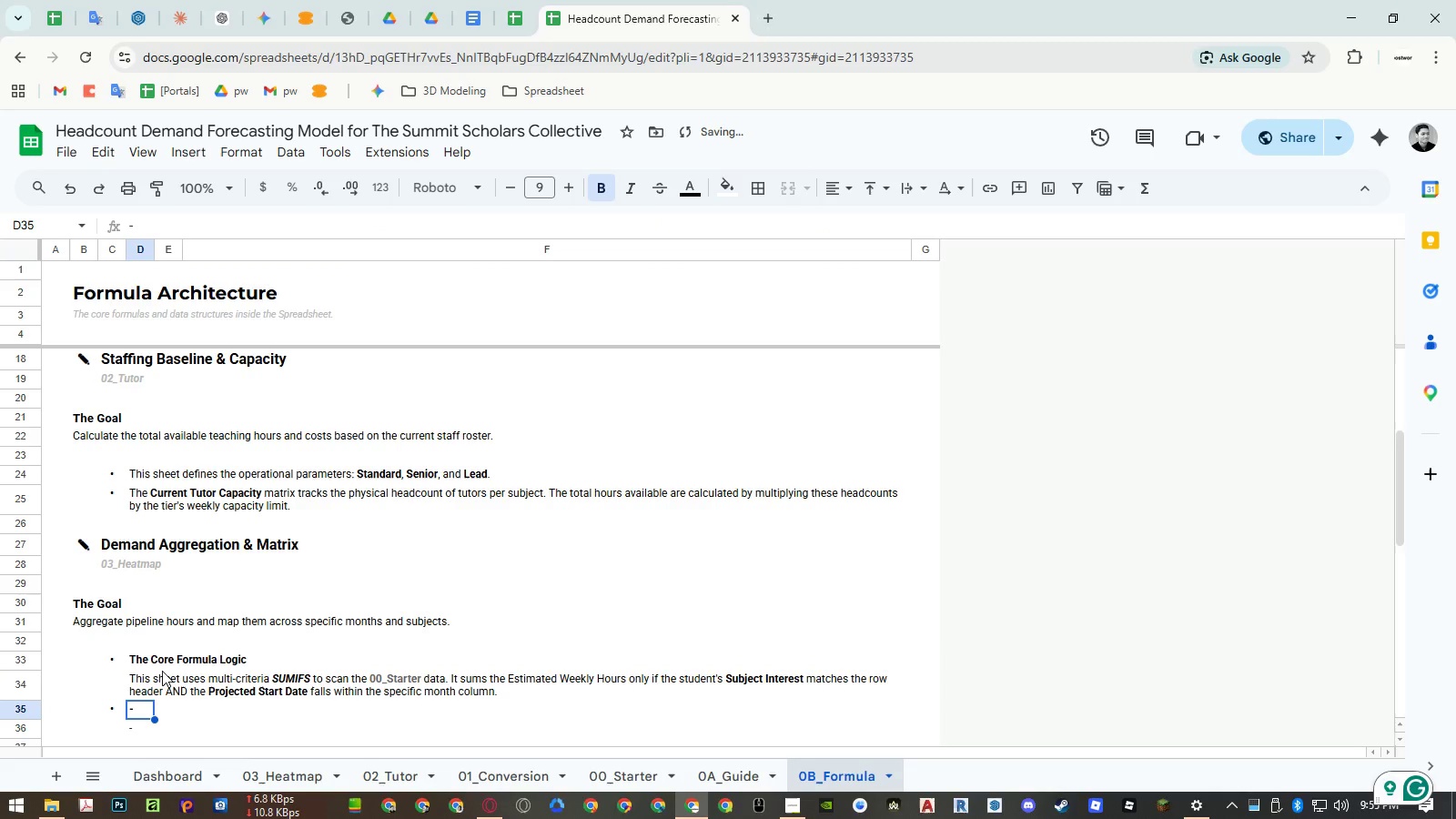 
type(FINAncial Projections)
 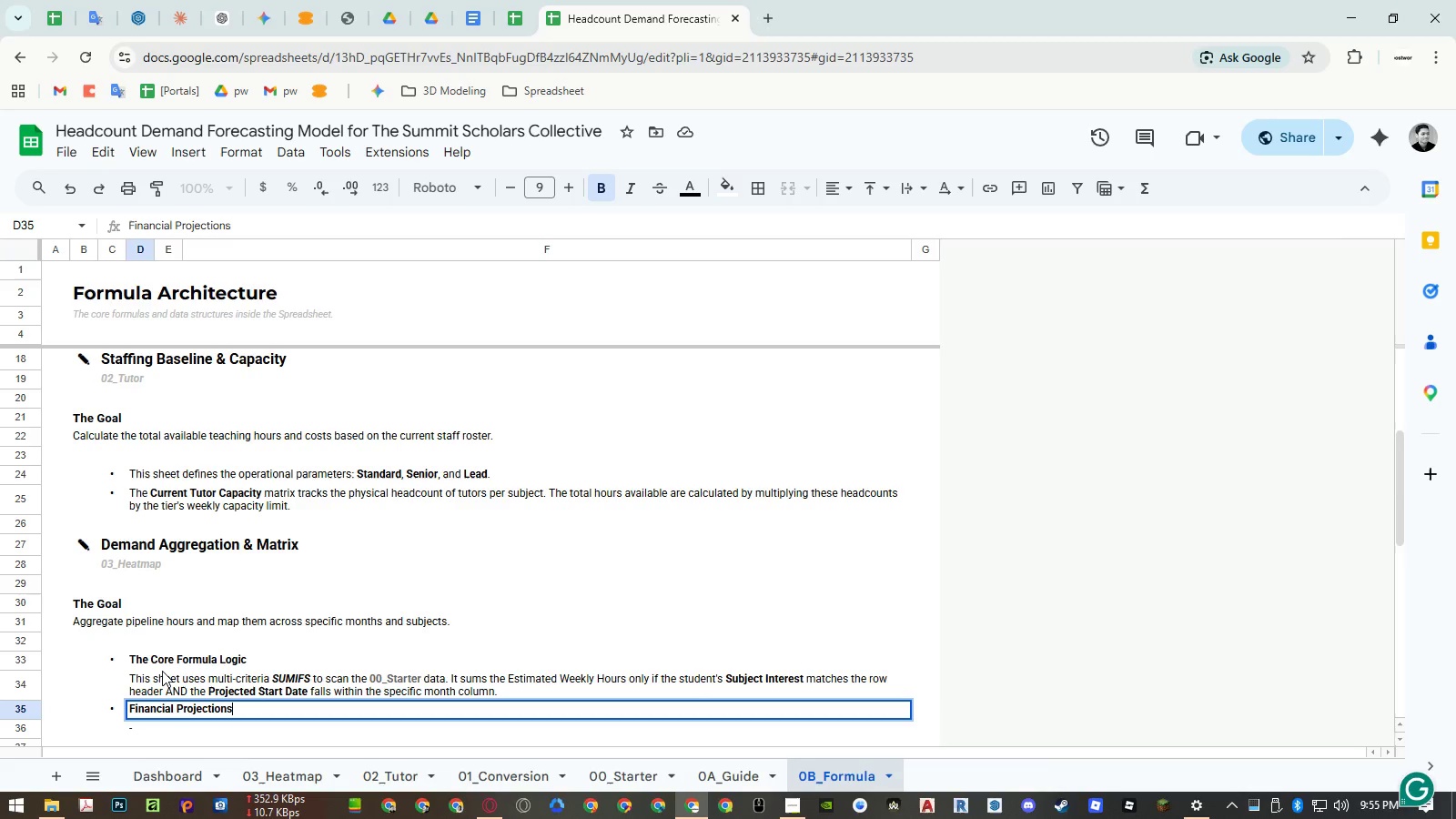 
key(Enter)
 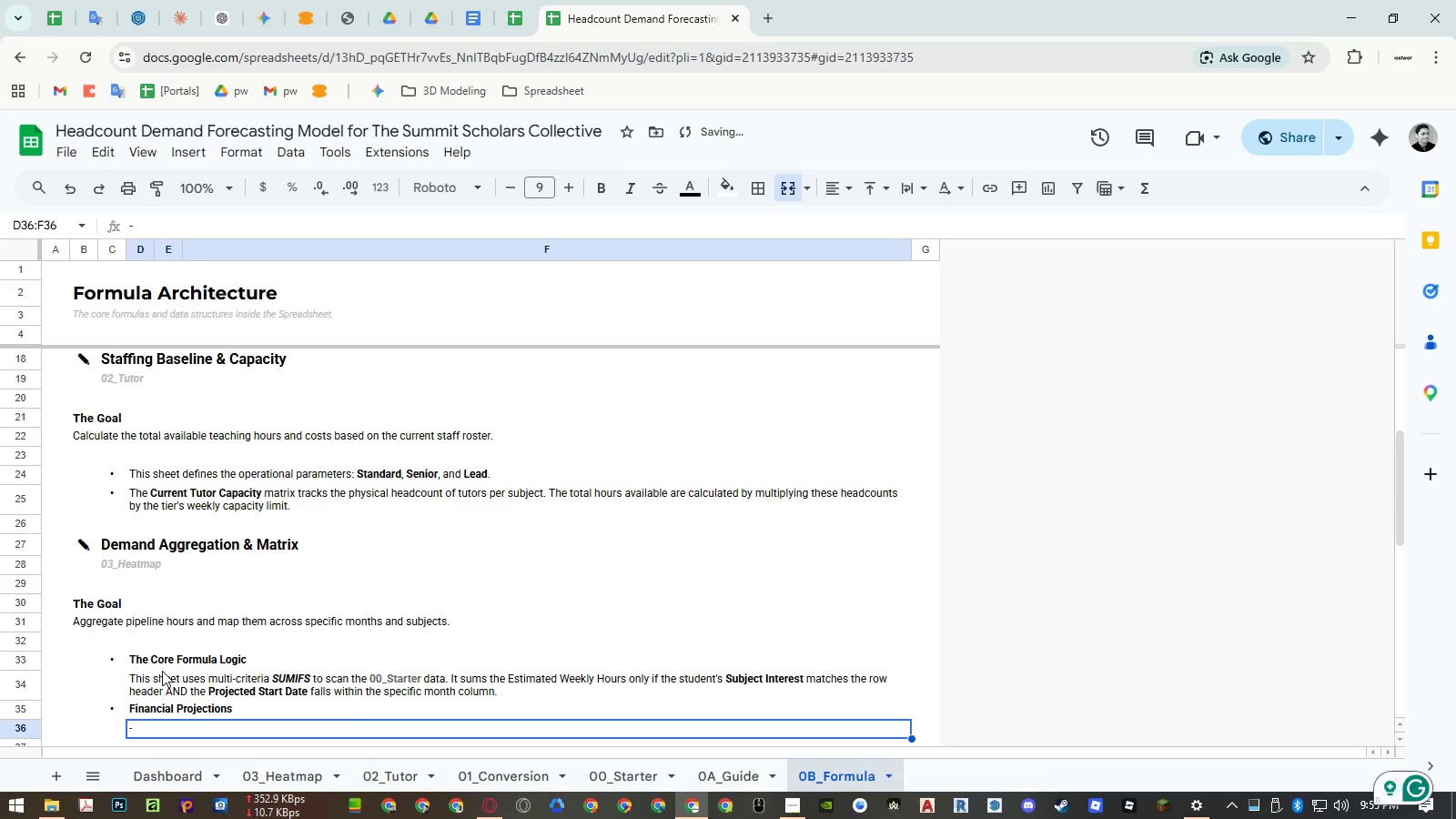 
type(The sheet automatically ccal)
key(Backspace)
key(Backspace)
key(Backspace)
type(alculated)
key(Backspace)
type(s the Weekly Cost Rate by multiplying the required headcount by the cost rates established in the ___ sheet.)
 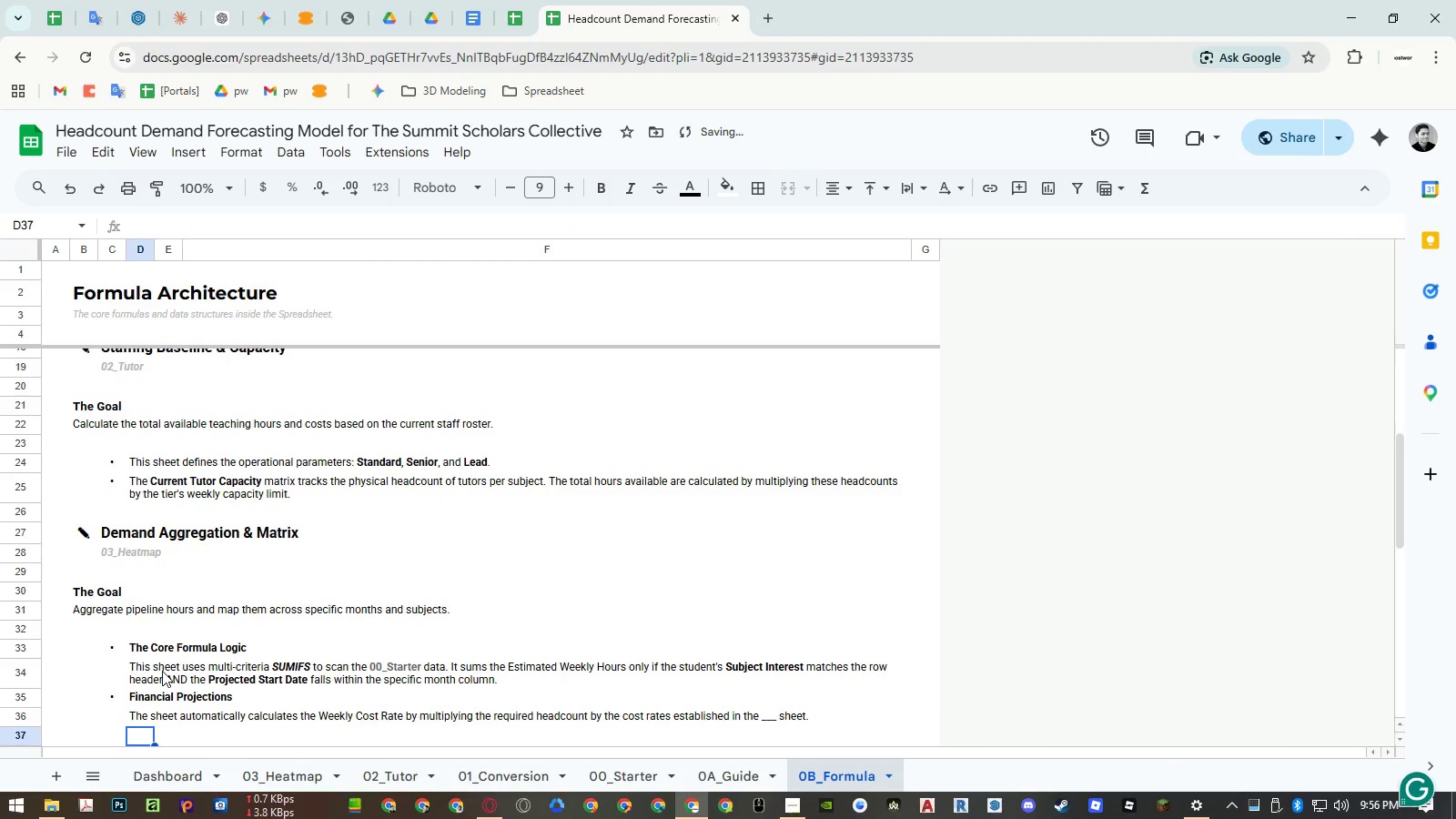 
 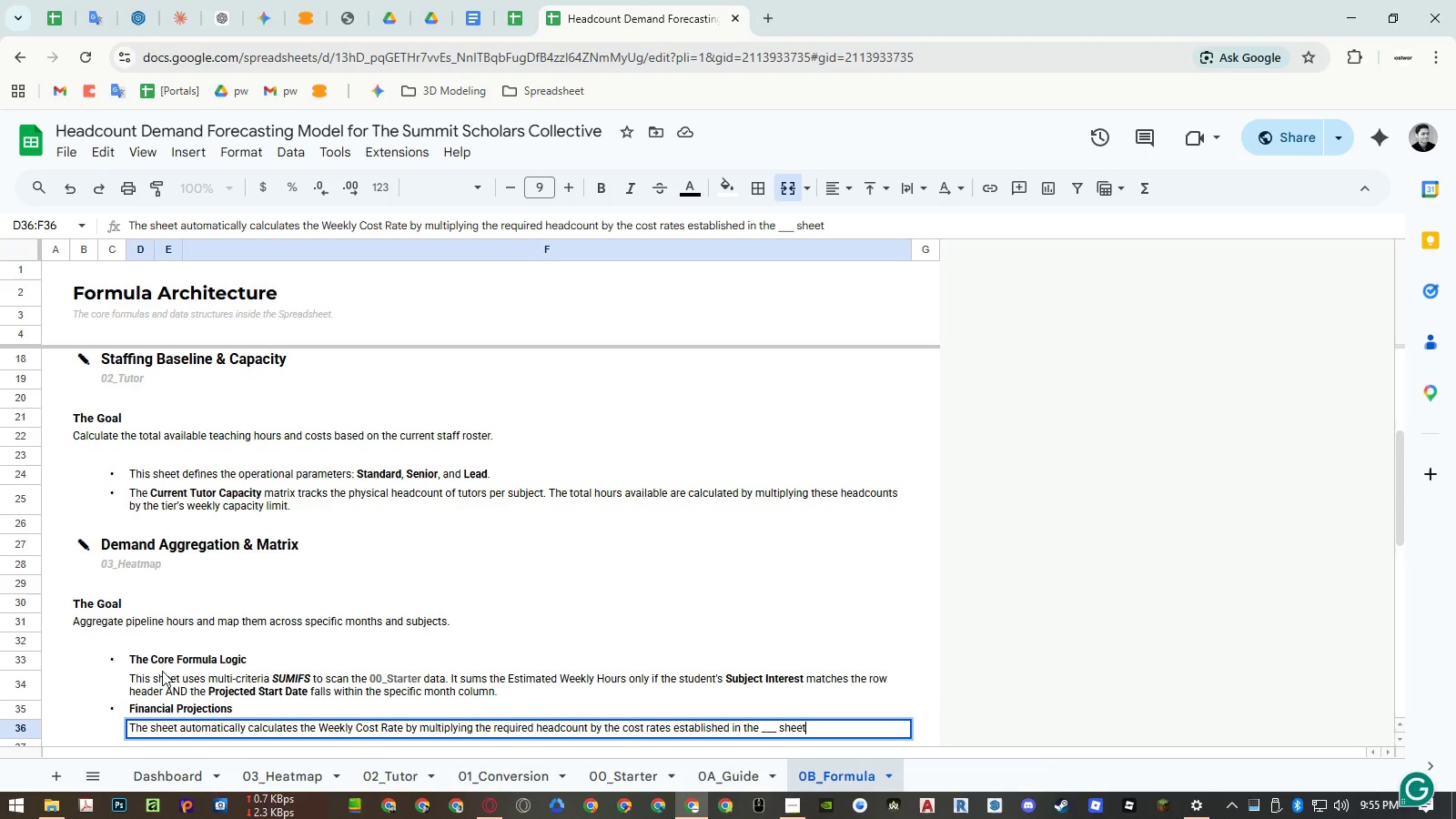 
key(Enter)
 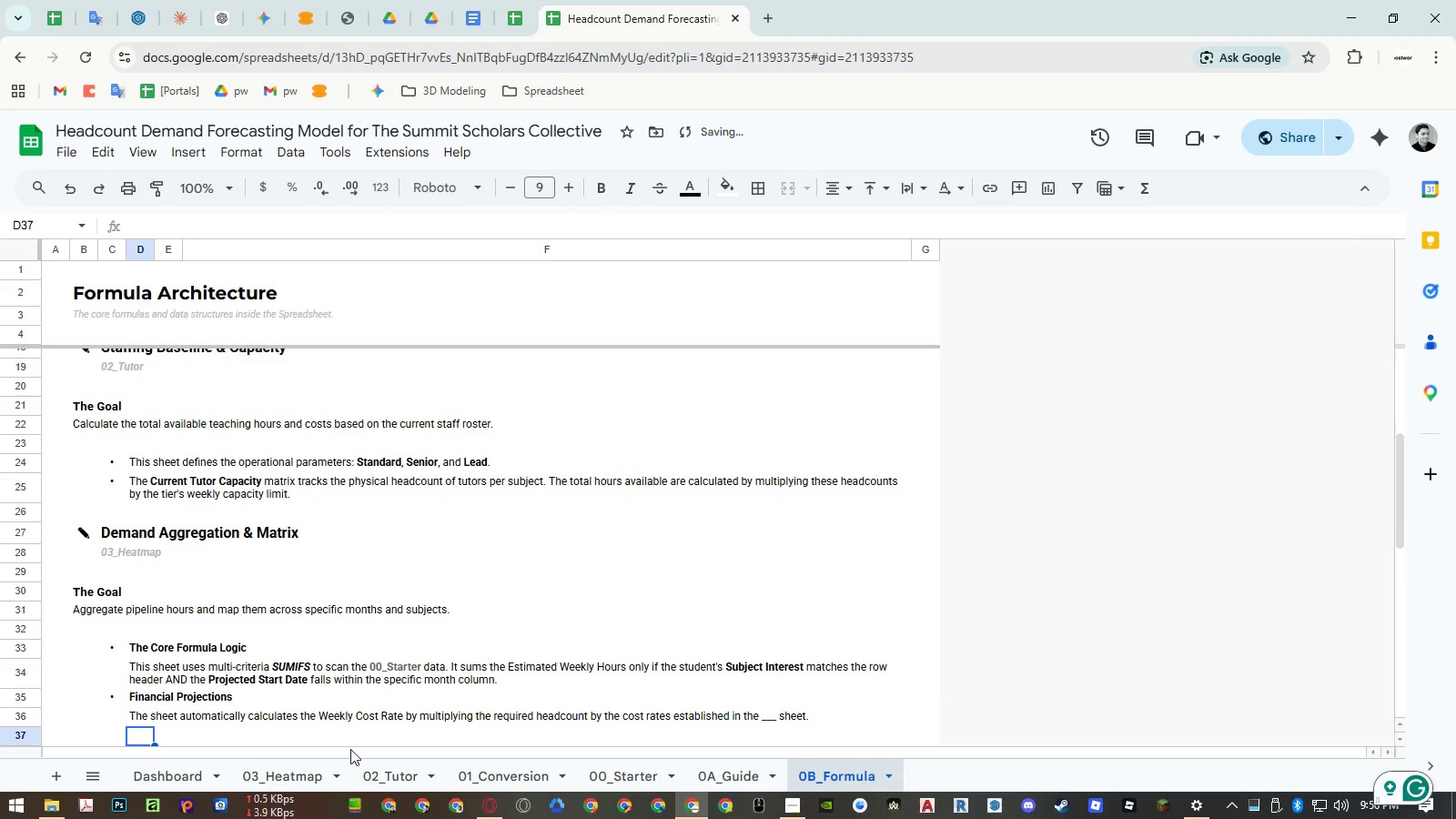 
left_click([368, 773])
 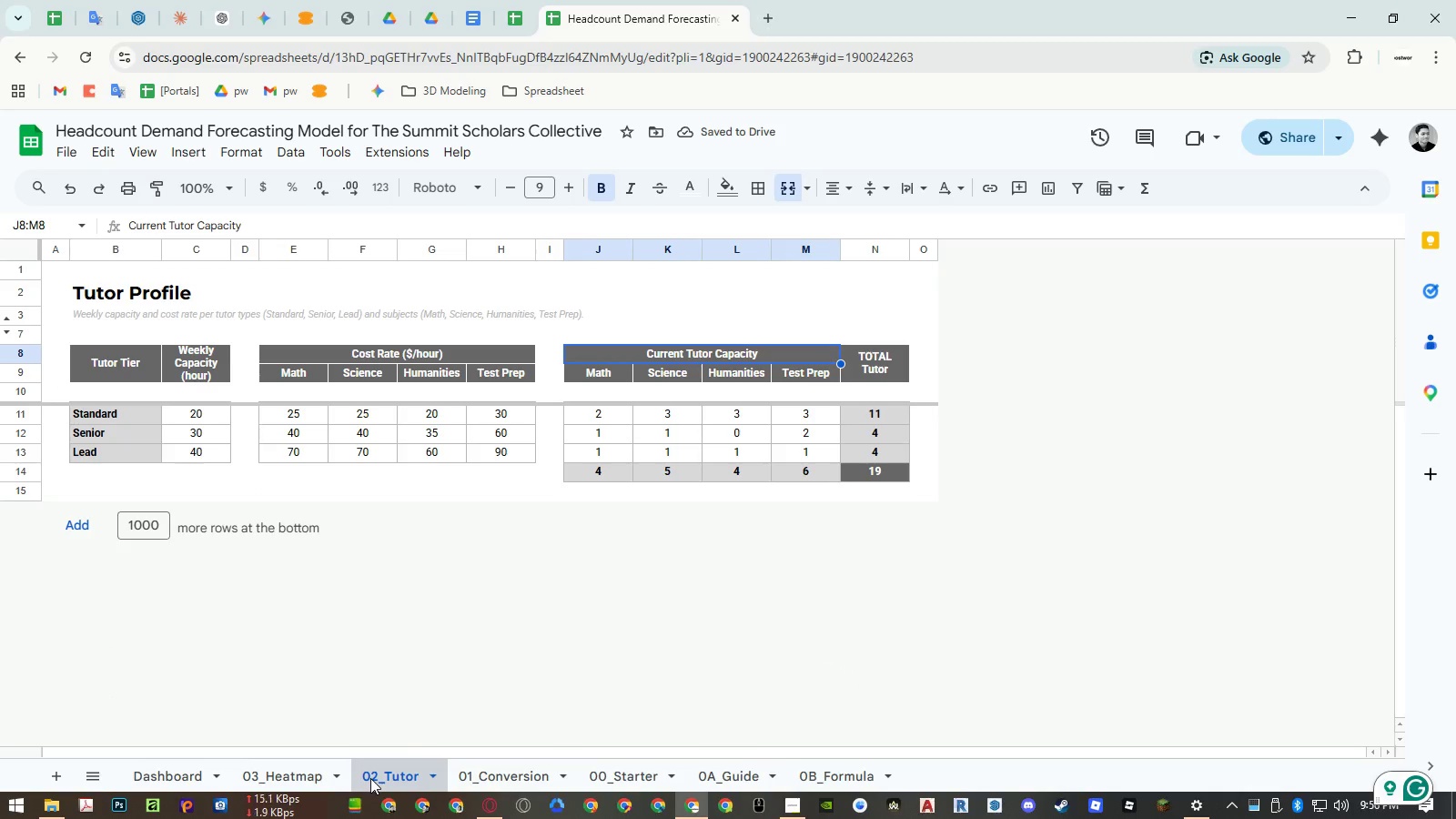 
double_click([370, 778])
 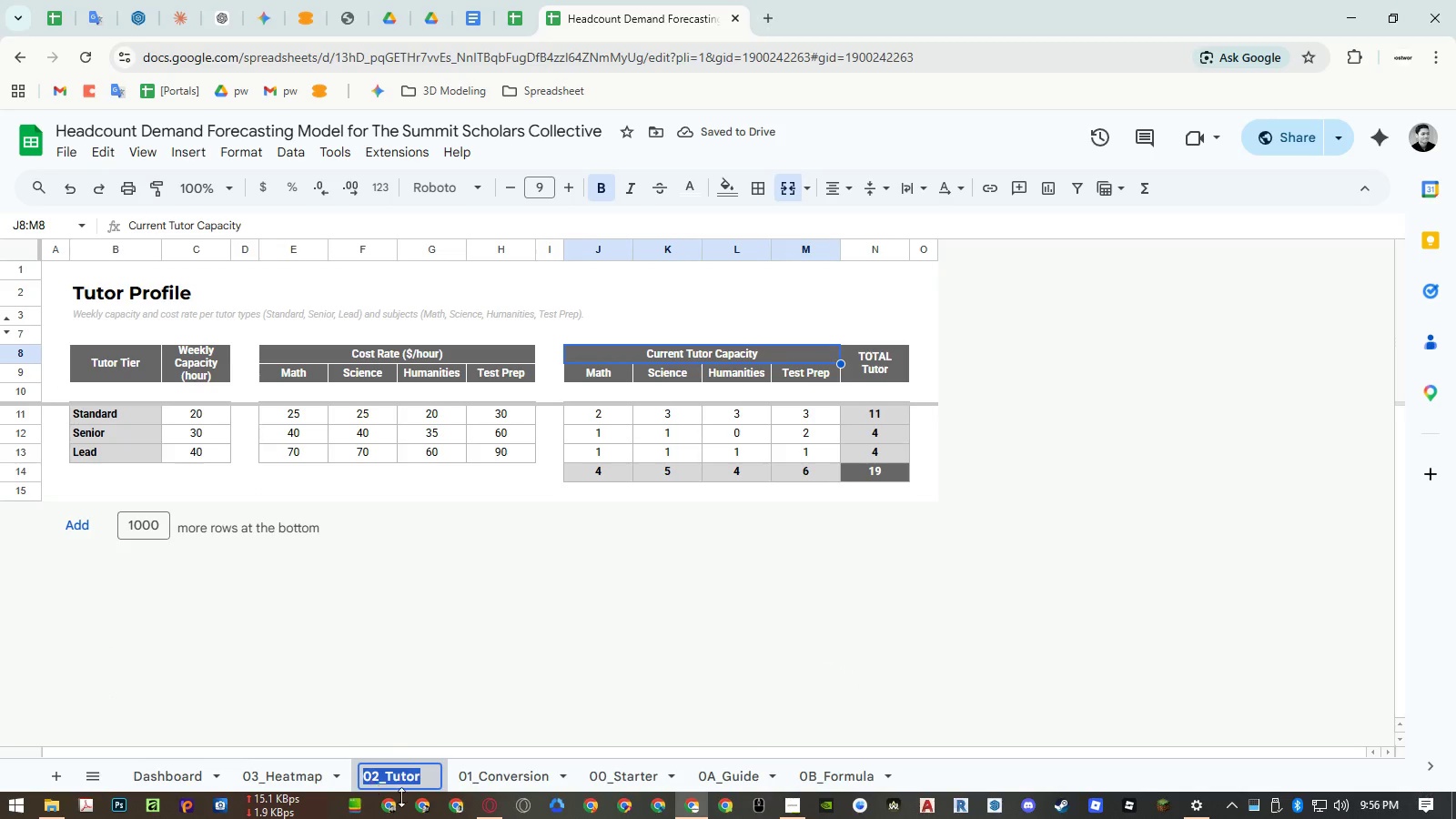 
key(Control+ControlLeft)
 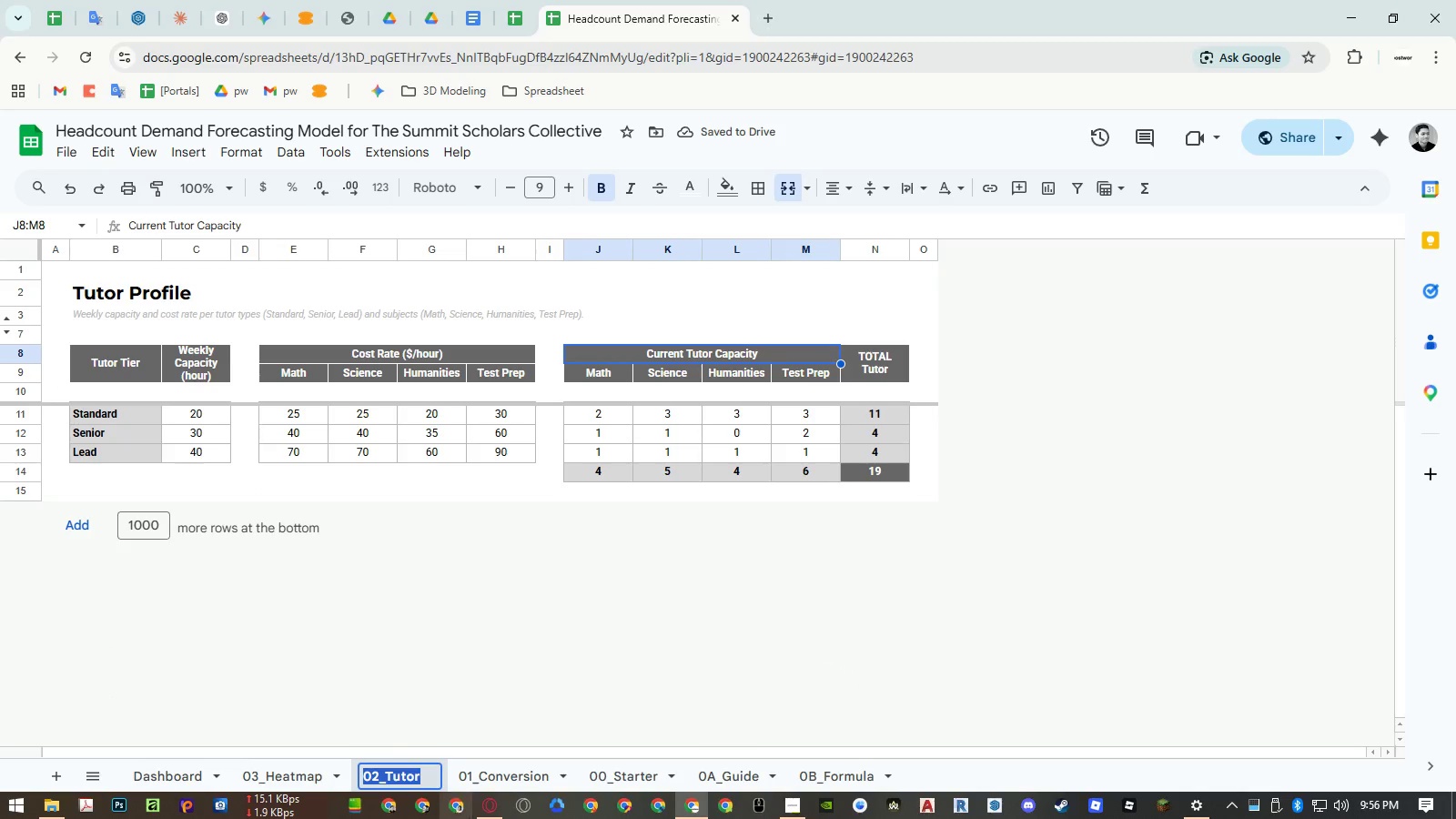 
key(Control+C)
 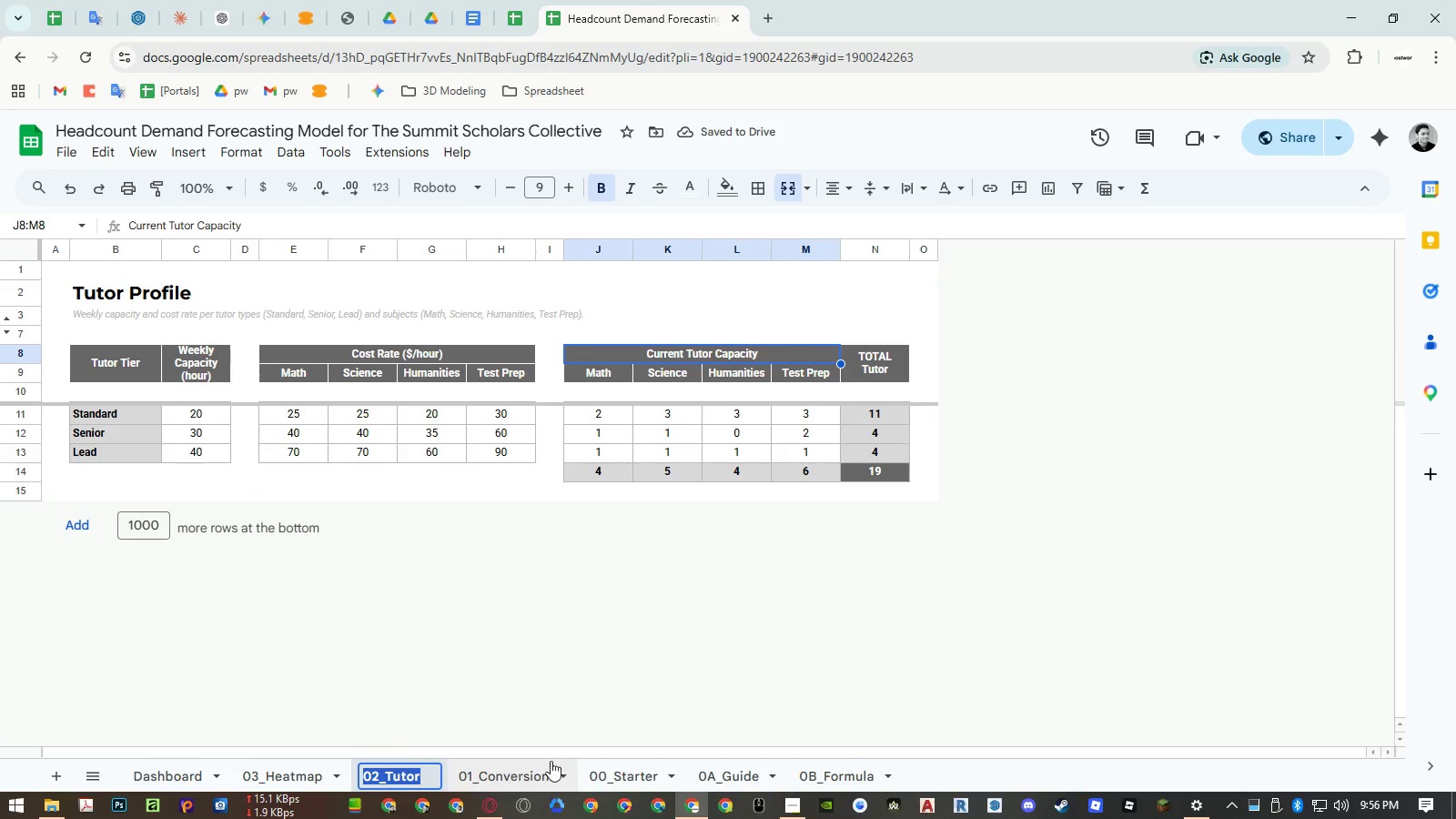 
key(Escape)
 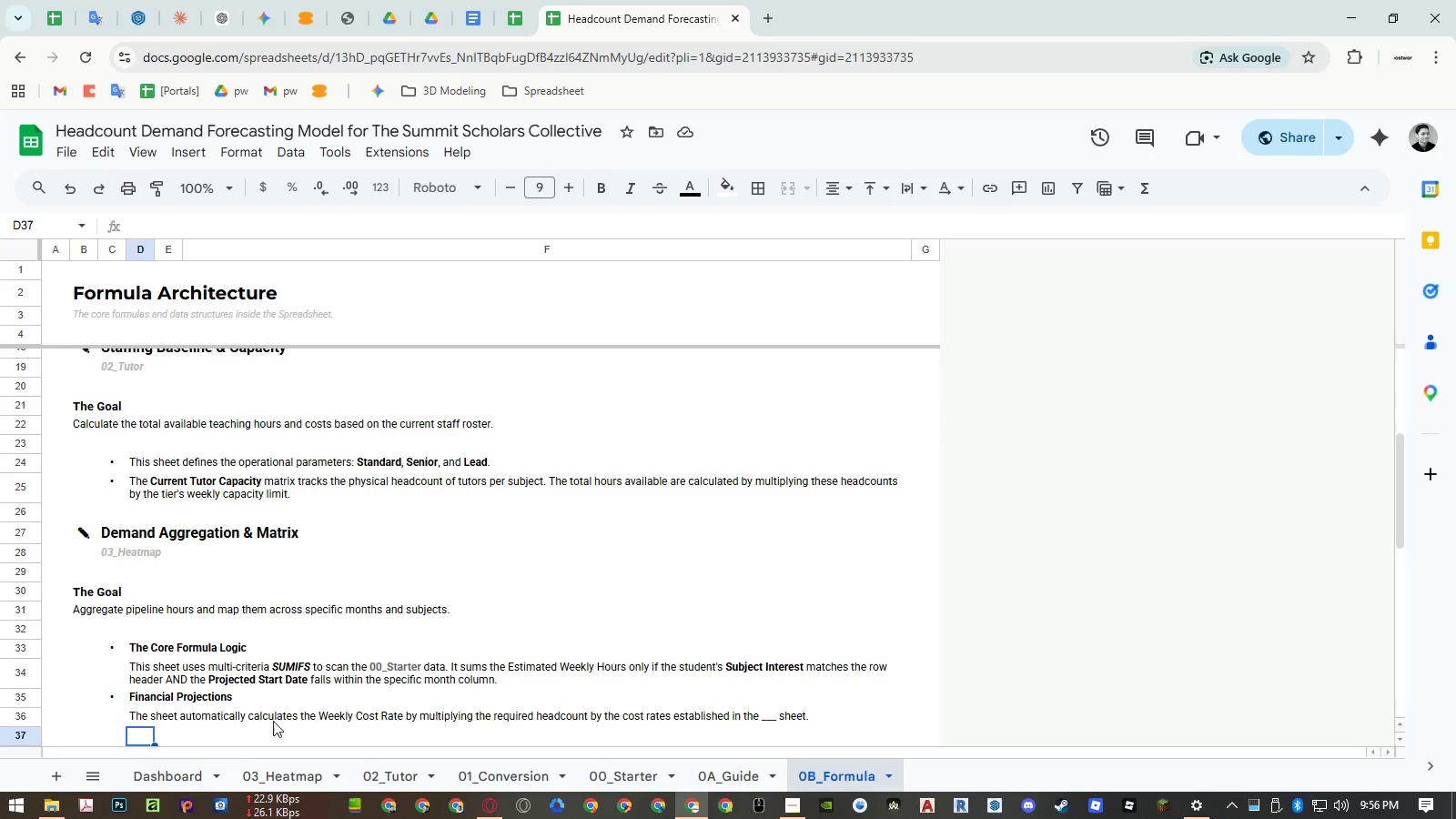 
double_click([140, 717])
 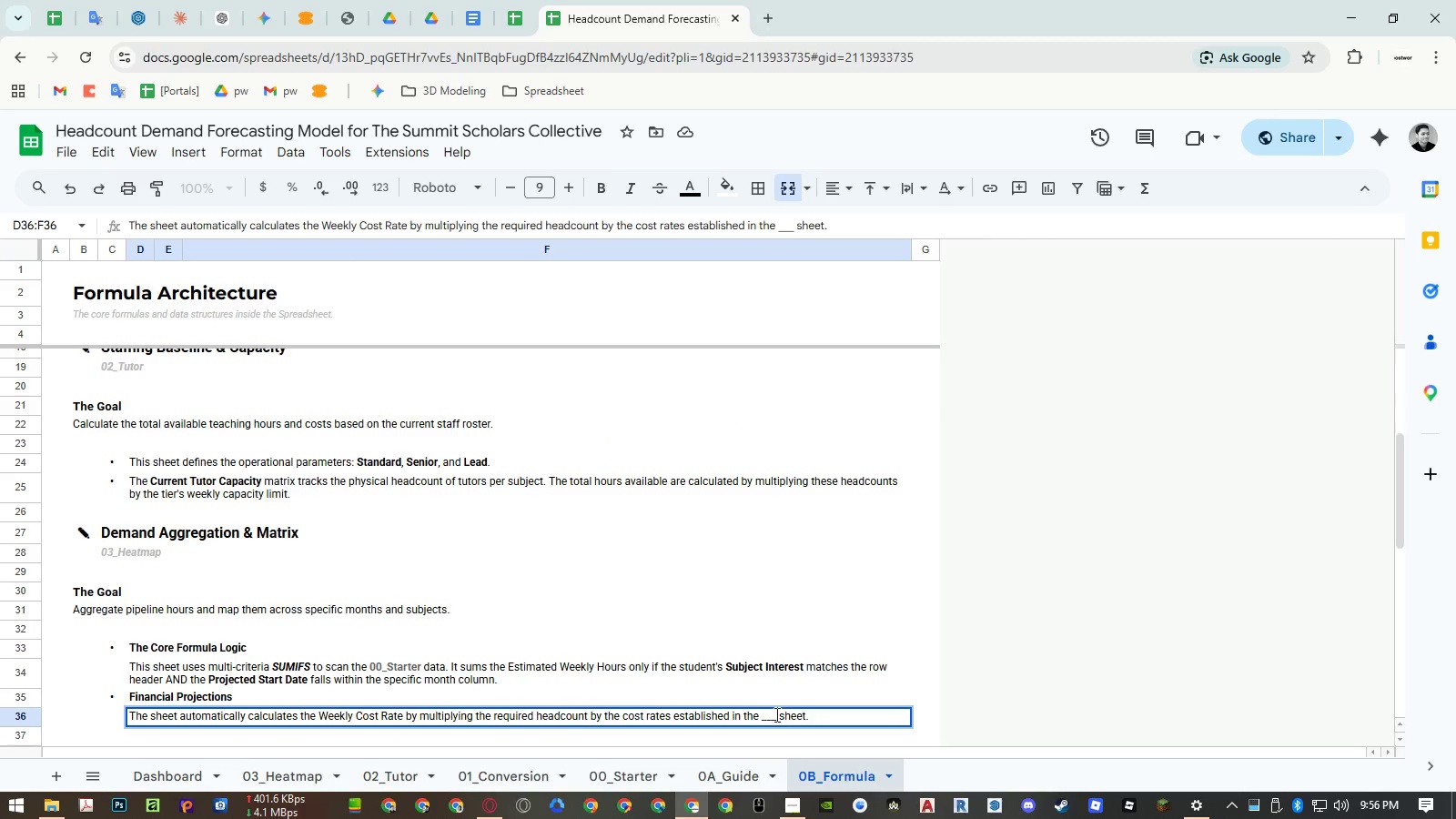 
left_click([772, 714])
 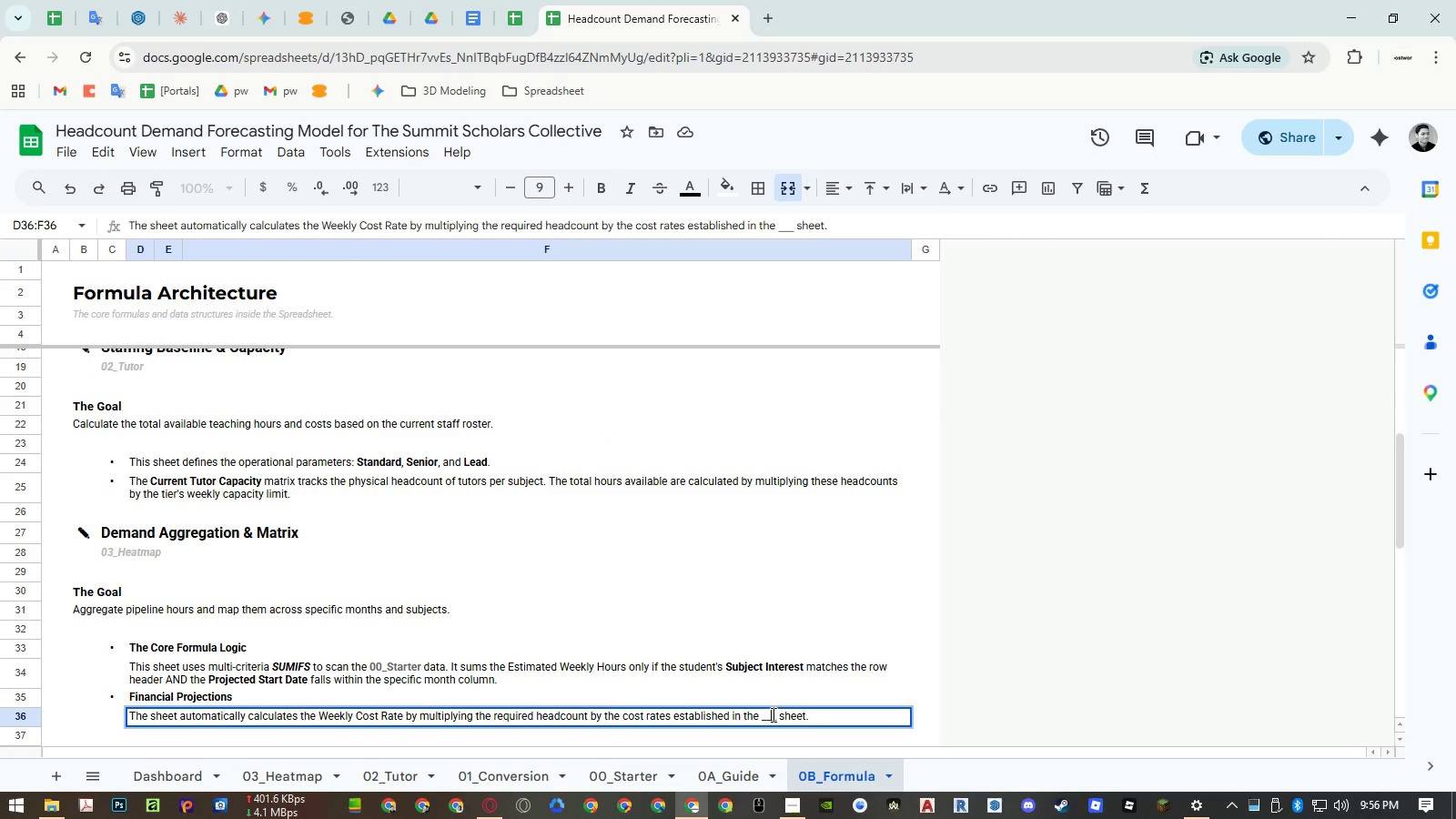 
left_click_drag(start_coordinate=[772, 714], to_coordinate=[767, 714])
 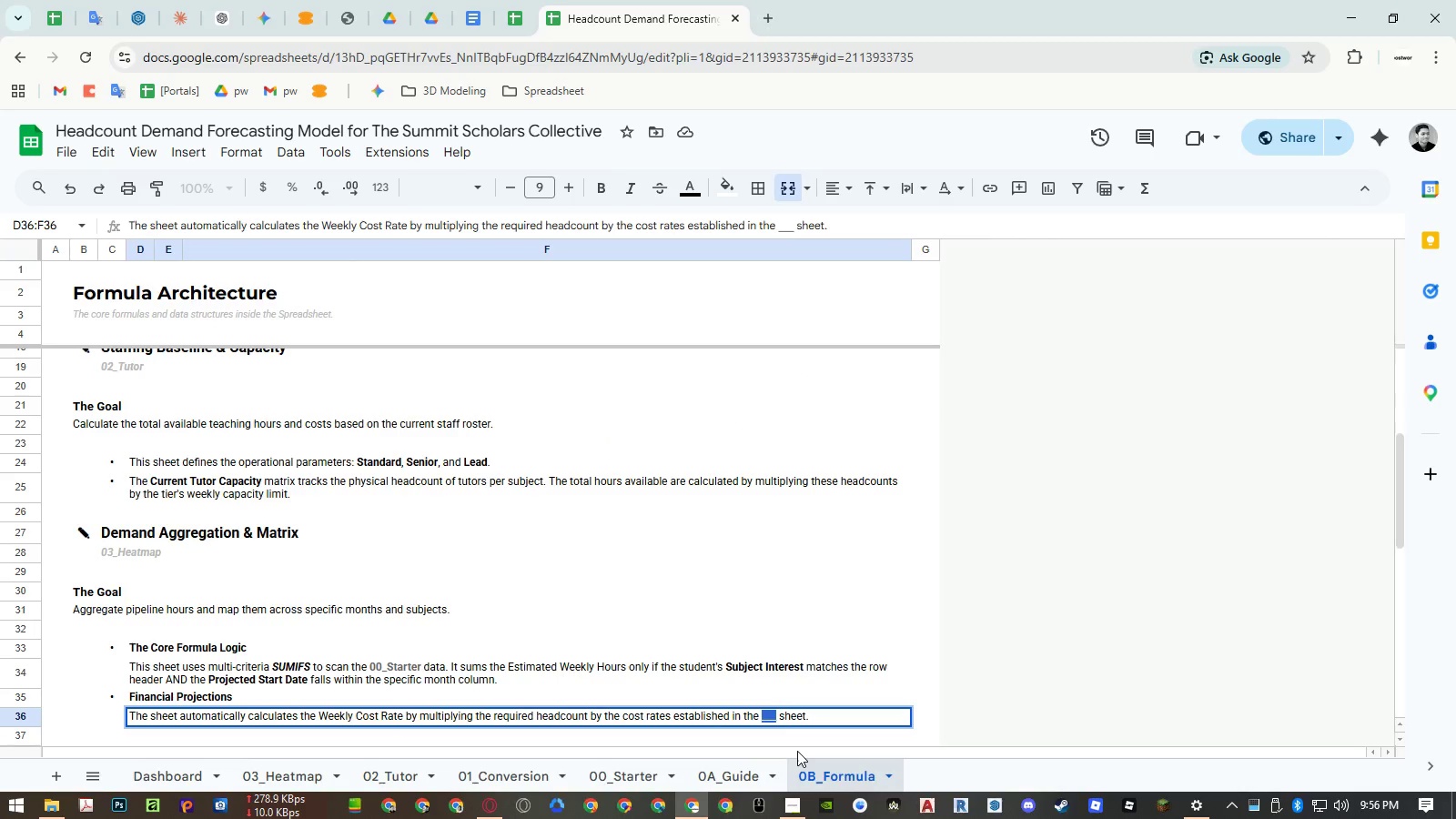 
key(Control+ControlLeft)
 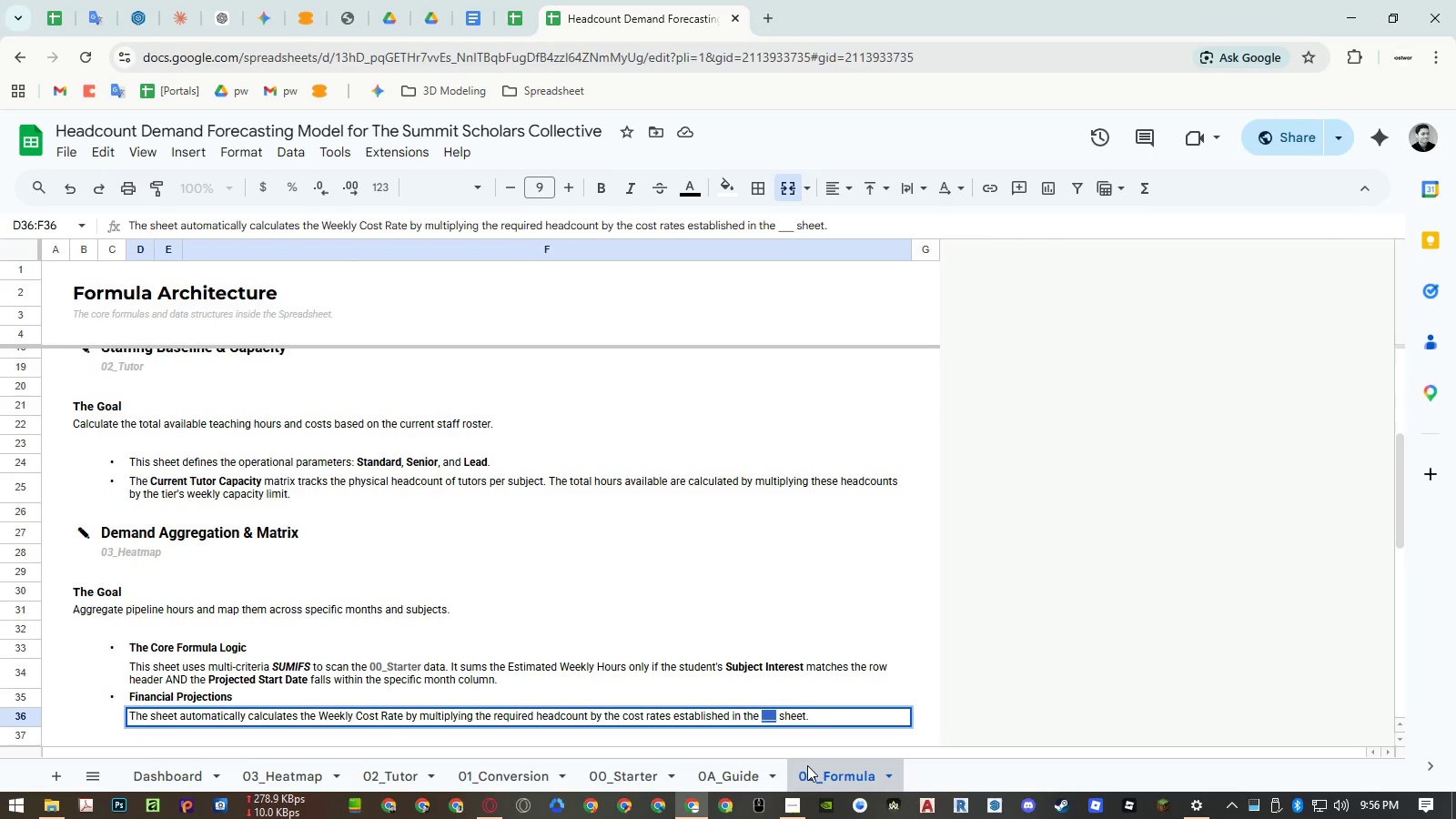 
key(Control+Shift+ShiftLeft)
 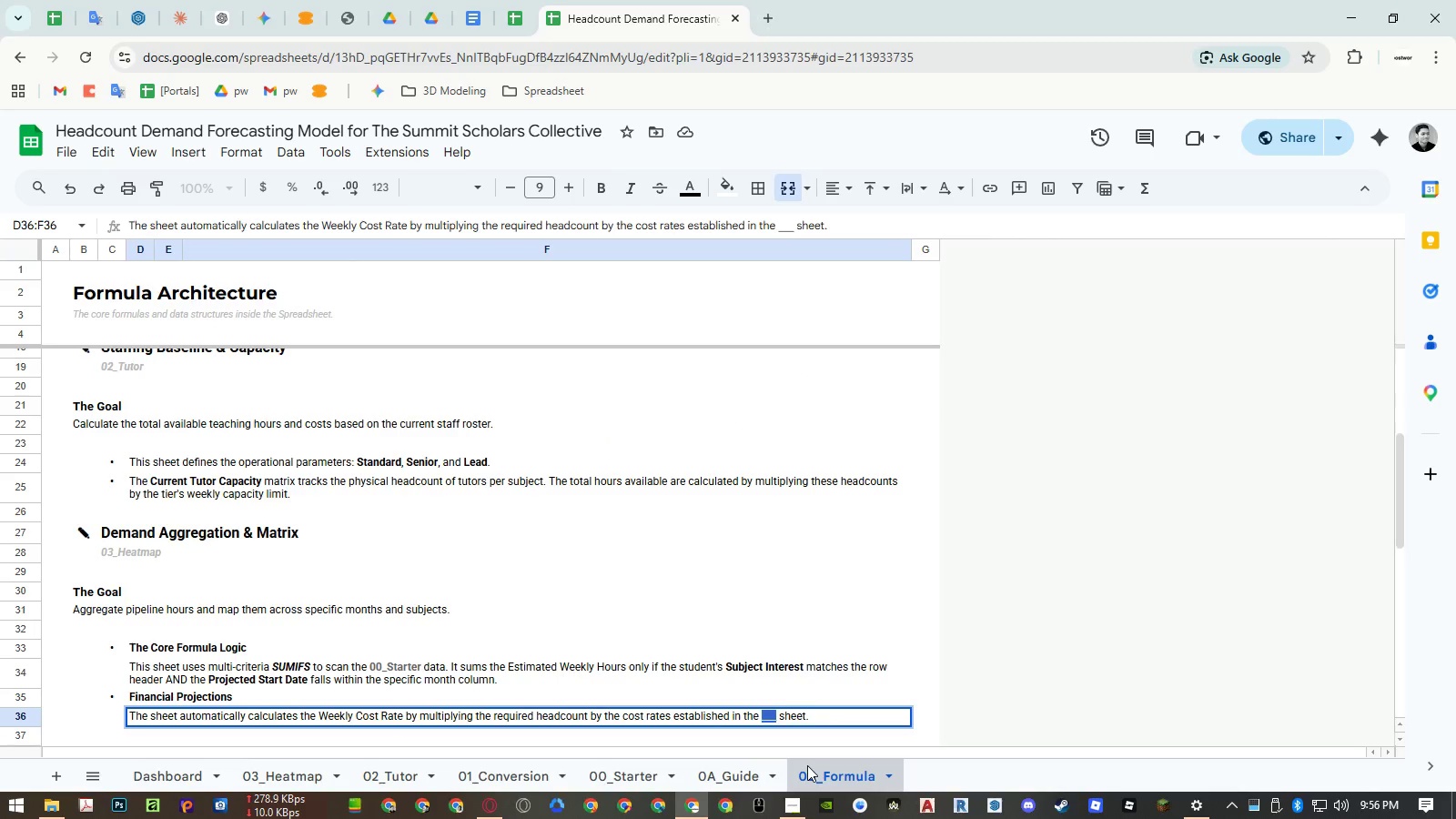 
key(Control+Shift+V)
 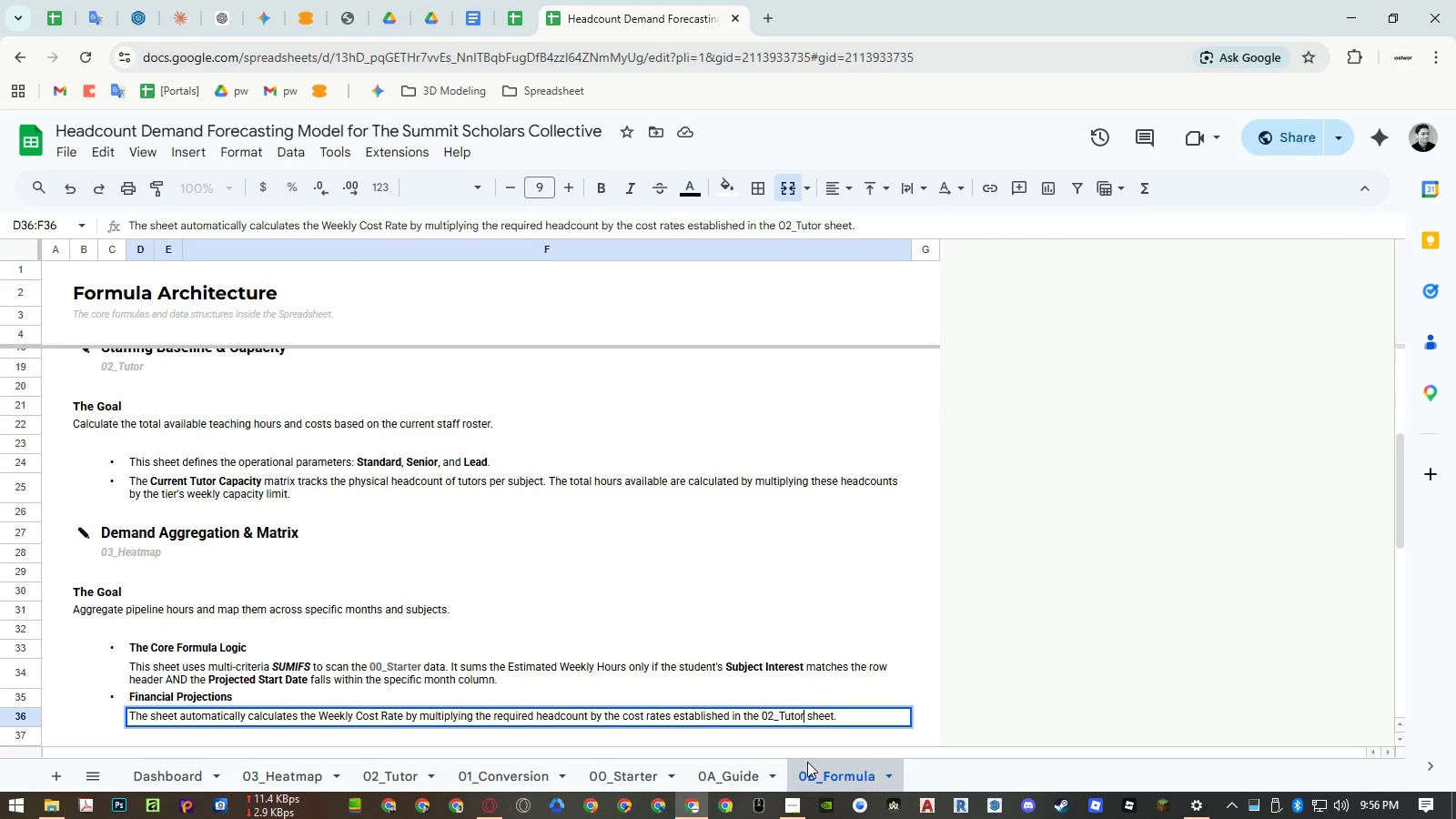 
hold_key(key=ControlLeft, duration=0.48)
 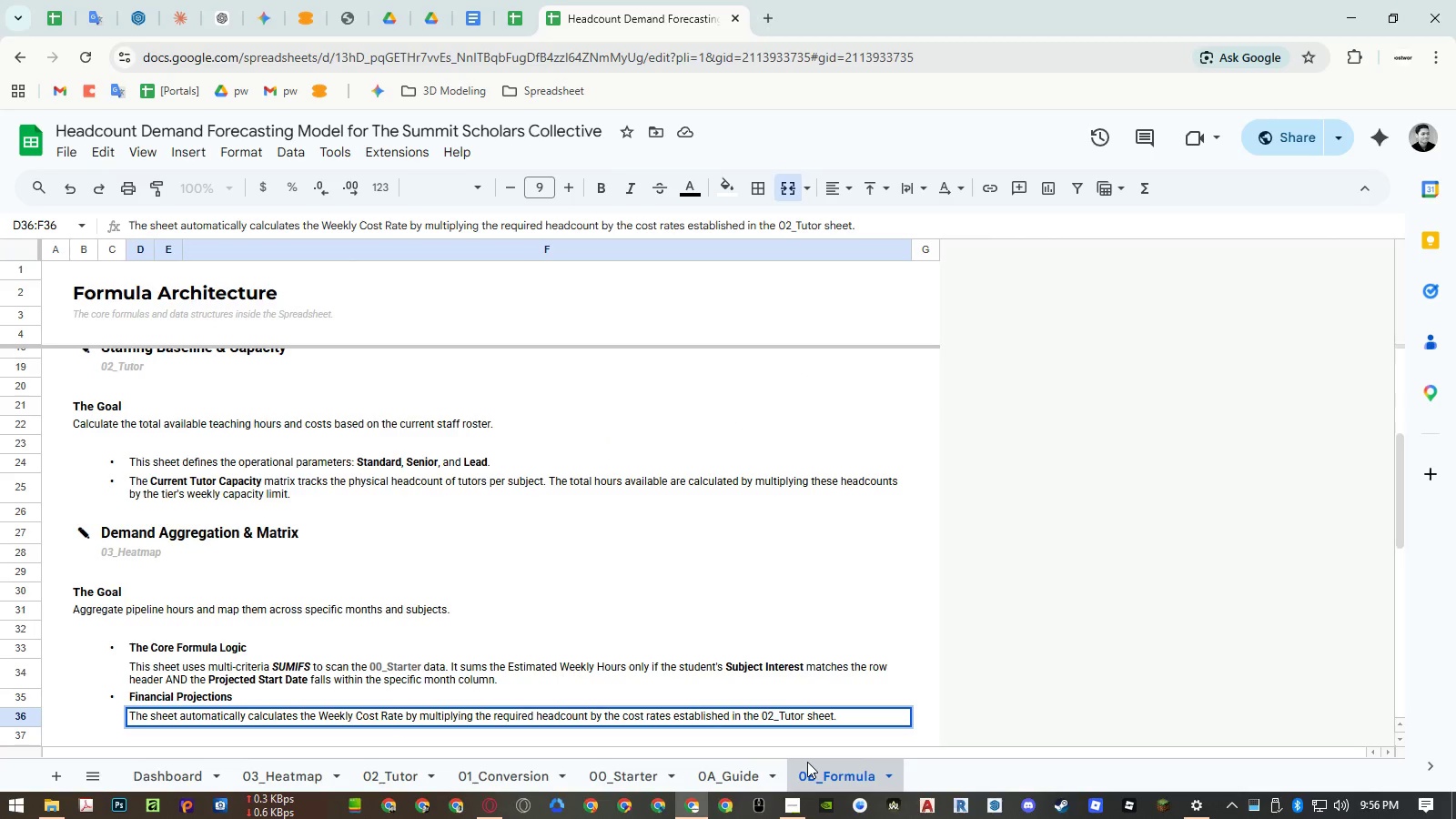 
hold_key(key=ShiftLeft, duration=0.45)
 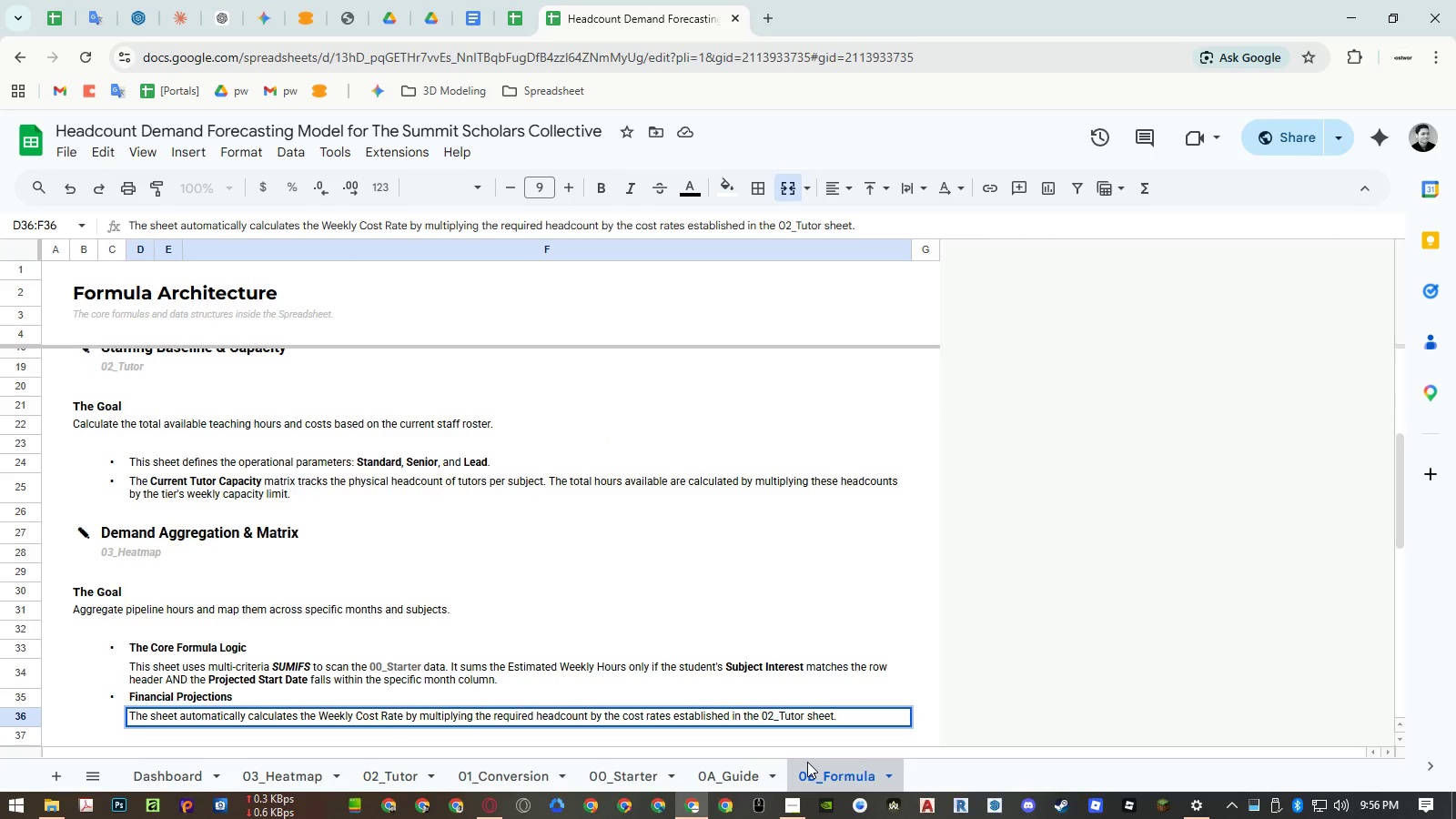 
key(Control+Shift+ArrowLeft)
 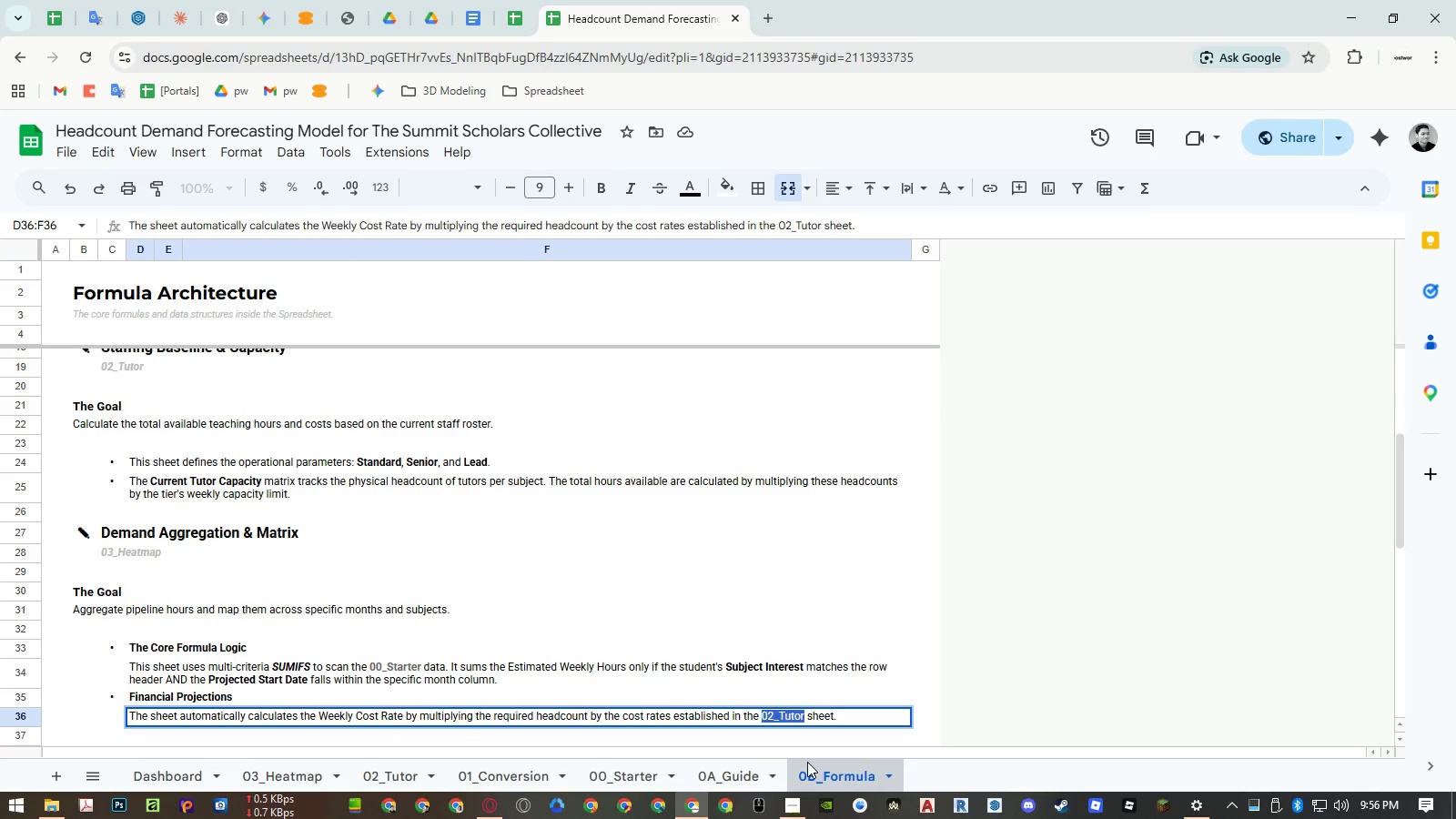 
key(Control+B)
 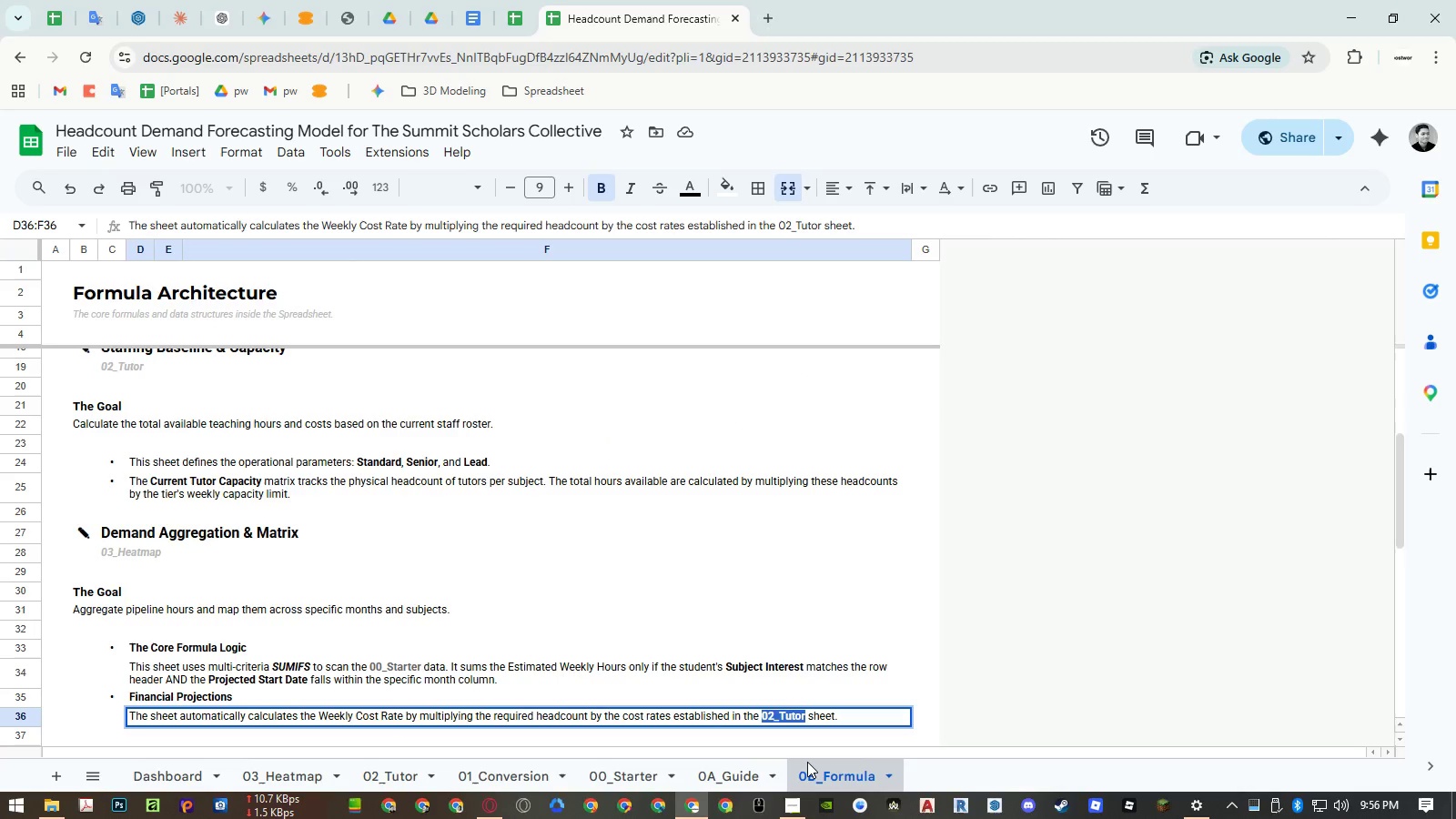 
key(NumpadEnter)
 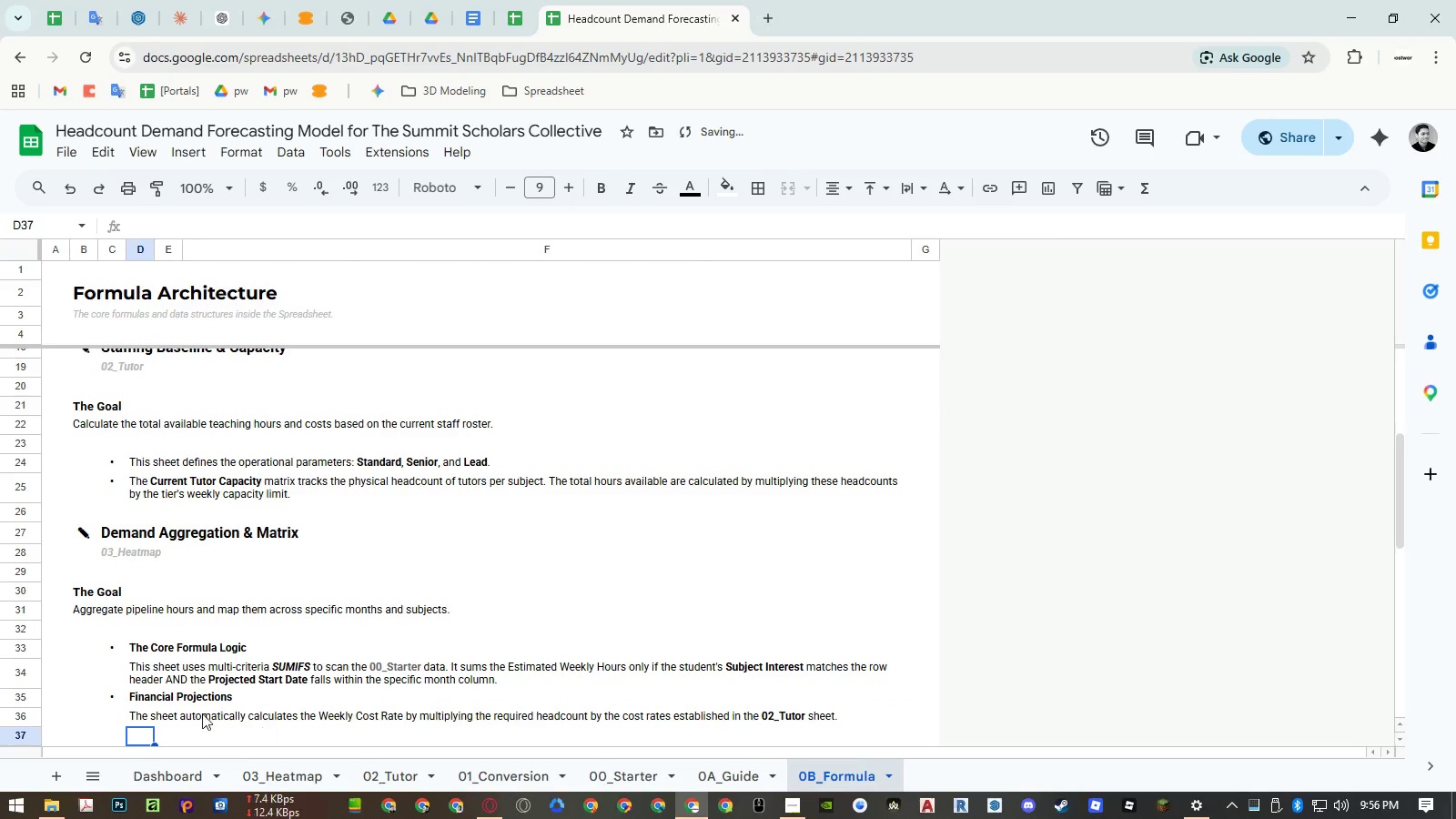 
double_click([146, 713])
 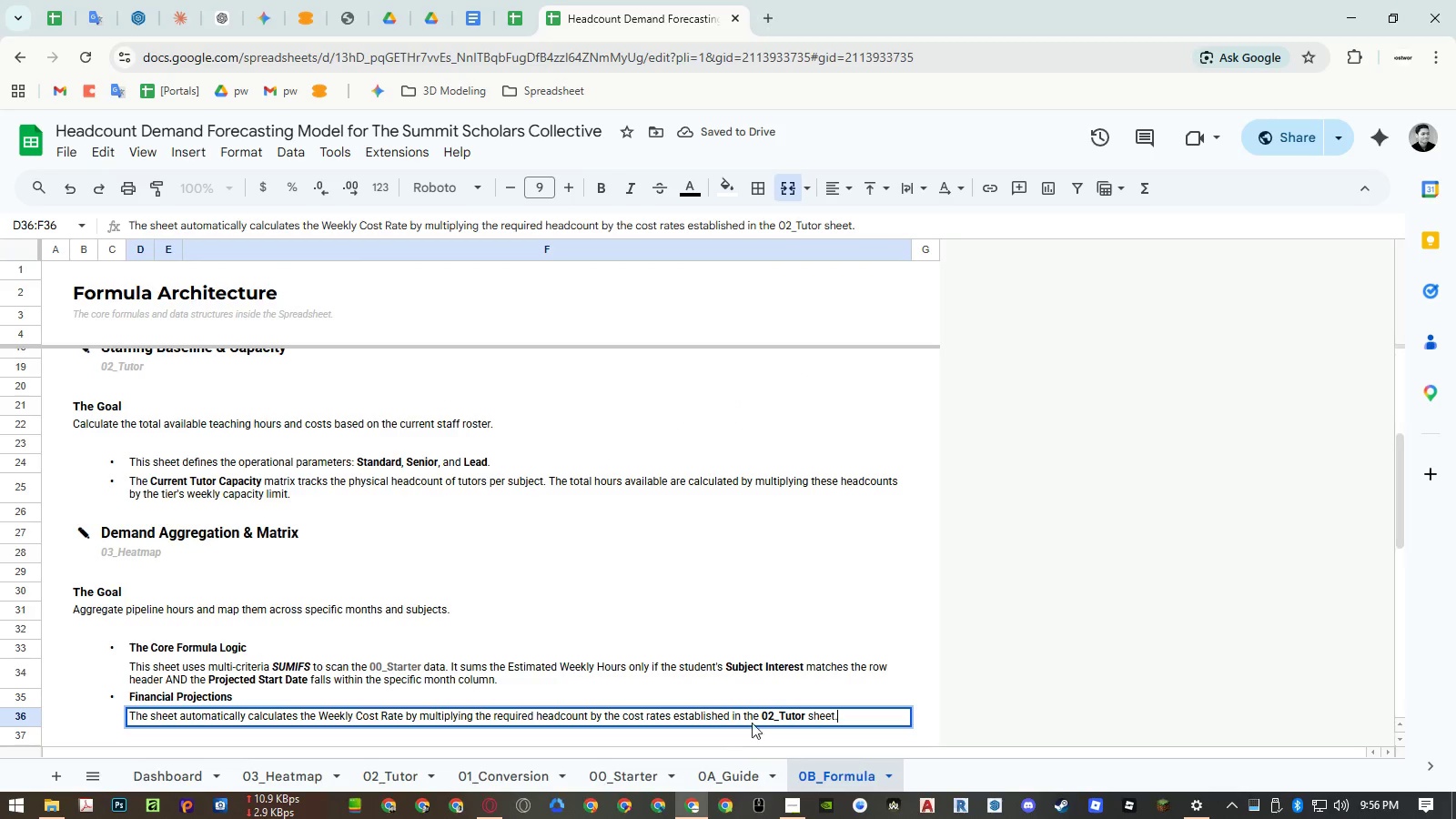 
left_click([774, 718])
 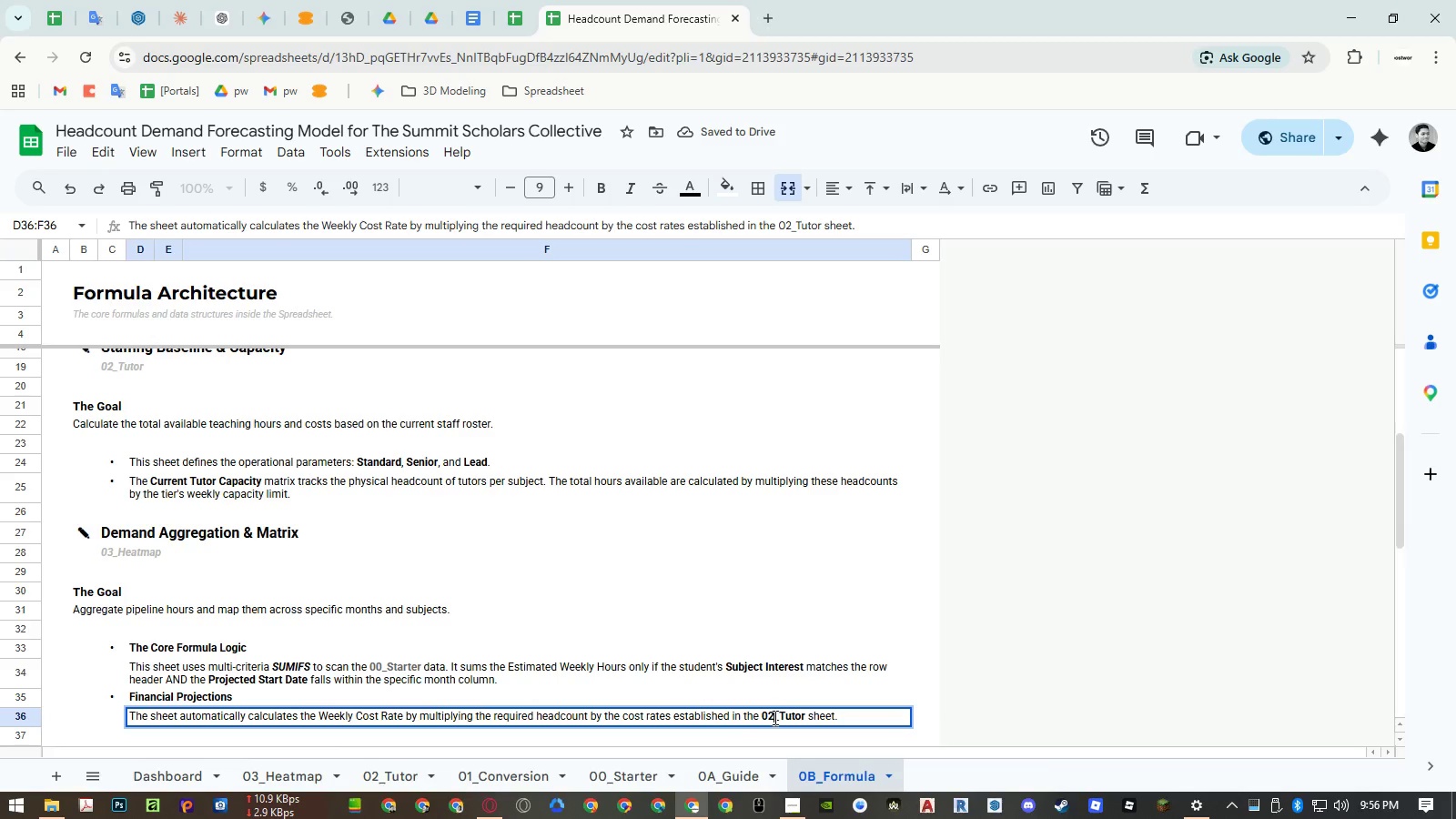 
left_click_drag(start_coordinate=[774, 717], to_coordinate=[768, 717])
 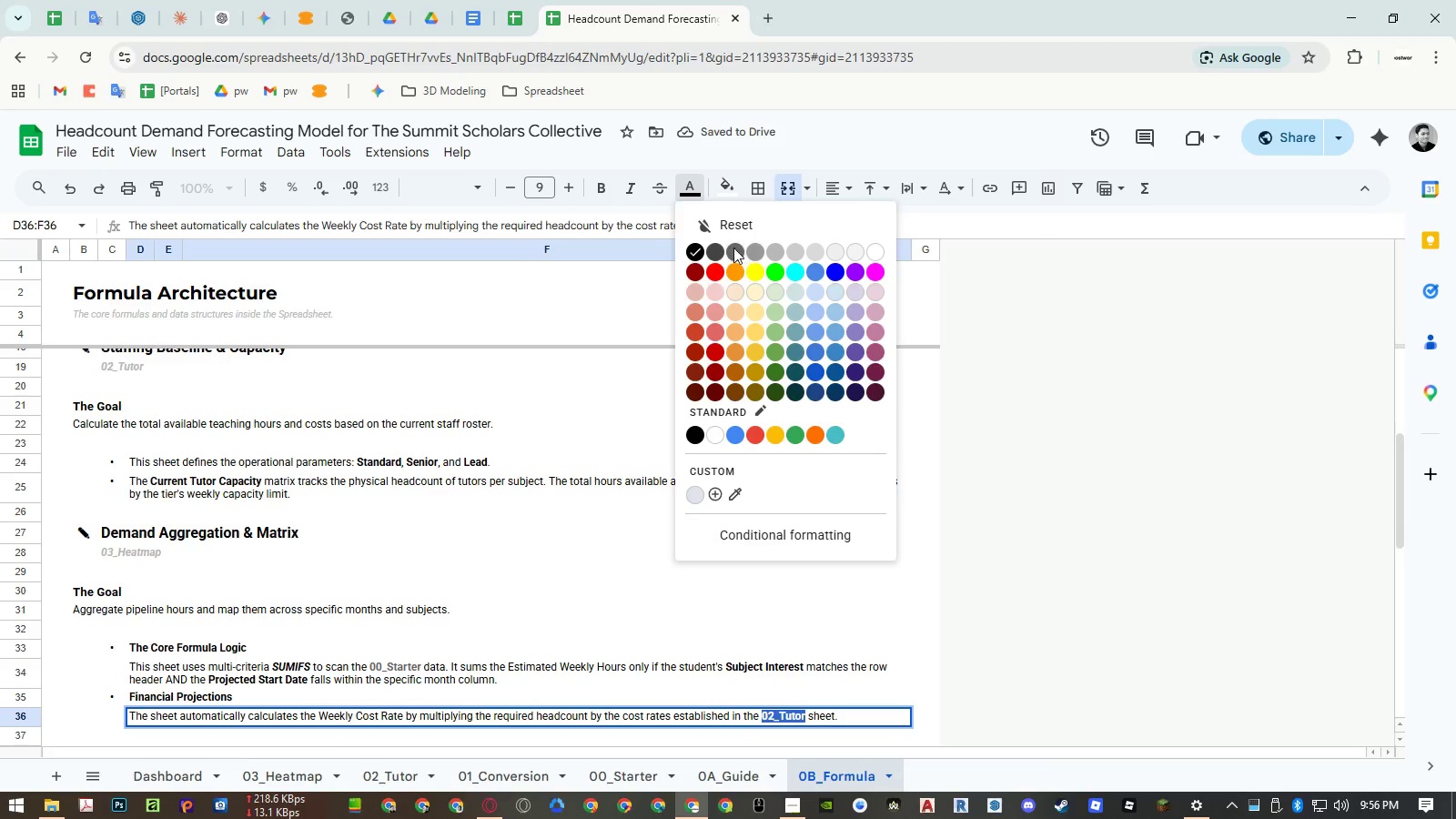 
double_click([631, 551])
 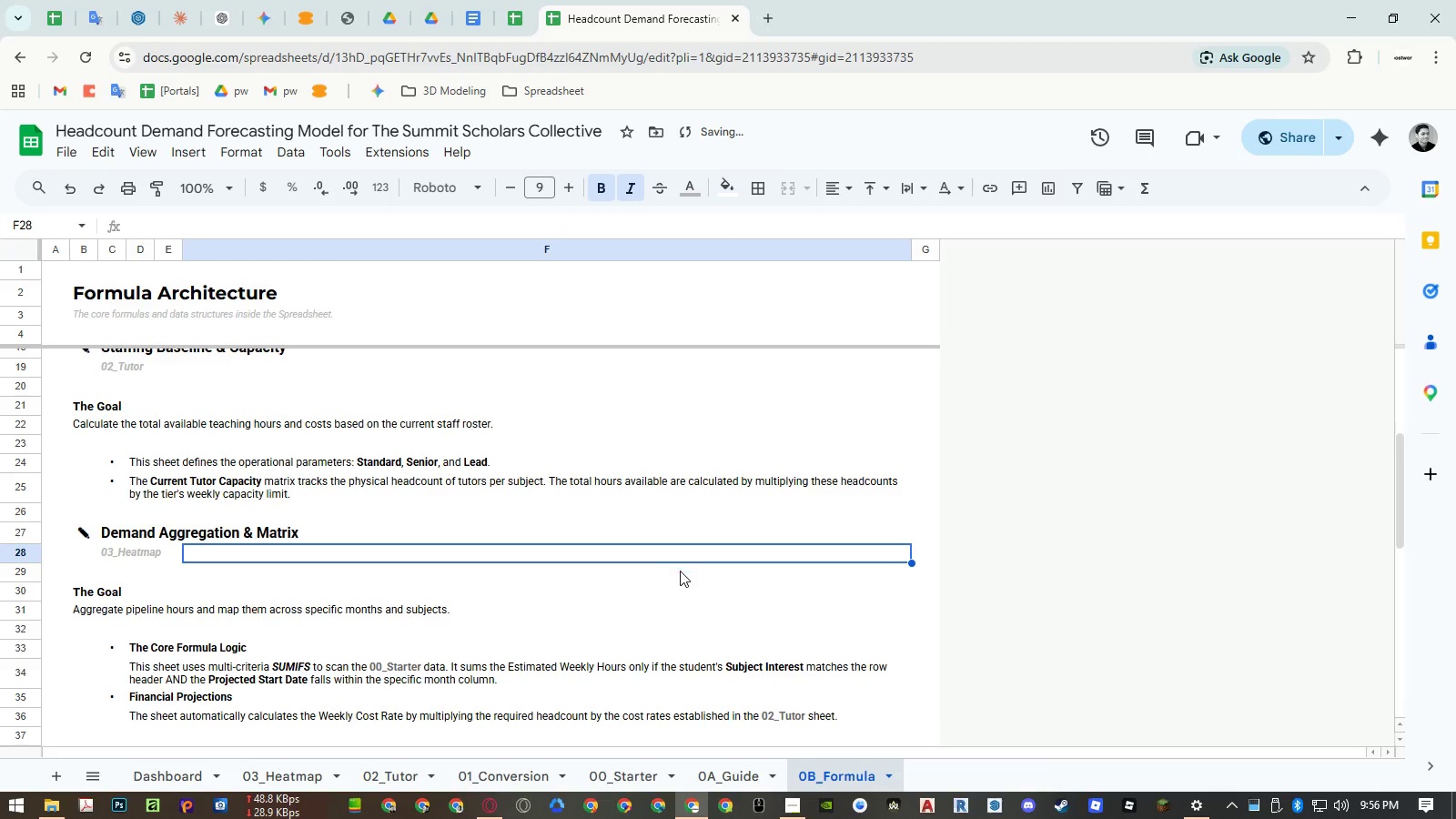 
scroll: coordinate [678, 580], scroll_direction: down, amount: 1.0
 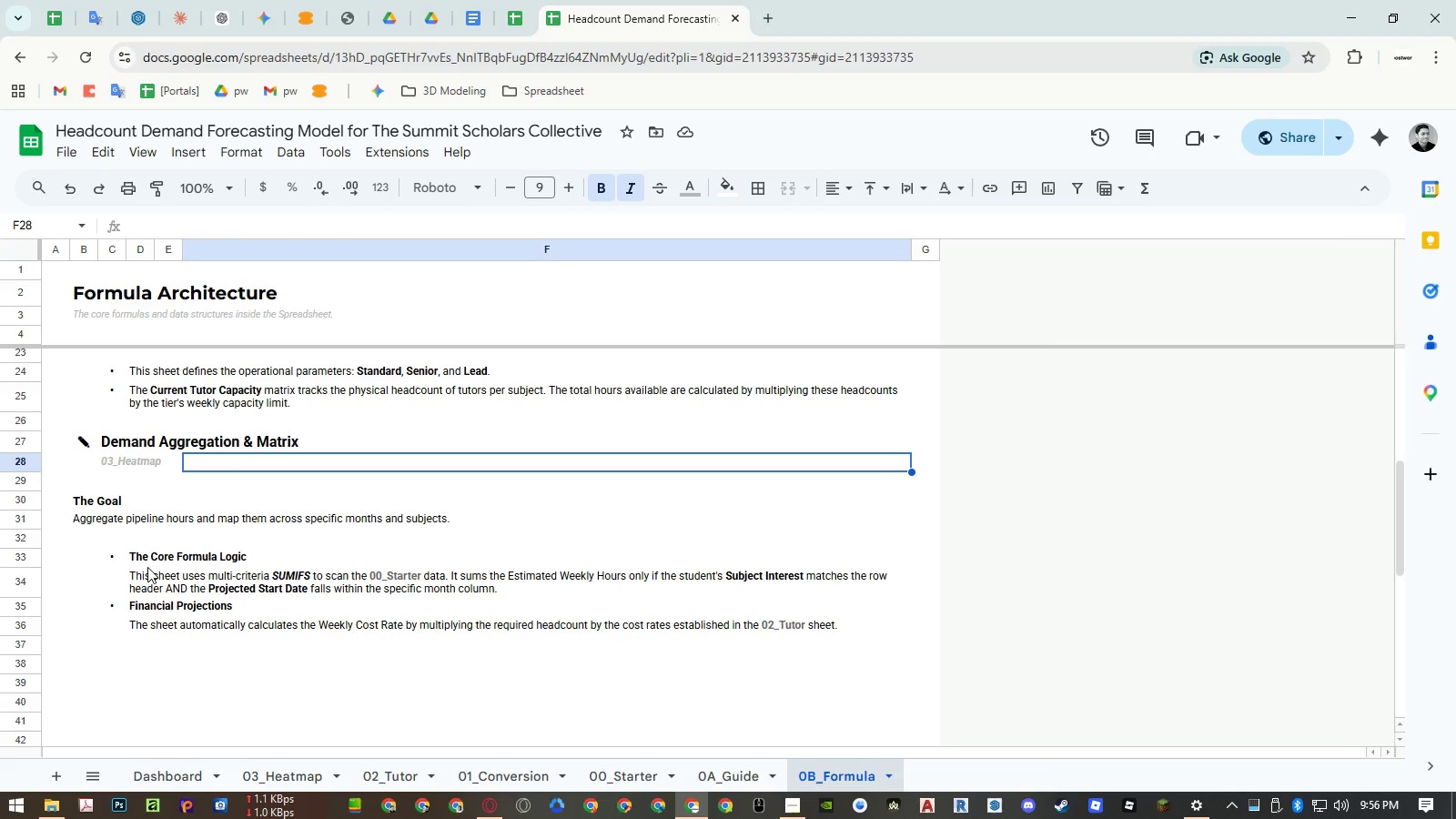 
wait(15.14)
 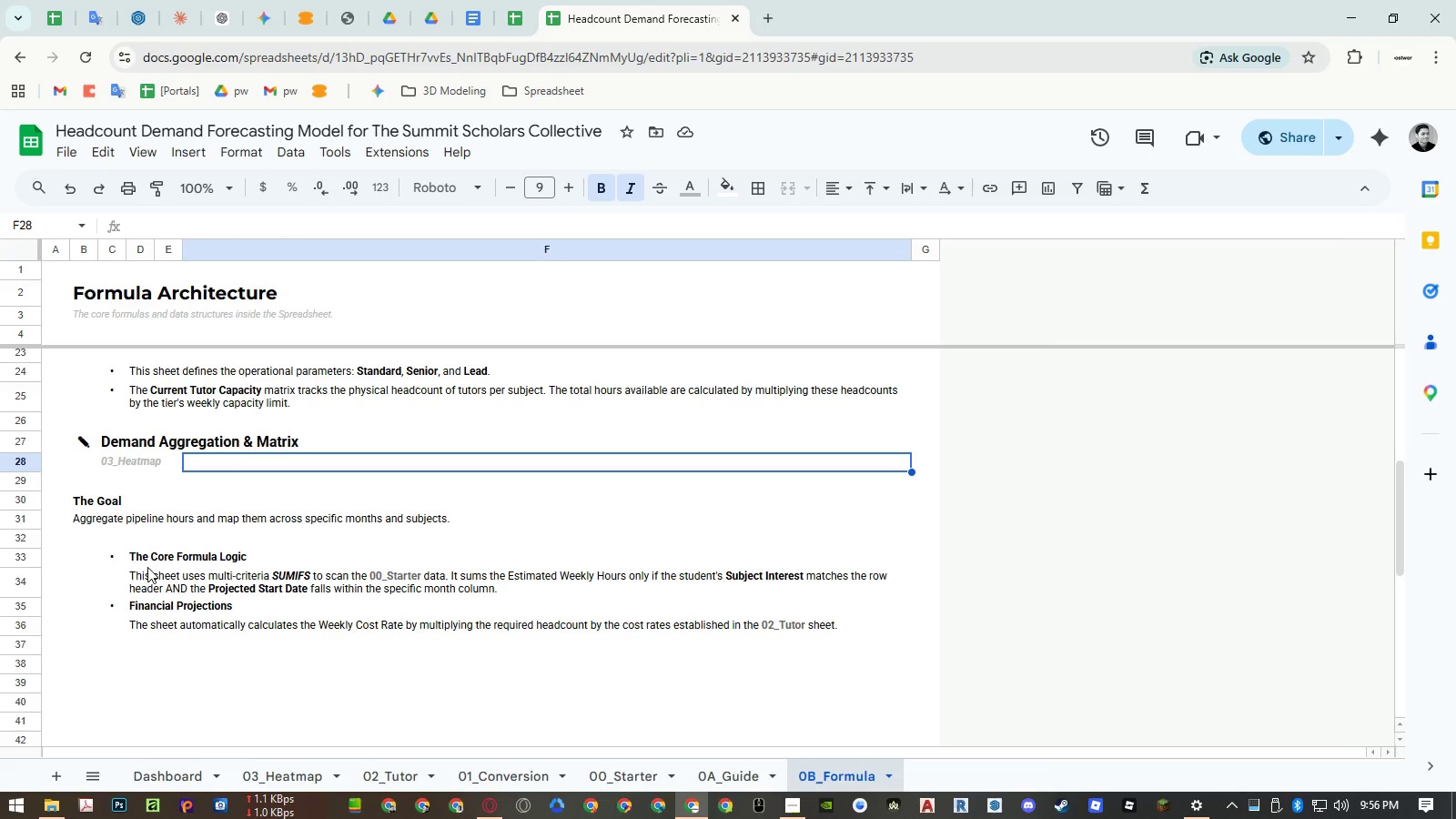 
left_click_drag(start_coordinate=[22, 446], to_coordinate=[27, 620])
 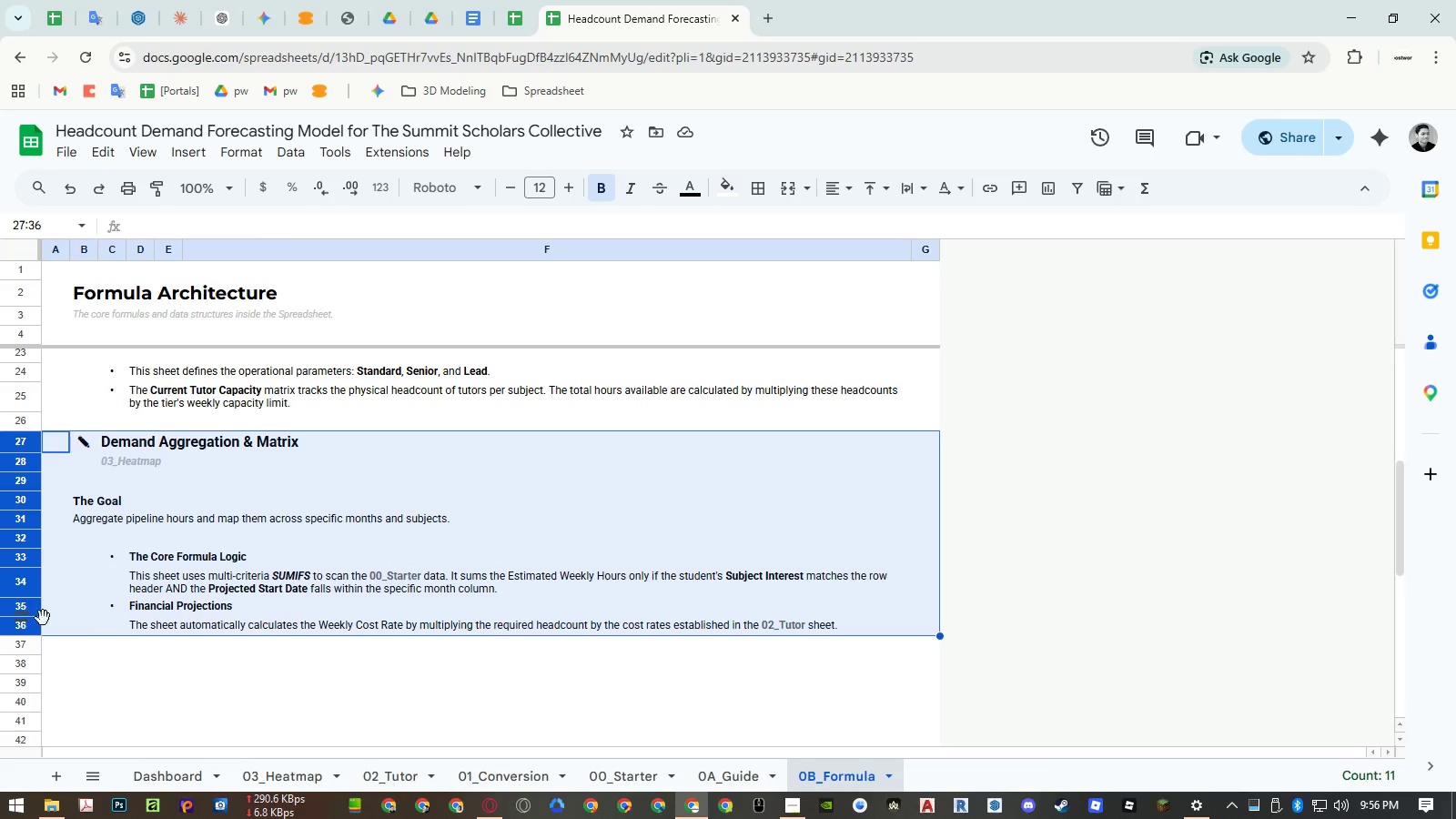 
key(Control+ControlLeft)
 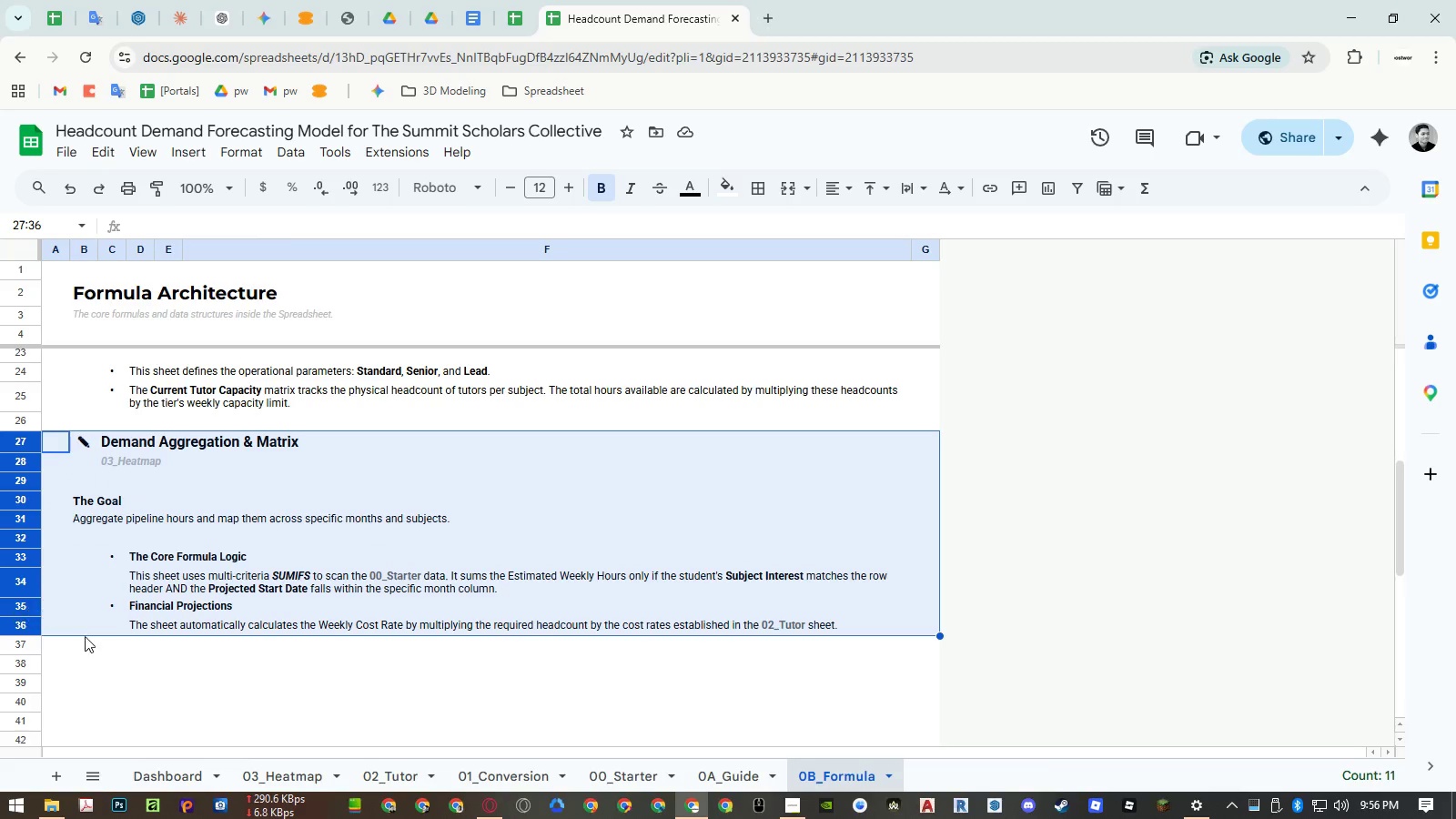 
key(Control+C)
 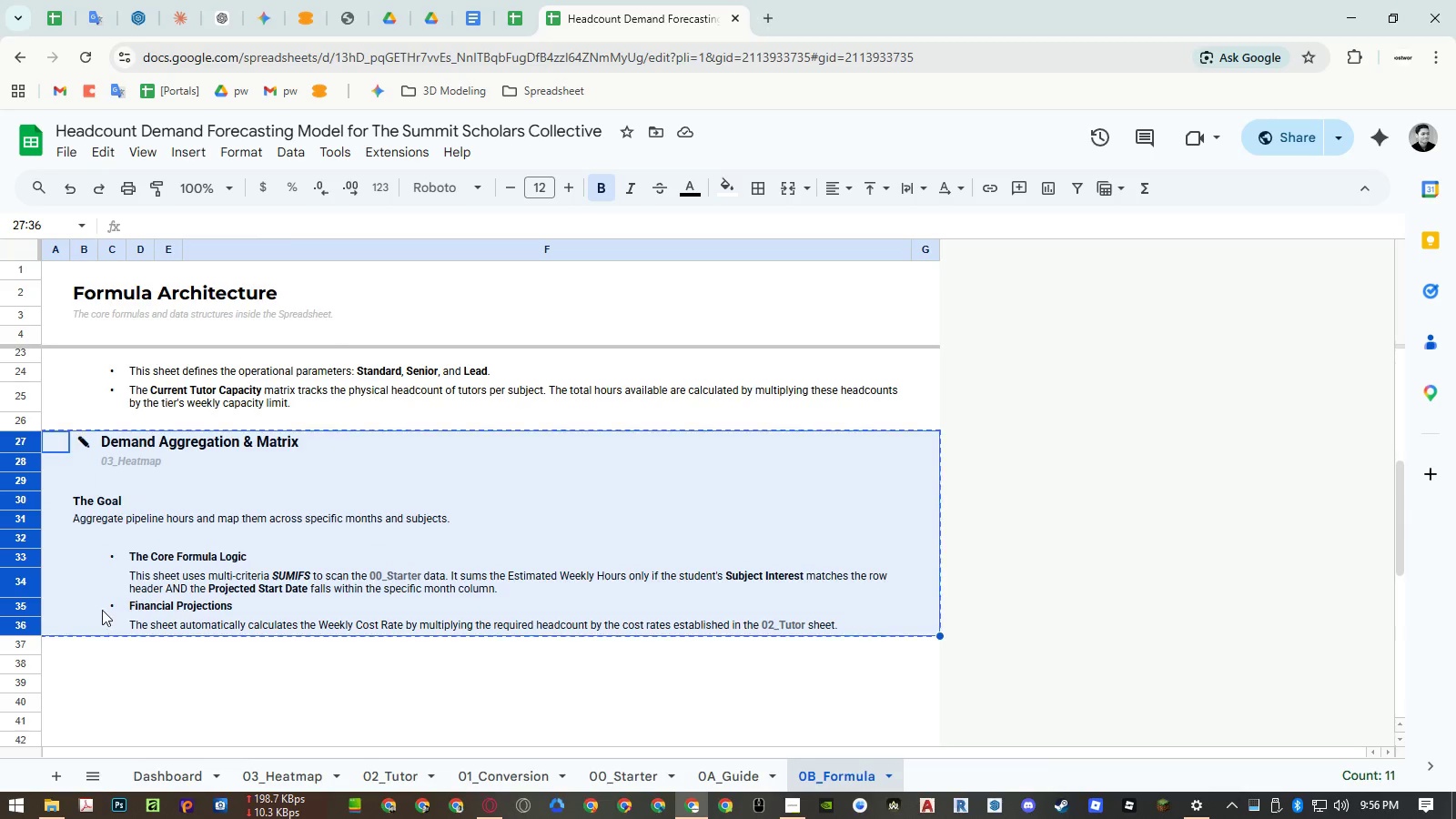 
scroll: coordinate [102, 610], scroll_direction: down, amount: 4.0
 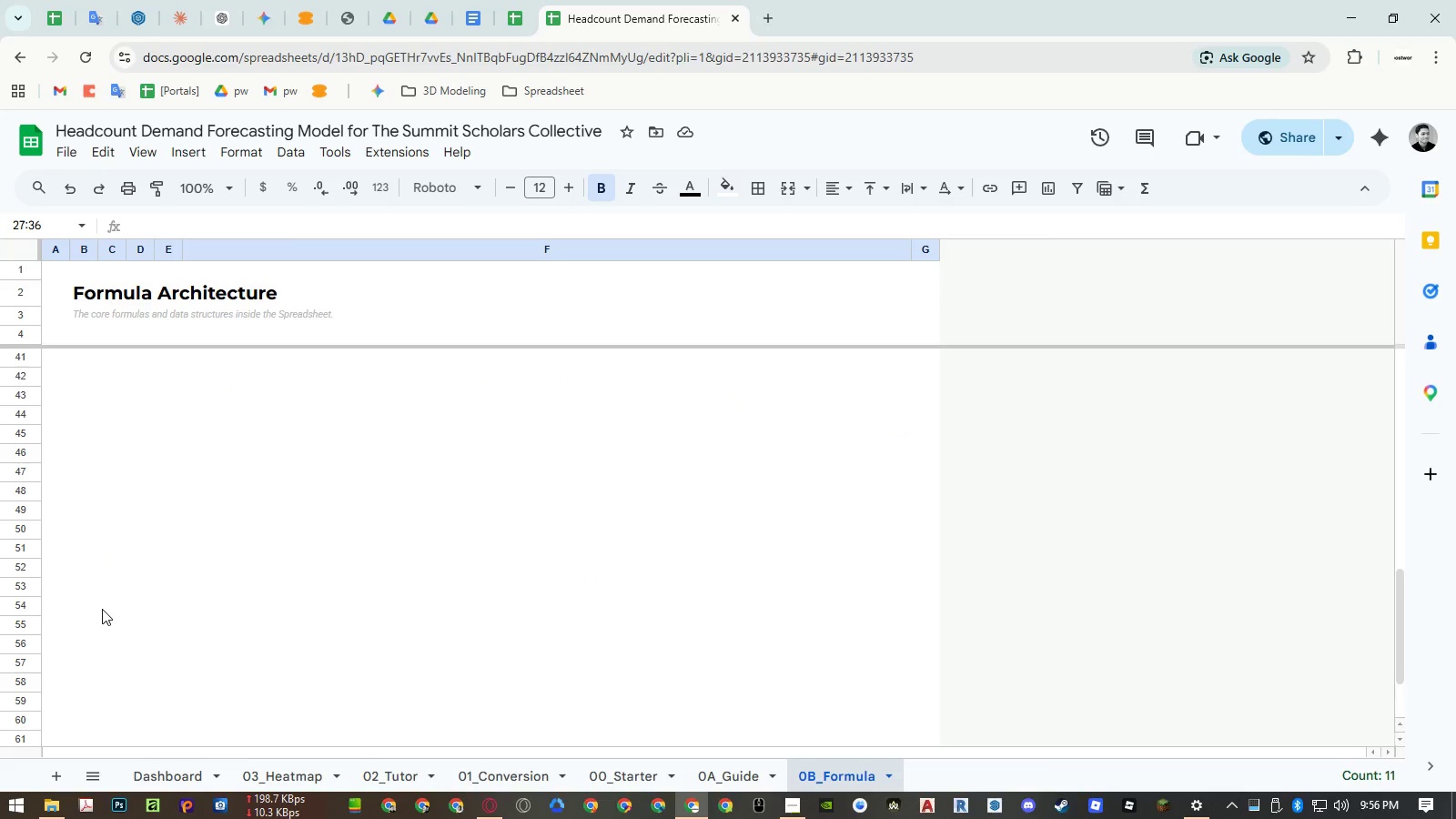 
scroll: coordinate [102, 609], scroll_direction: up, amount: 2.0
 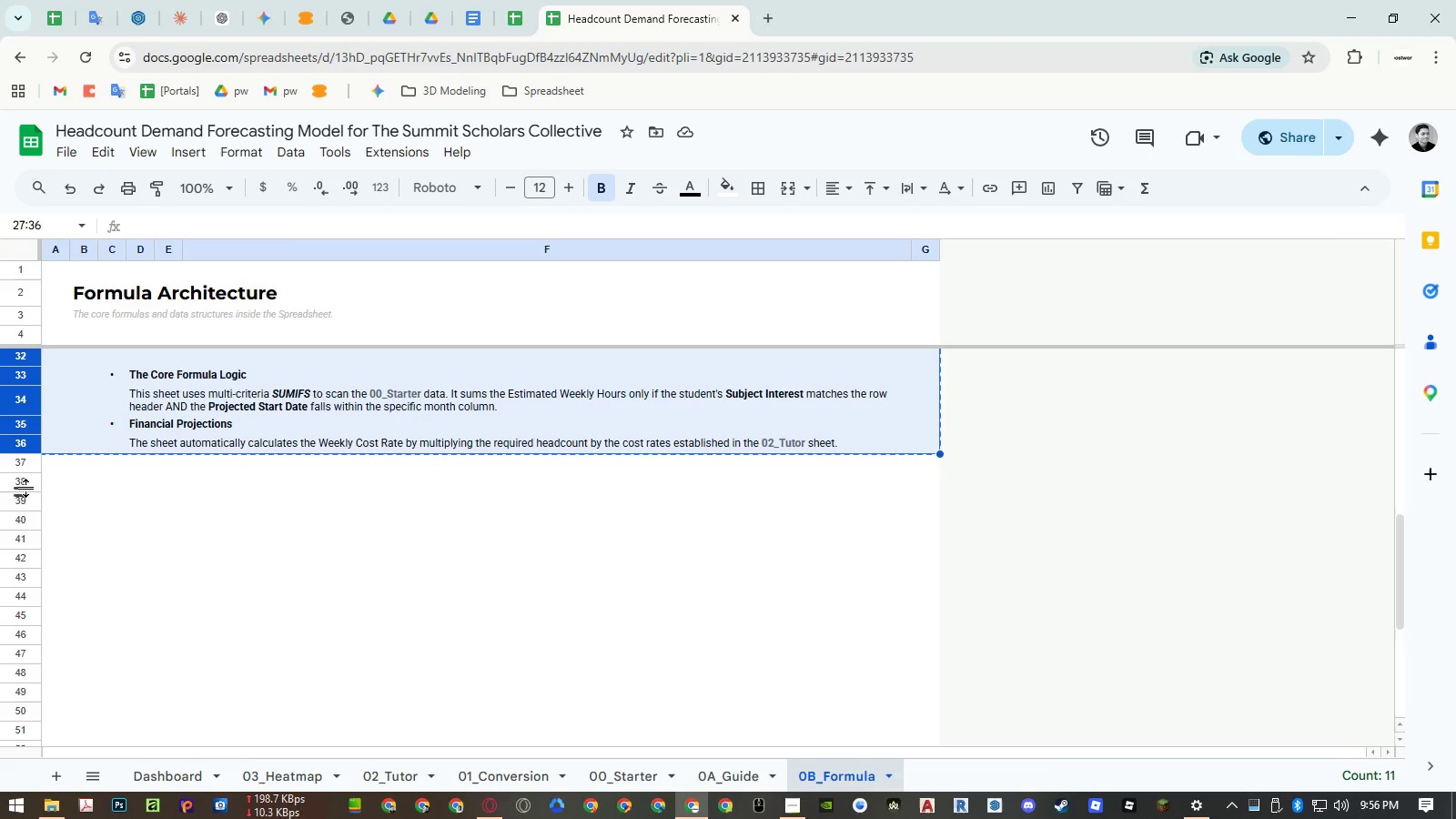 
left_click([26, 484])
 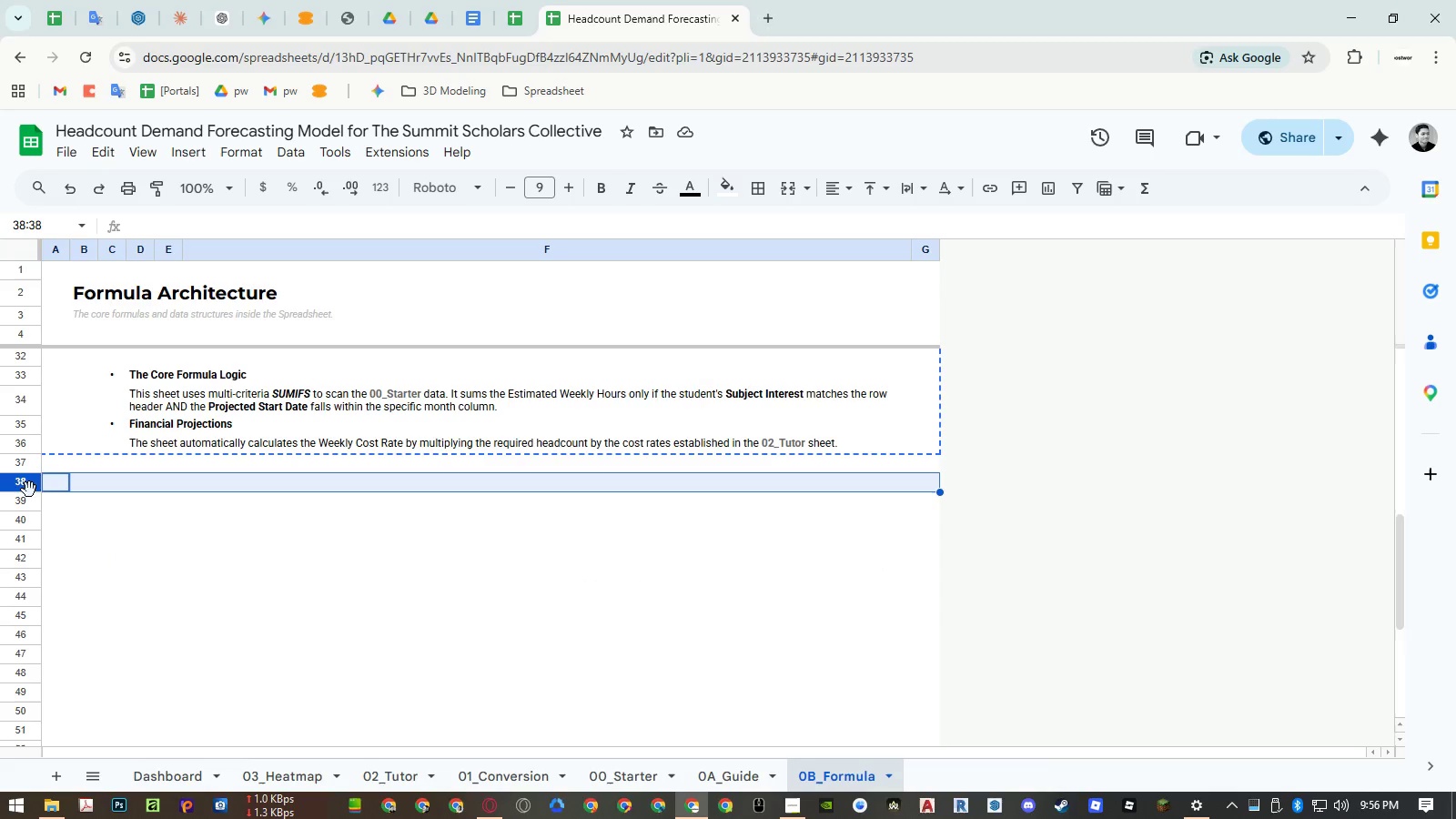 
key(Control+ControlLeft)
 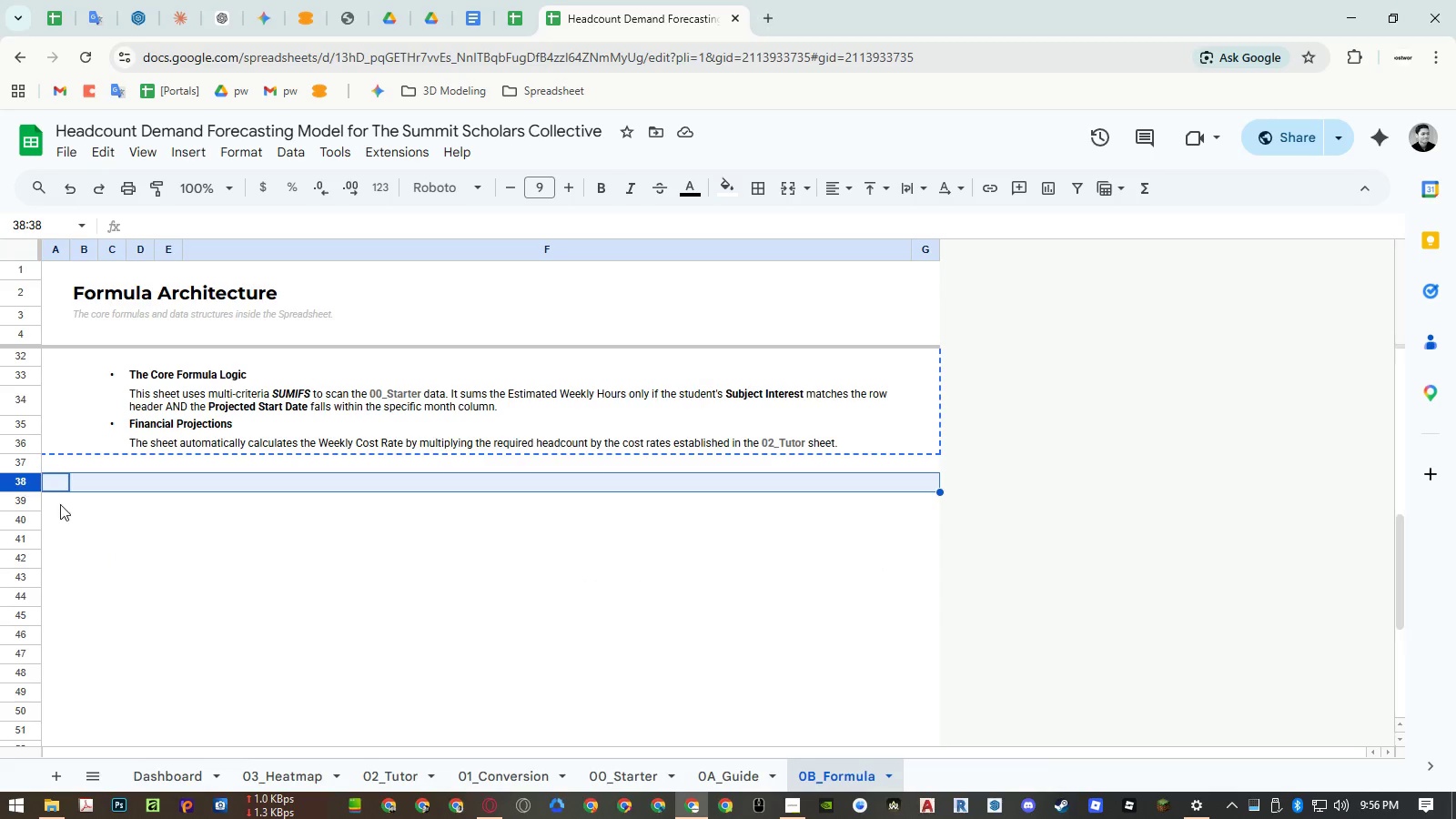 
key(Control+V)
 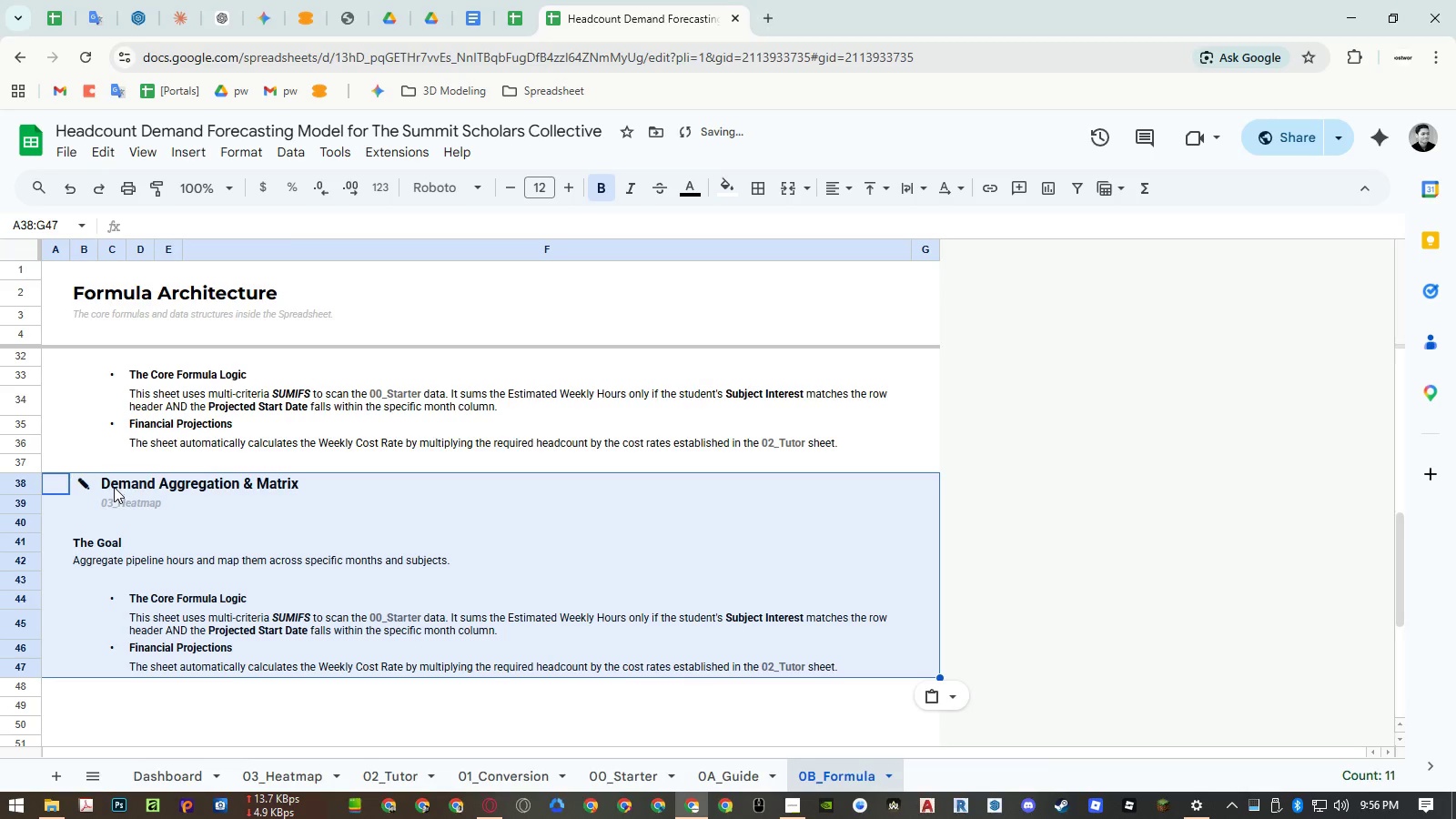 
left_click([113, 486])
 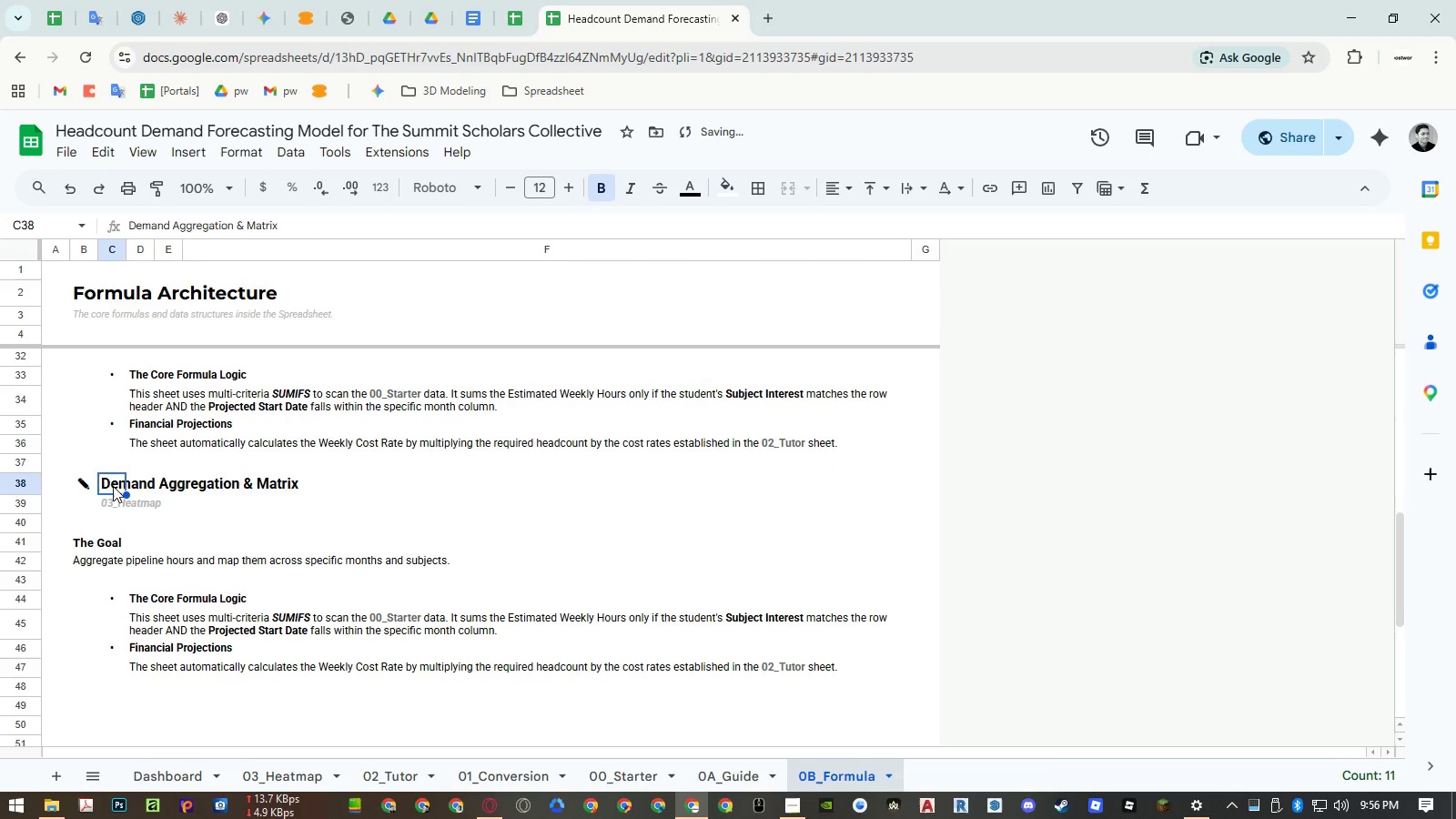 
key(Delete)
 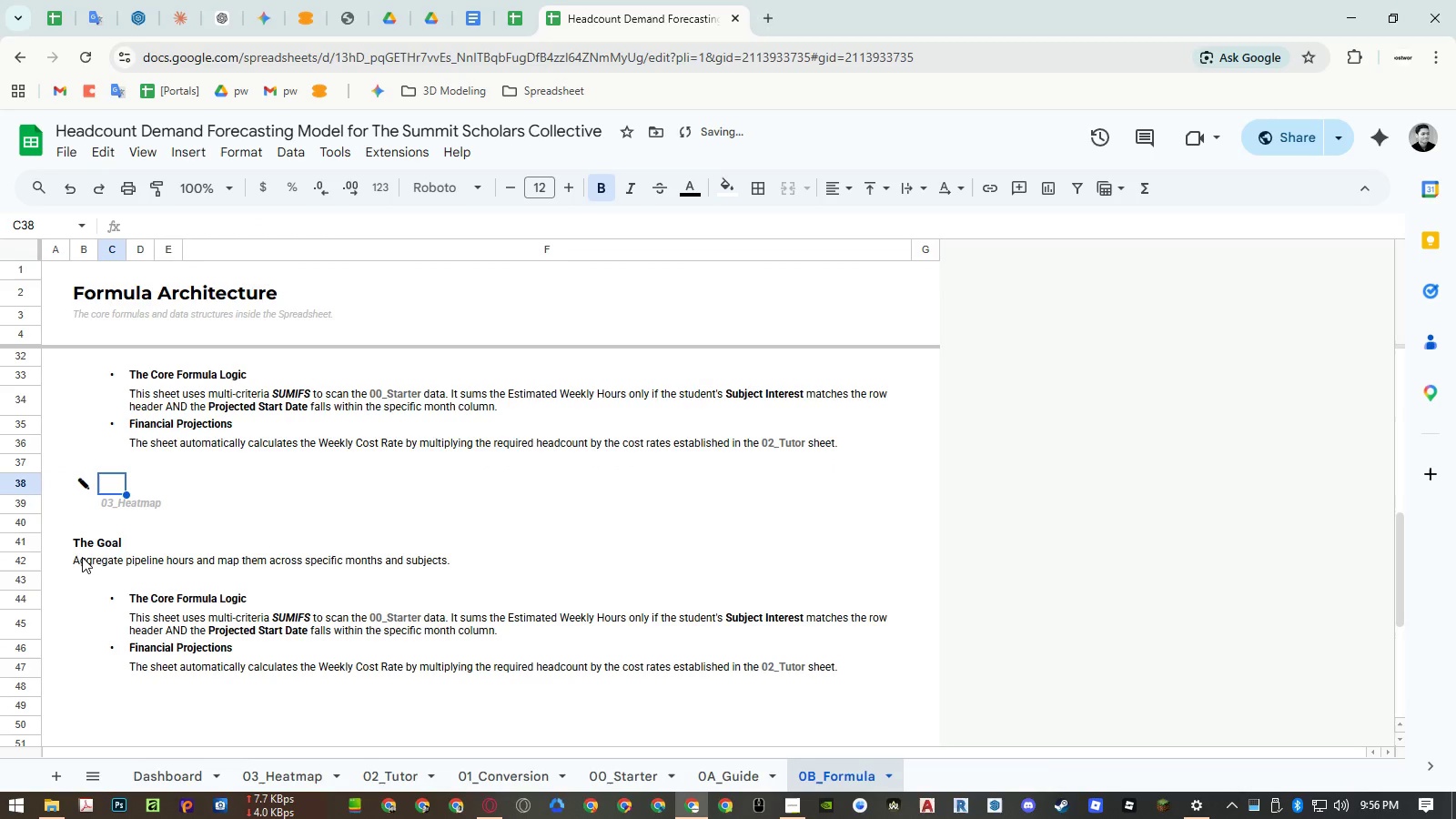 
left_click([79, 559])
 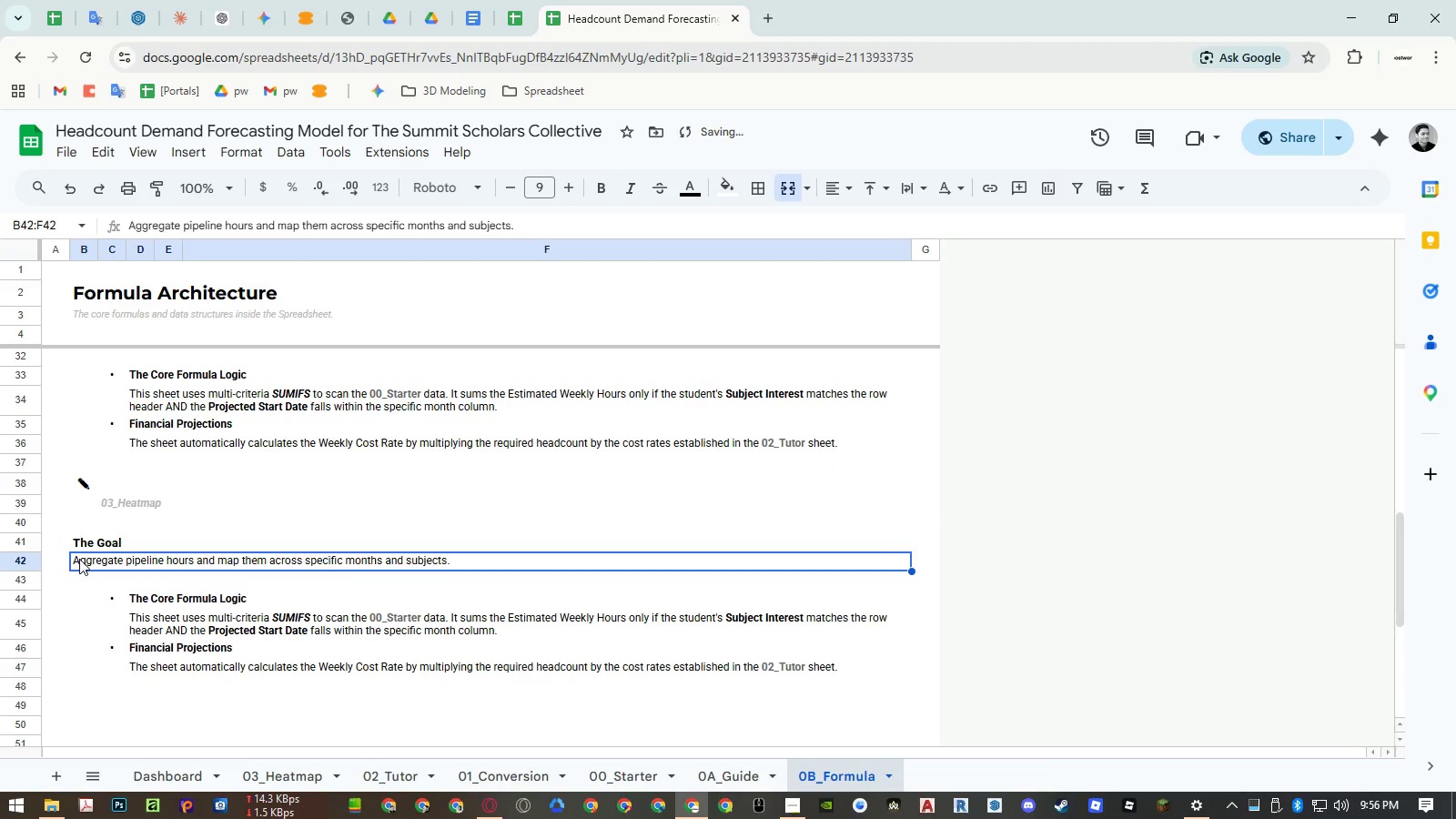 
key(NumpadSubtract)
 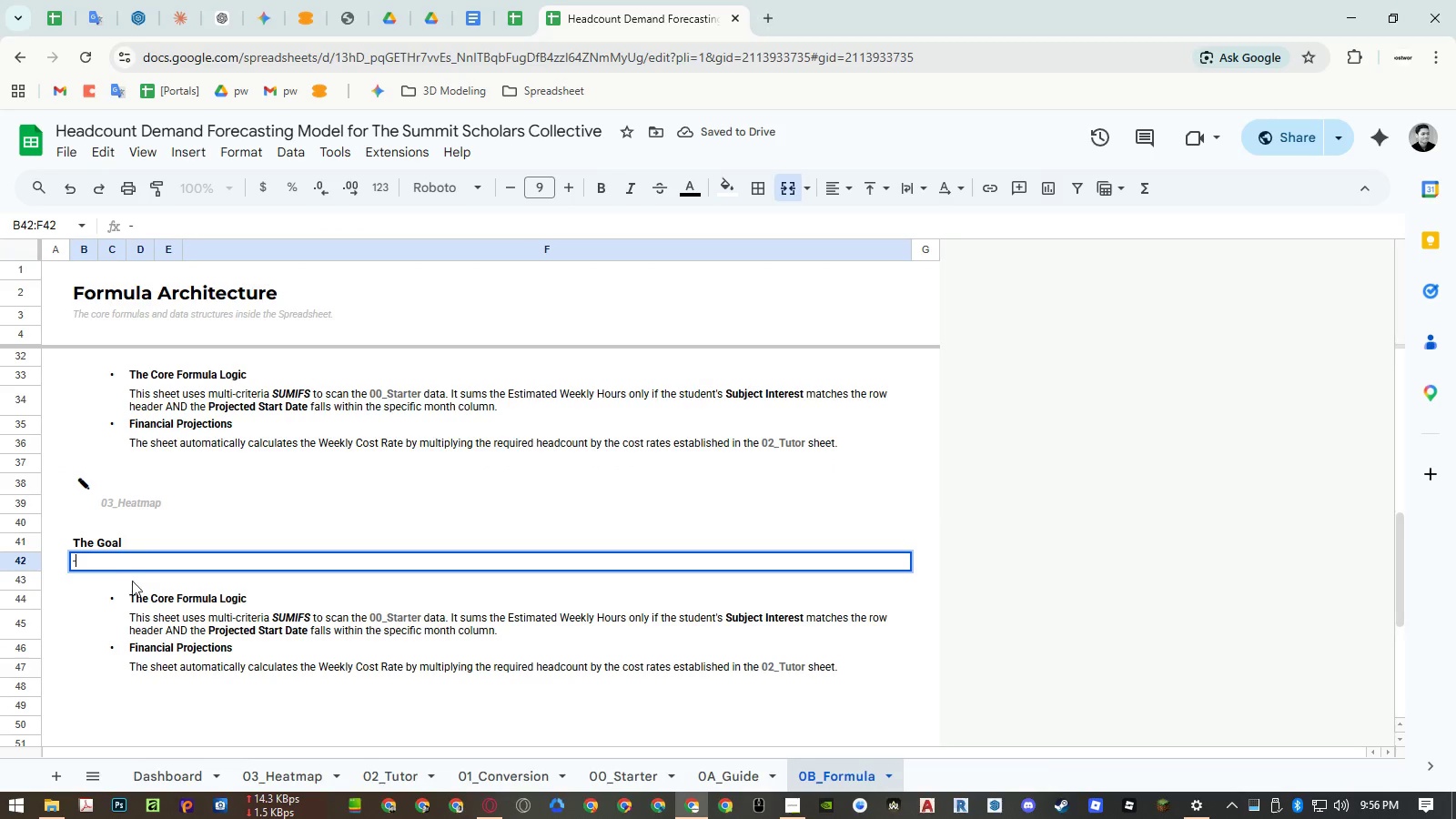 
key(NumpadEnter)
 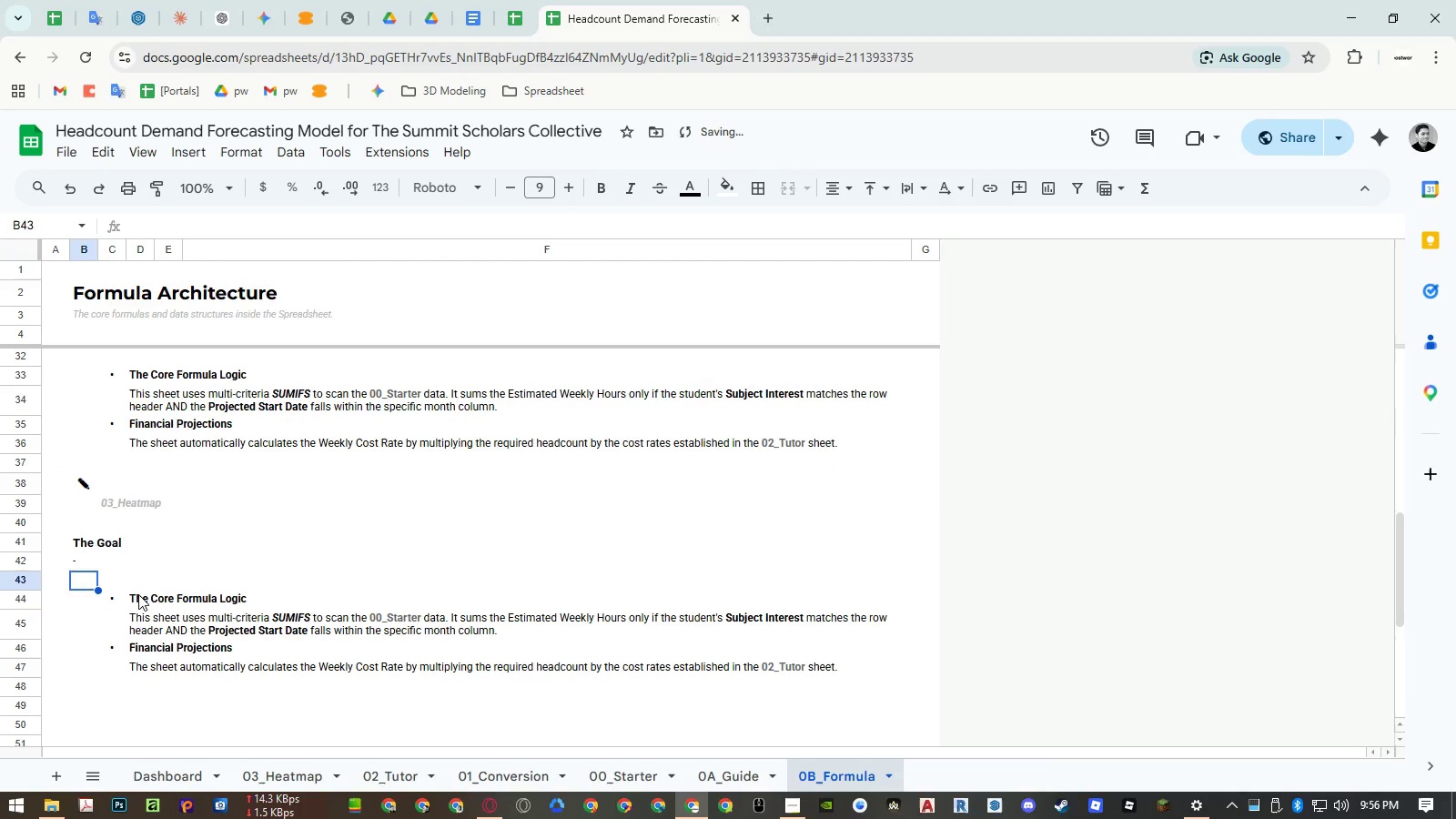 
left_click([138, 595])
 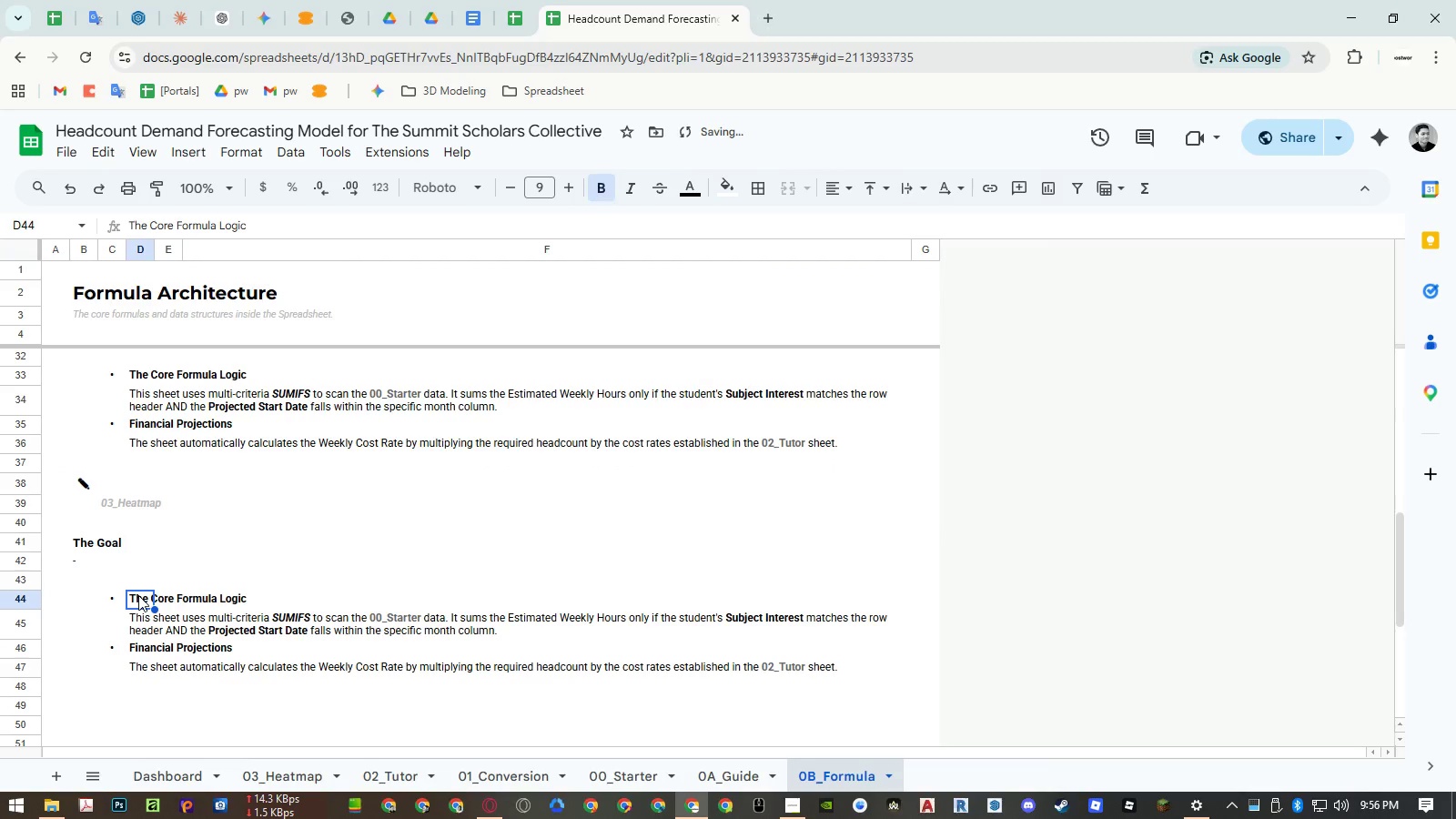 
key(NumpadSubtract)
 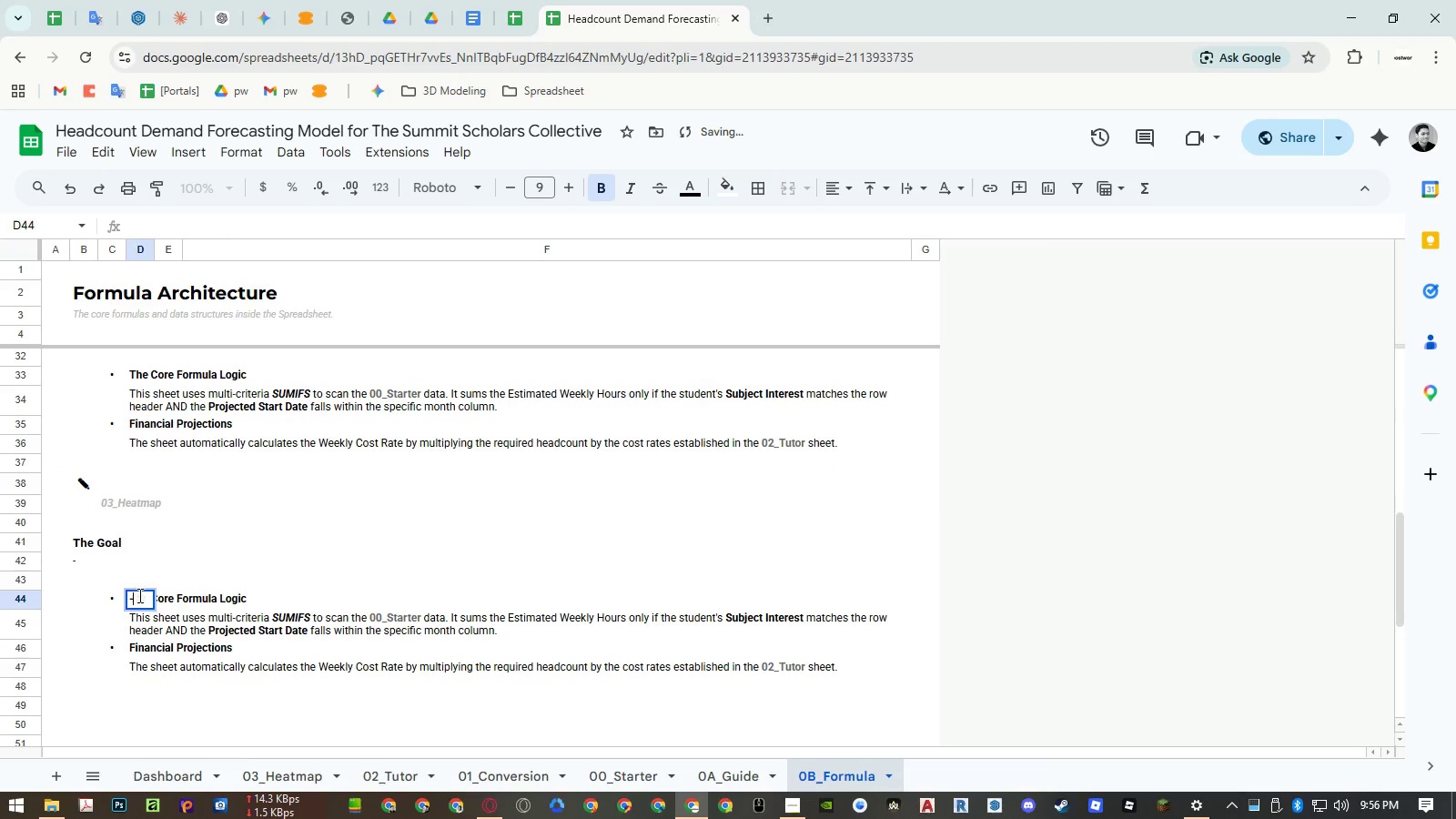 
key(NumpadEnter)
 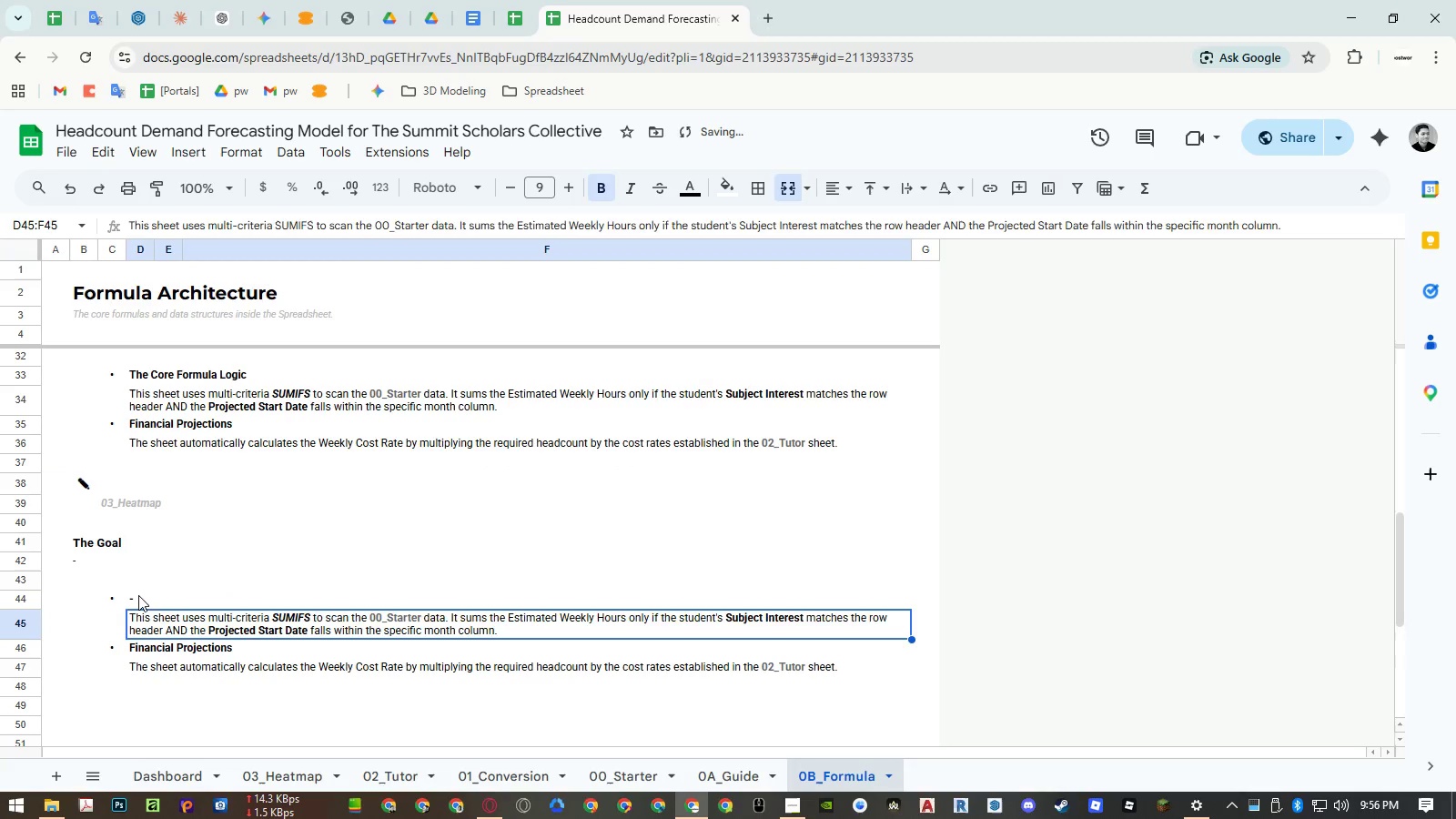 
key(NumpadSubtract)
 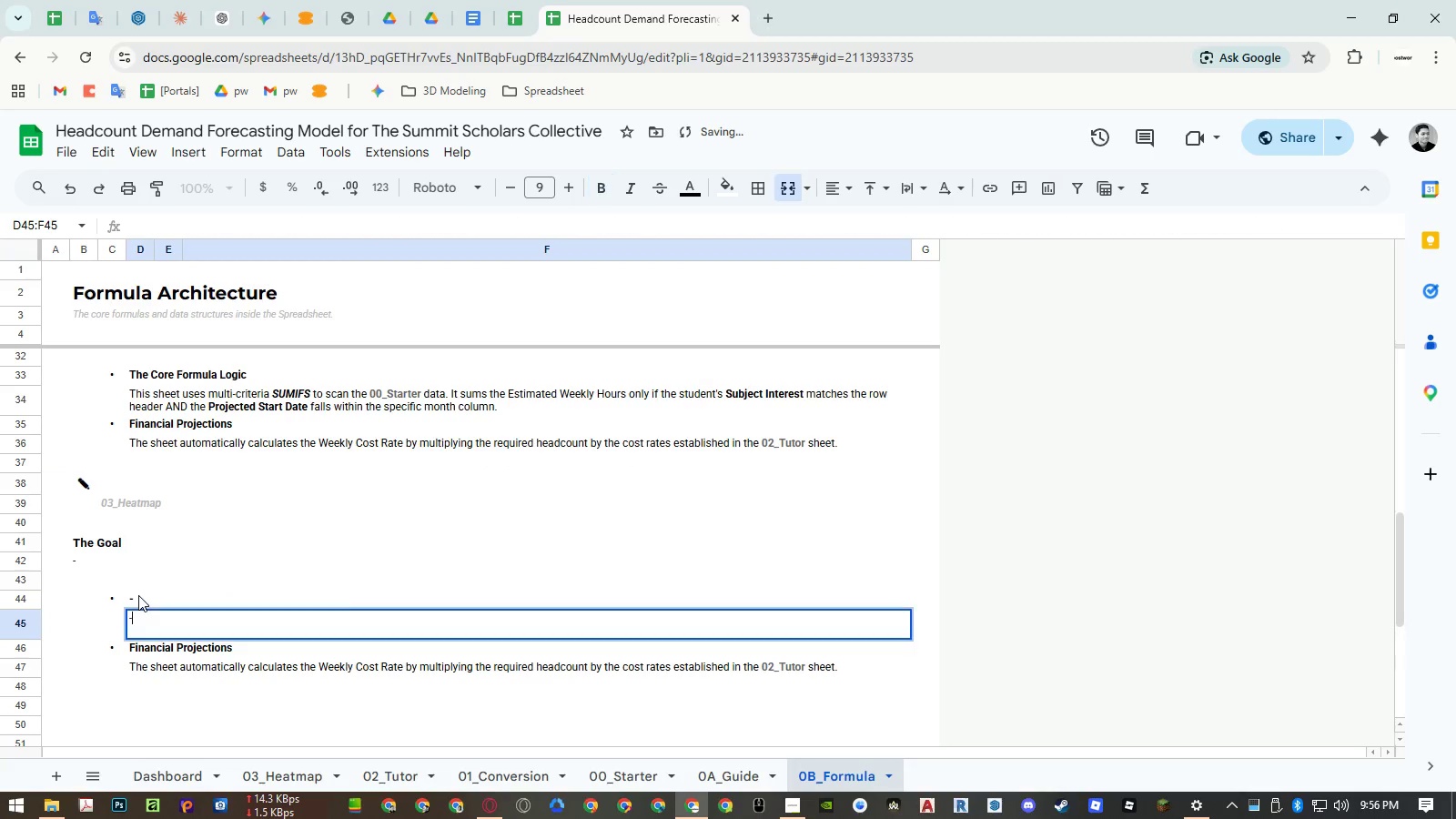 
key(NumpadEnter)
 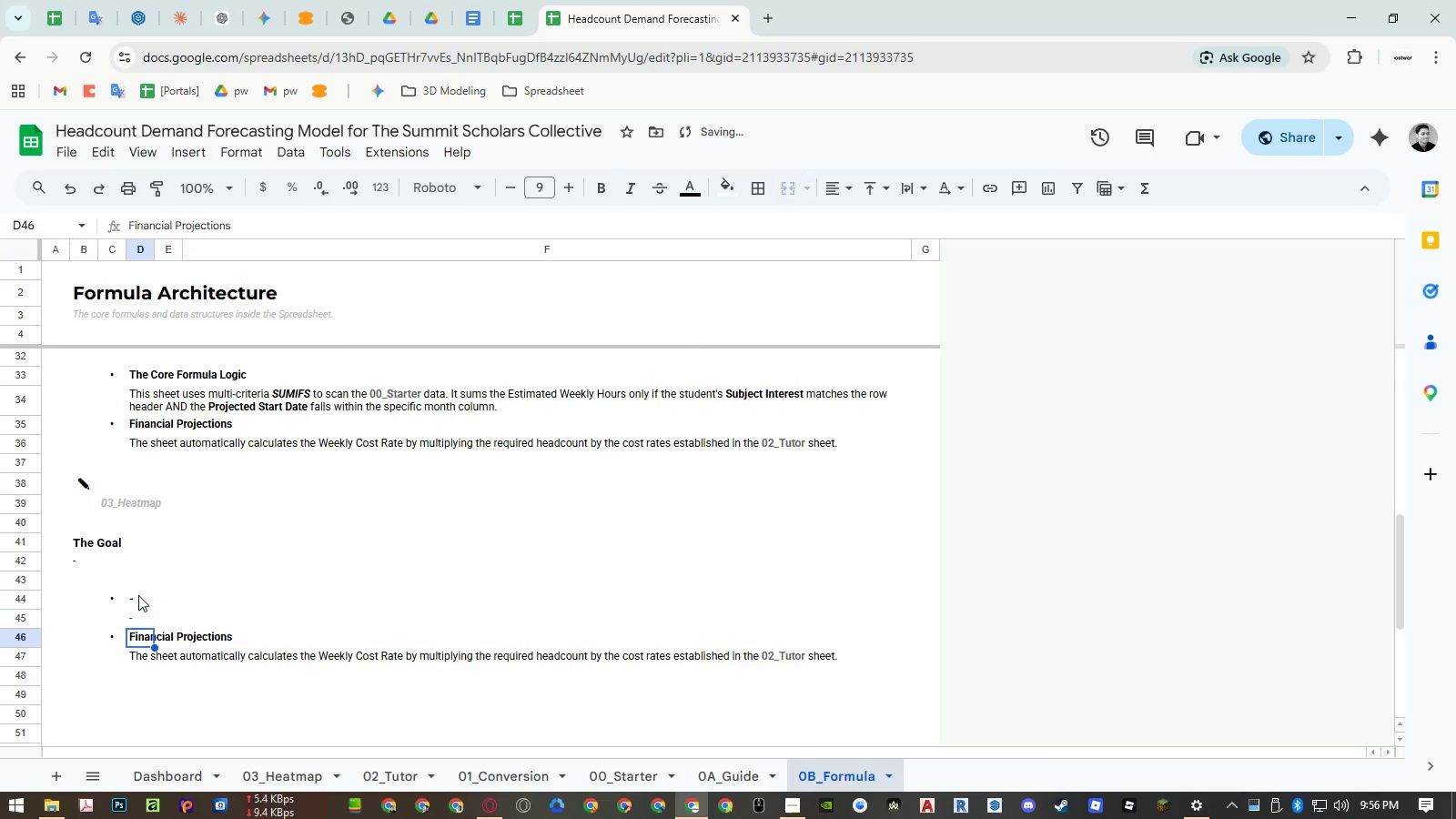 
key(NumpadSubtract)
 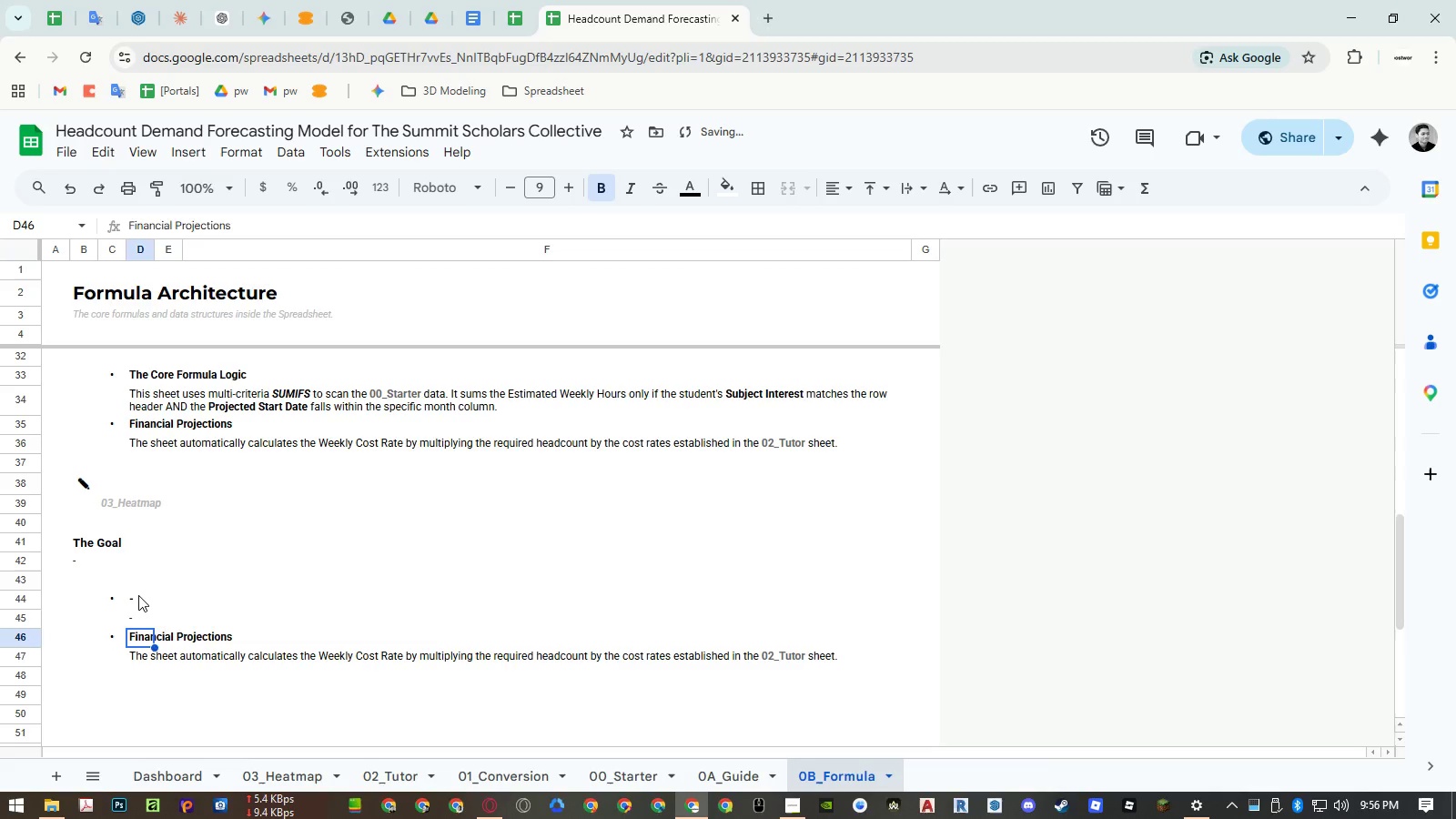 
key(NumpadEnter)
 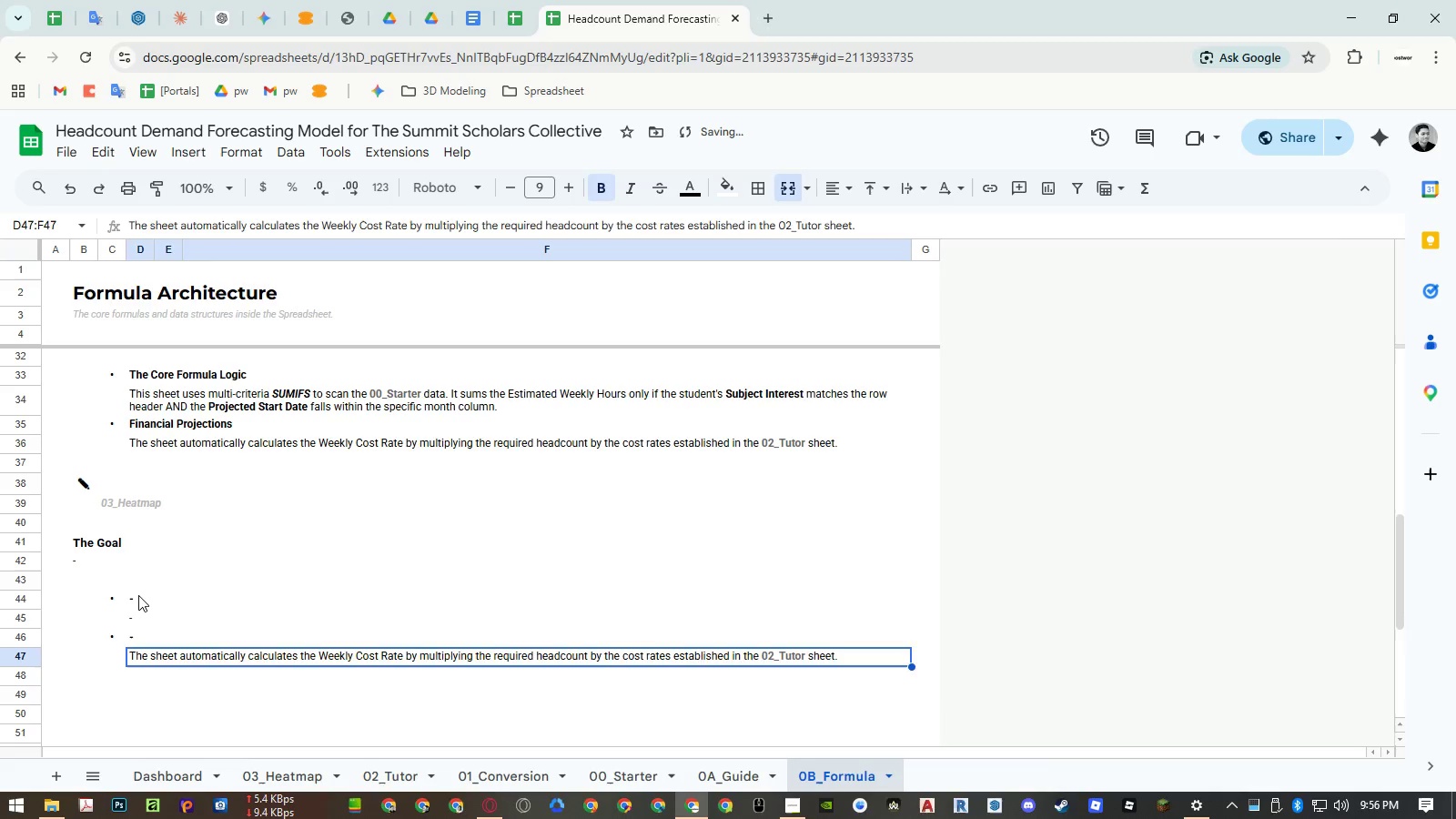 
key(NumpadSubtract)
 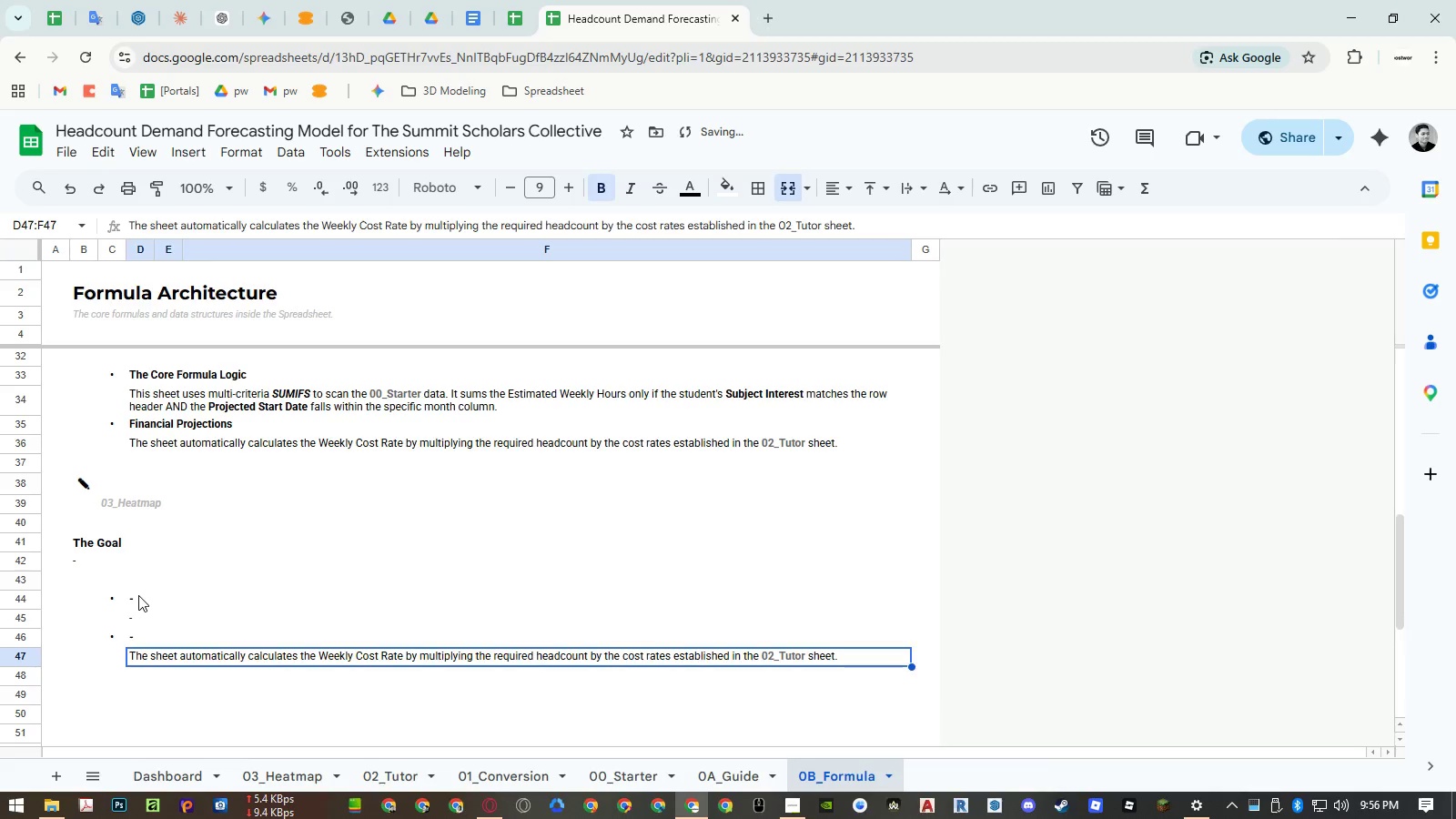 
key(NumpadEnter)
 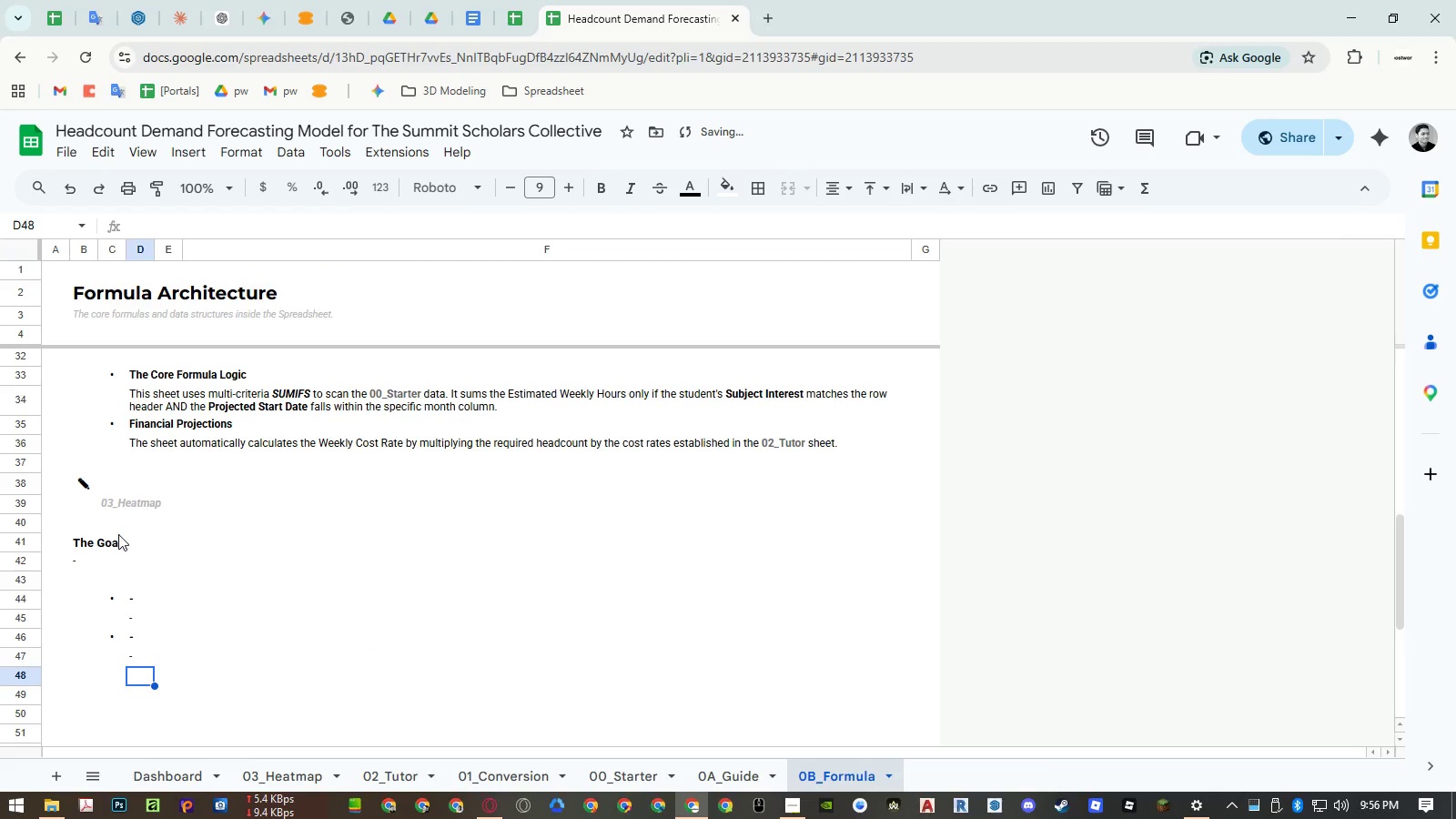 
left_click([109, 511])
 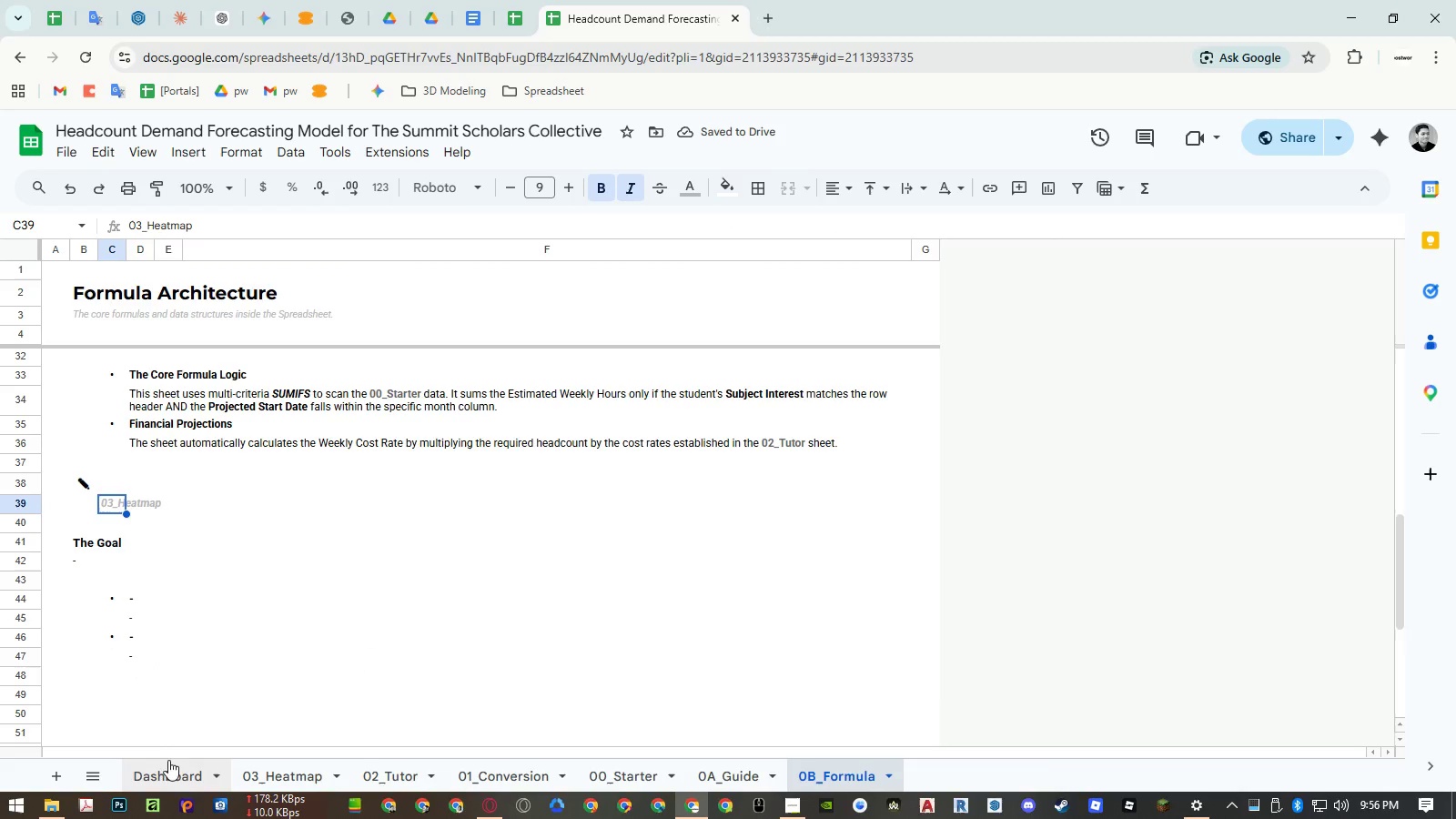 
double_click([167, 767])
 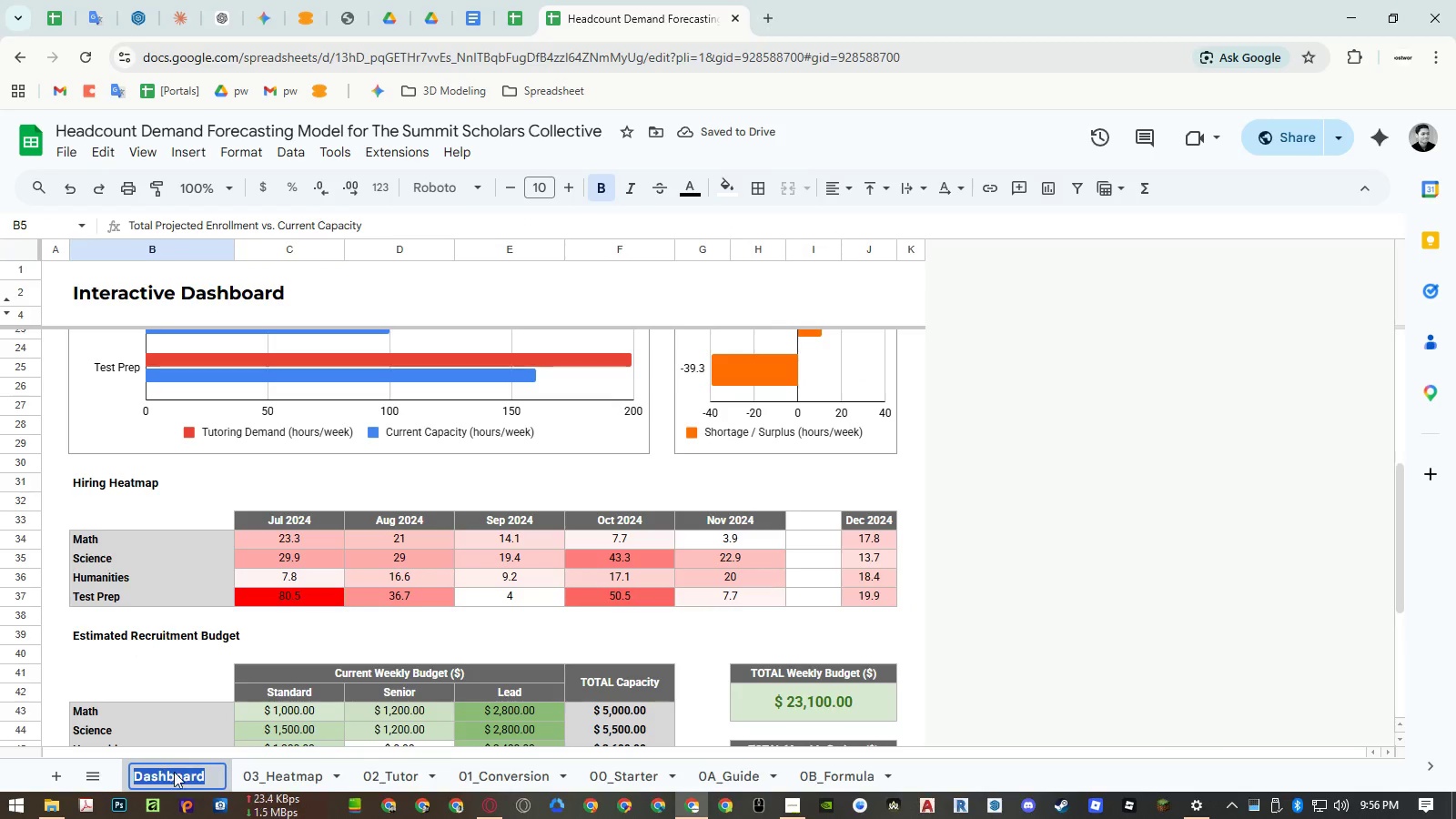 
key(Control+ControlLeft)
 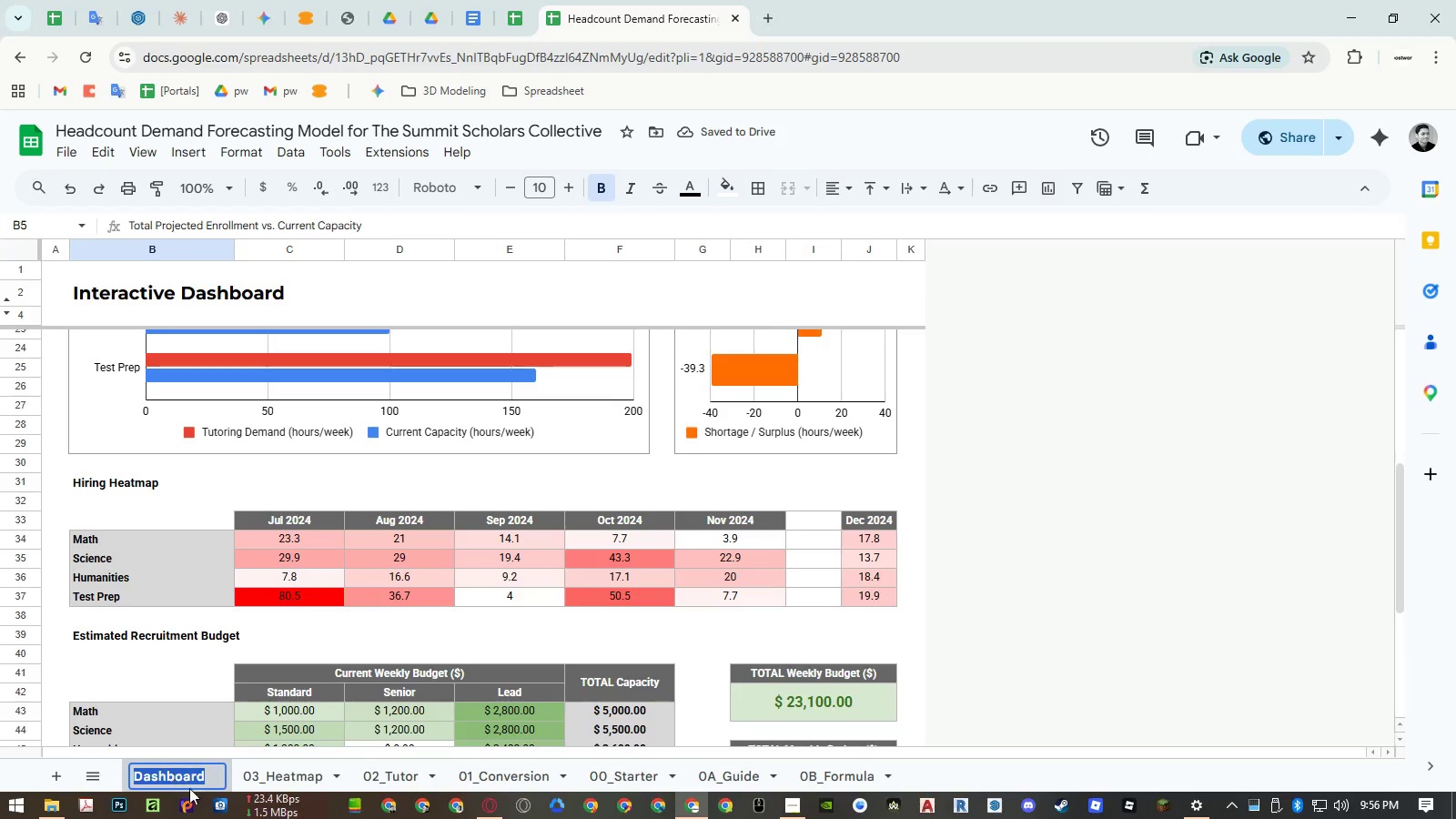 
key(Control+C)
 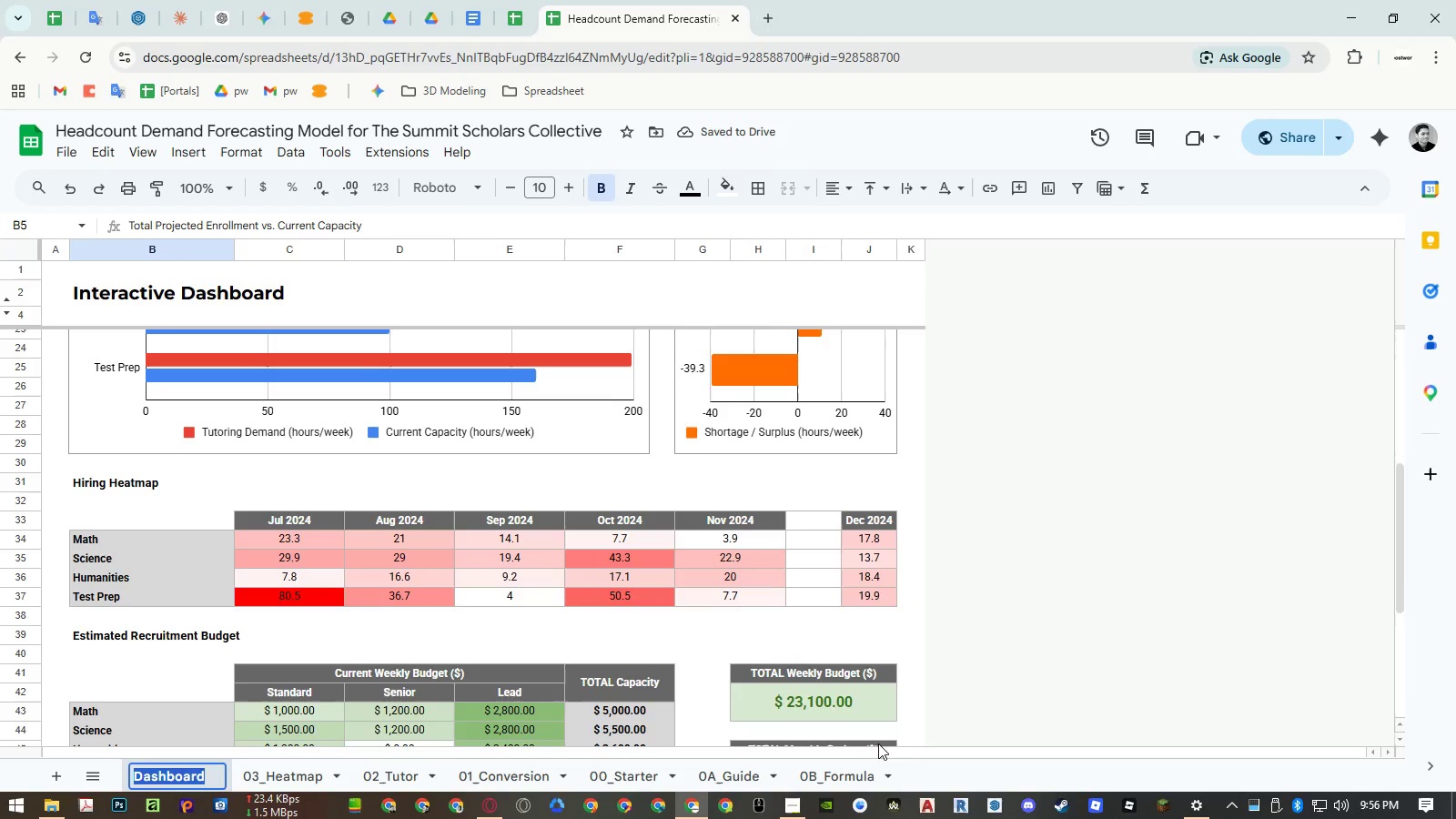 
key(Escape)
 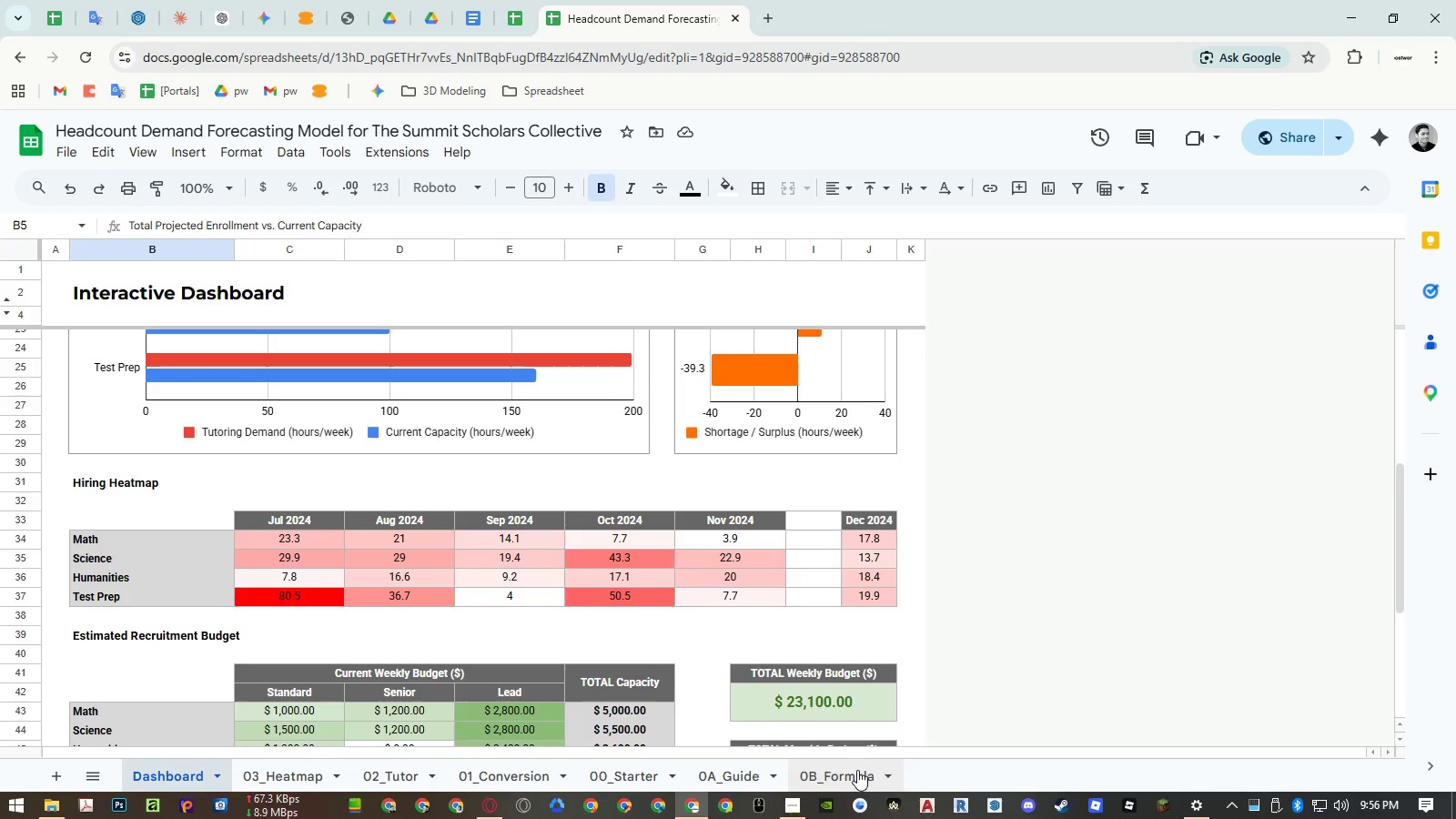 
left_click([857, 770])
 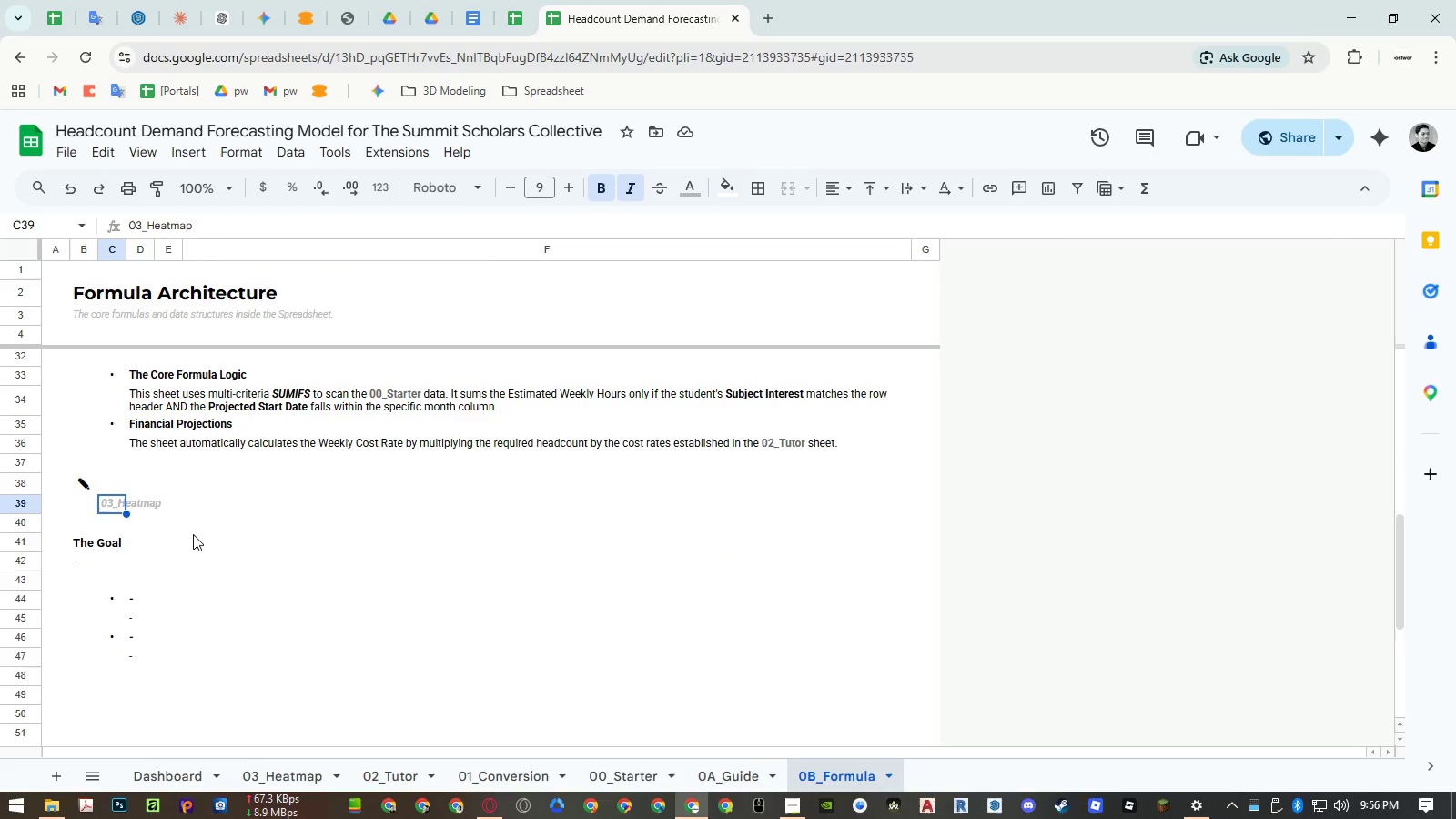 
key(Control+ControlLeft)
 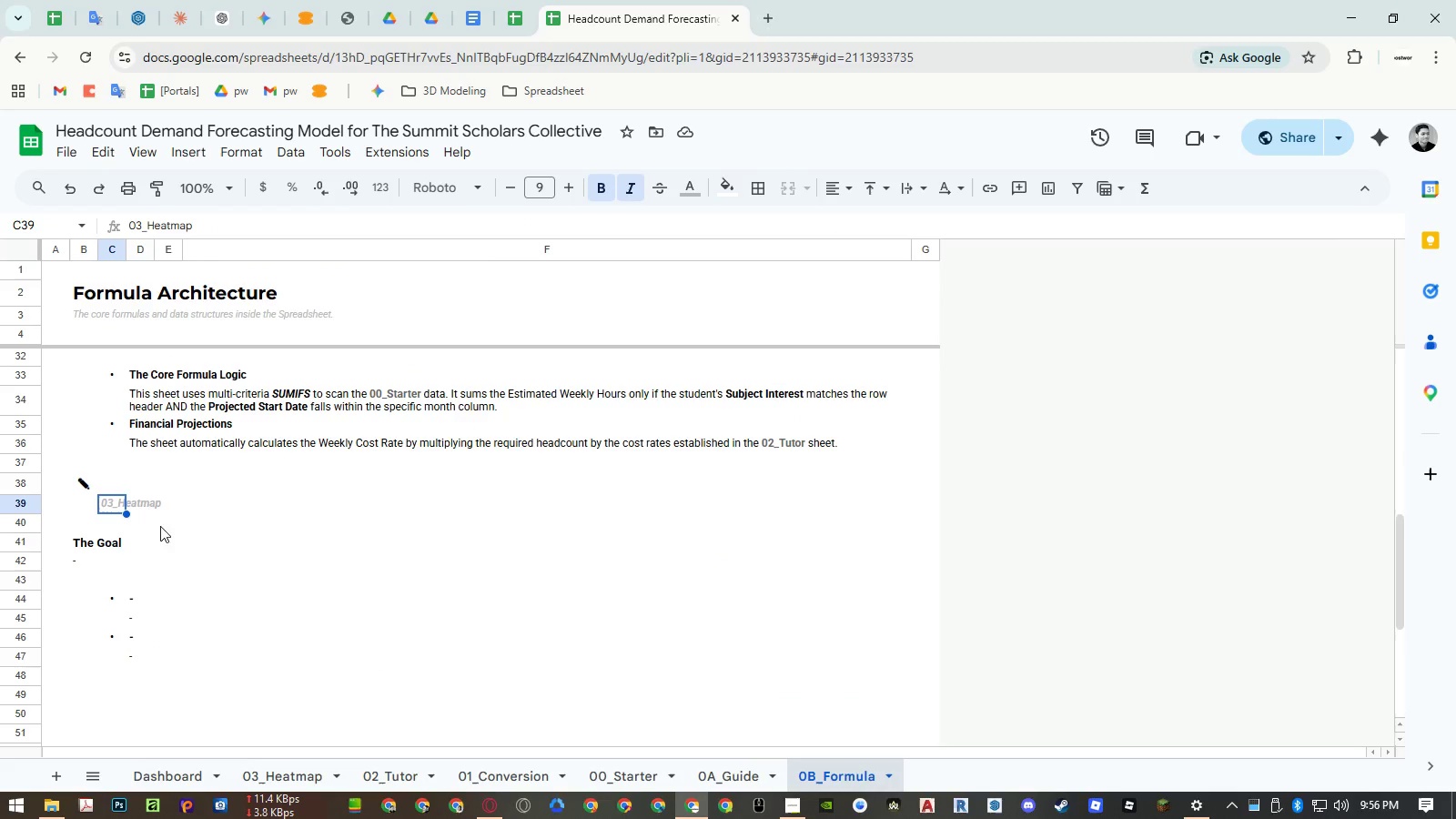 
key(Control+Shift+ShiftLeft)
 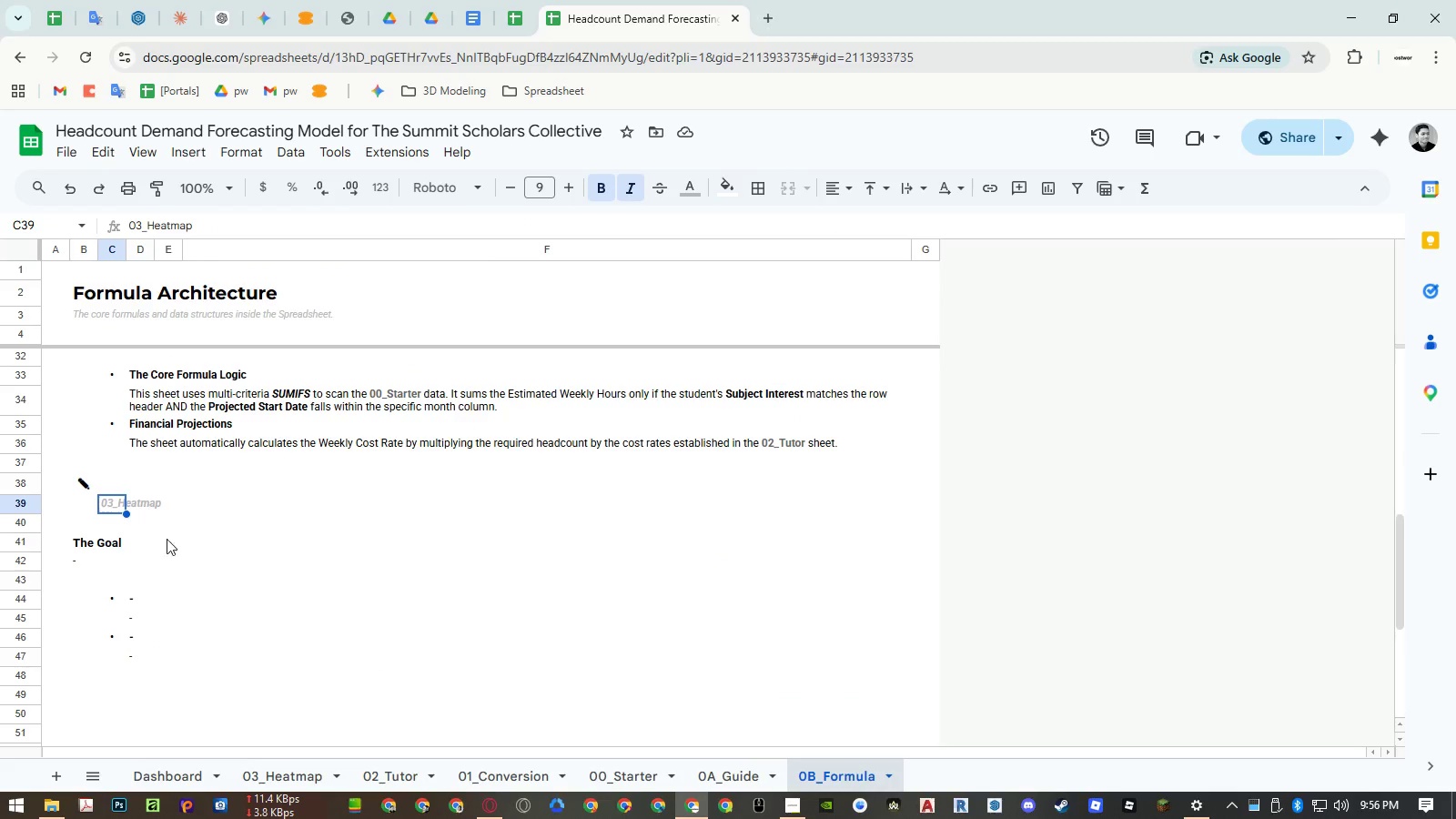 
key(Control+Shift+V)
 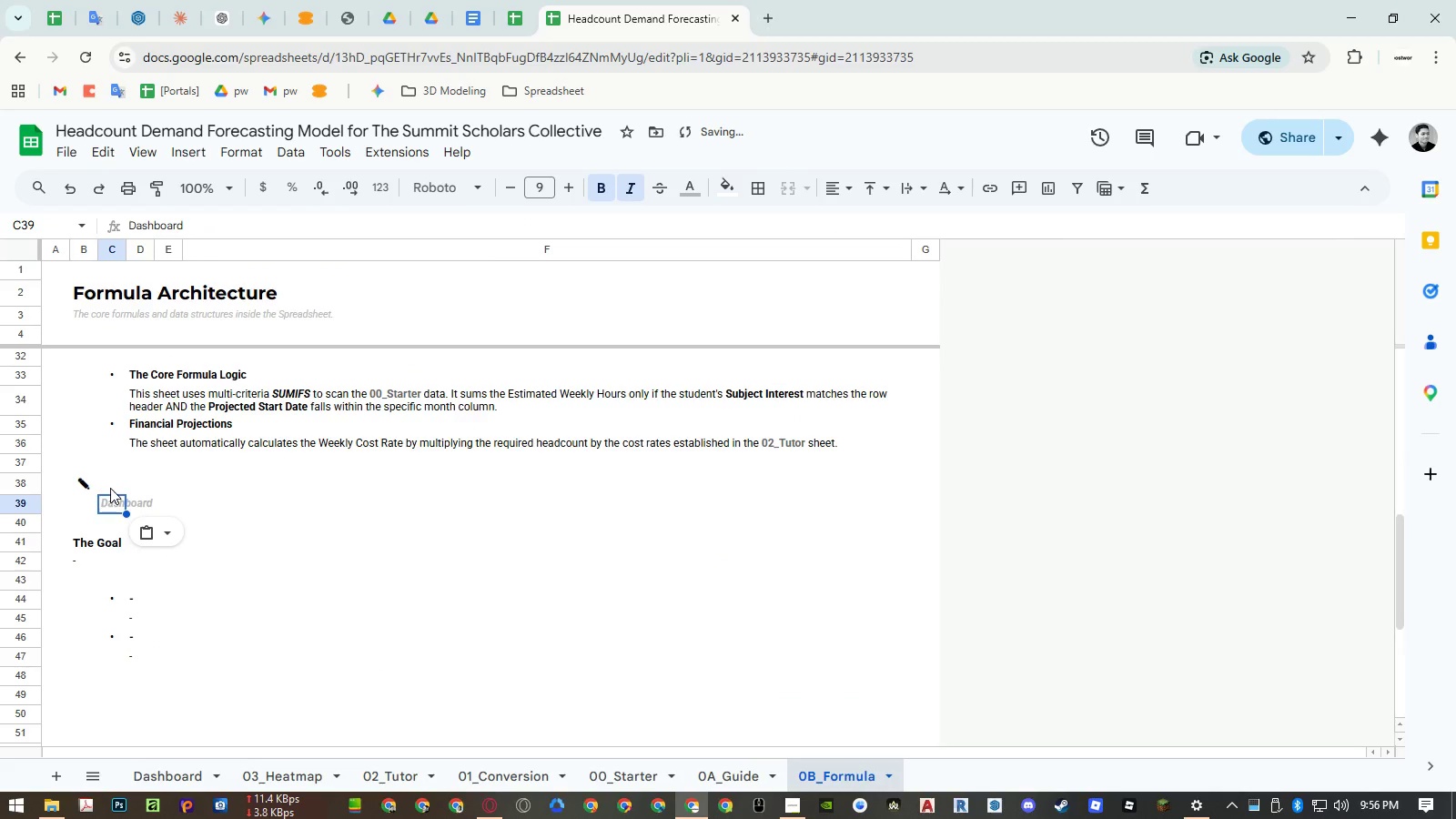 
left_click([110, 488])
 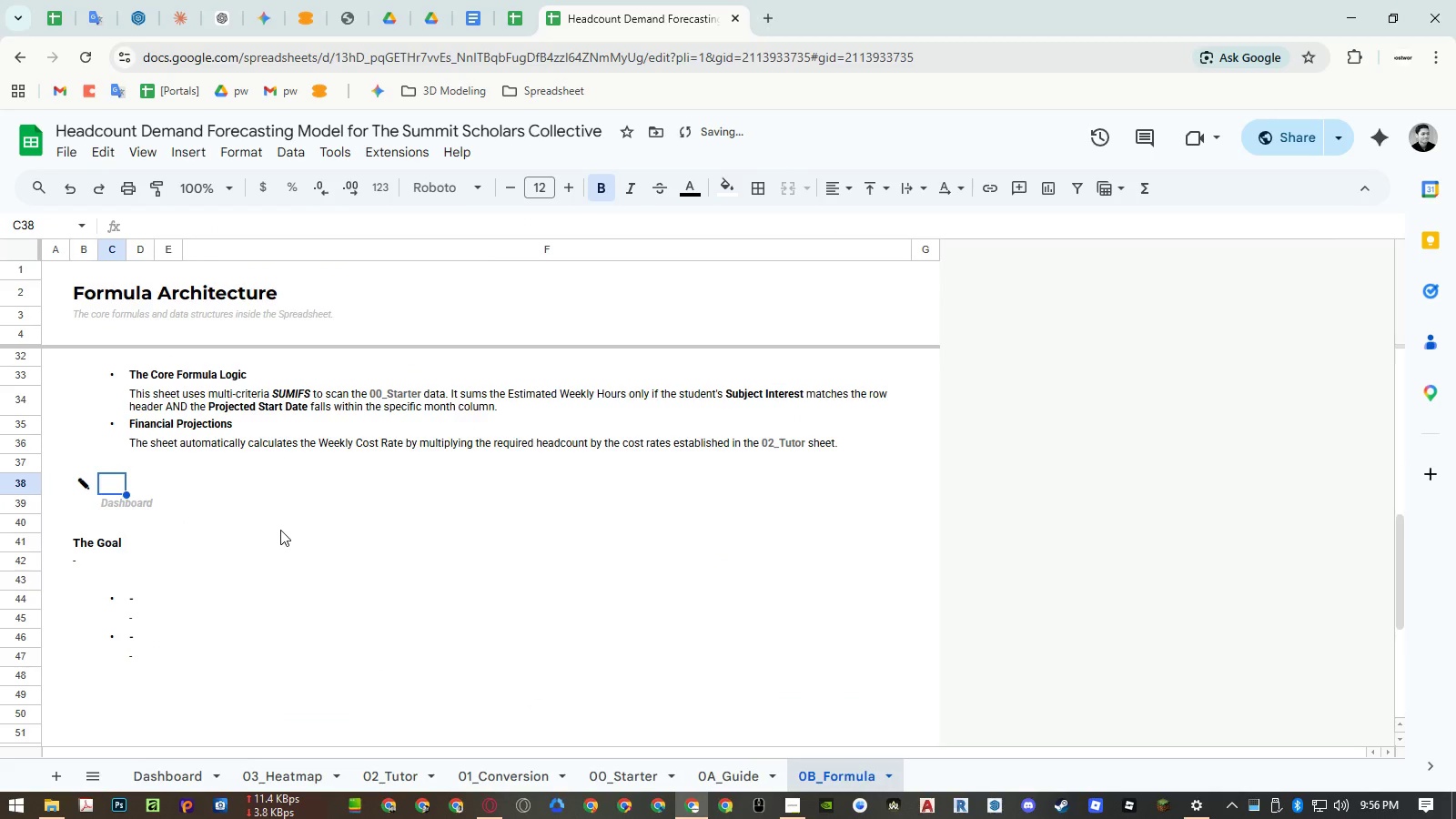 
type(Executive Dashboard Calculations)
 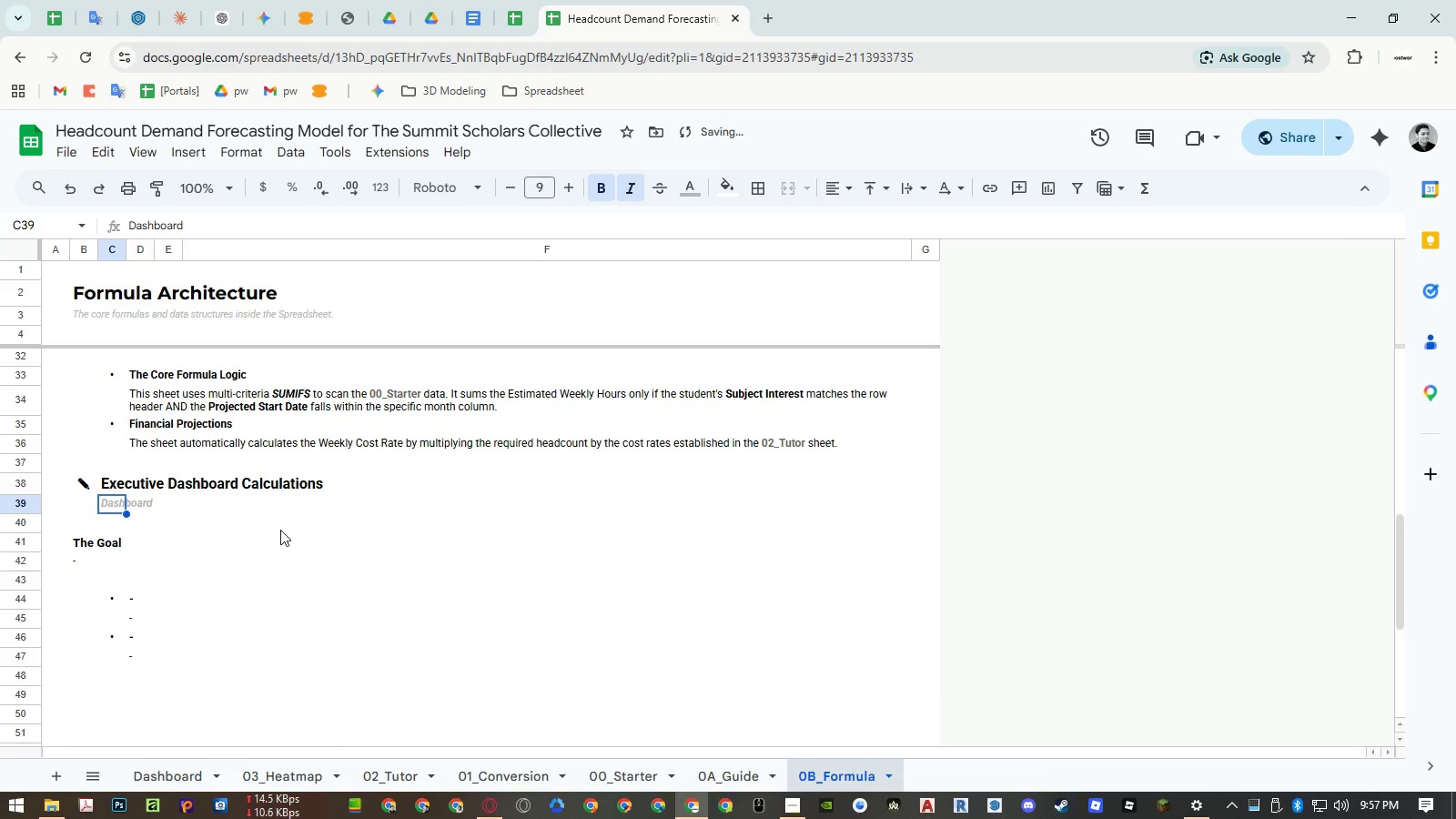 
 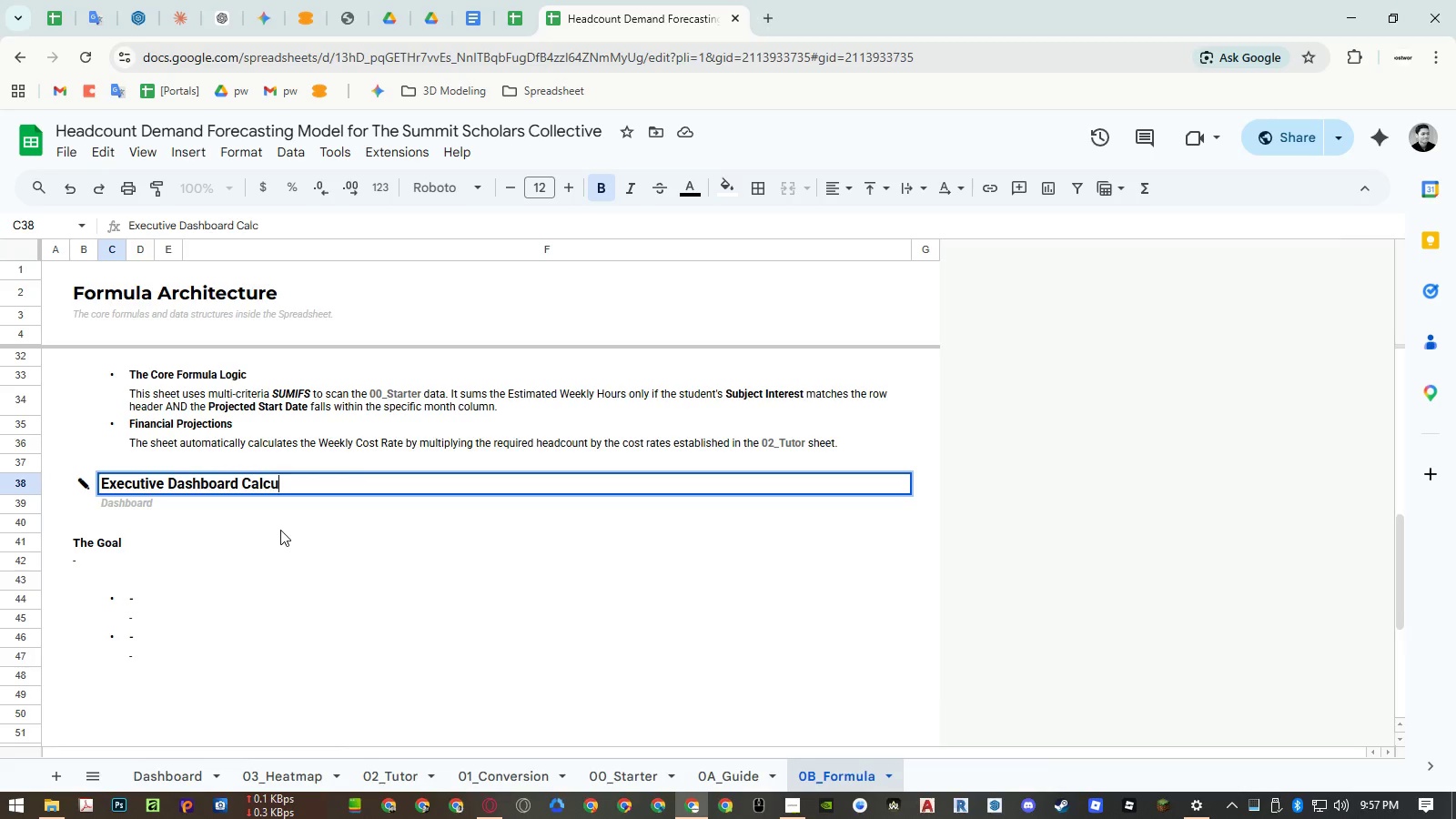 
key(Enter)
 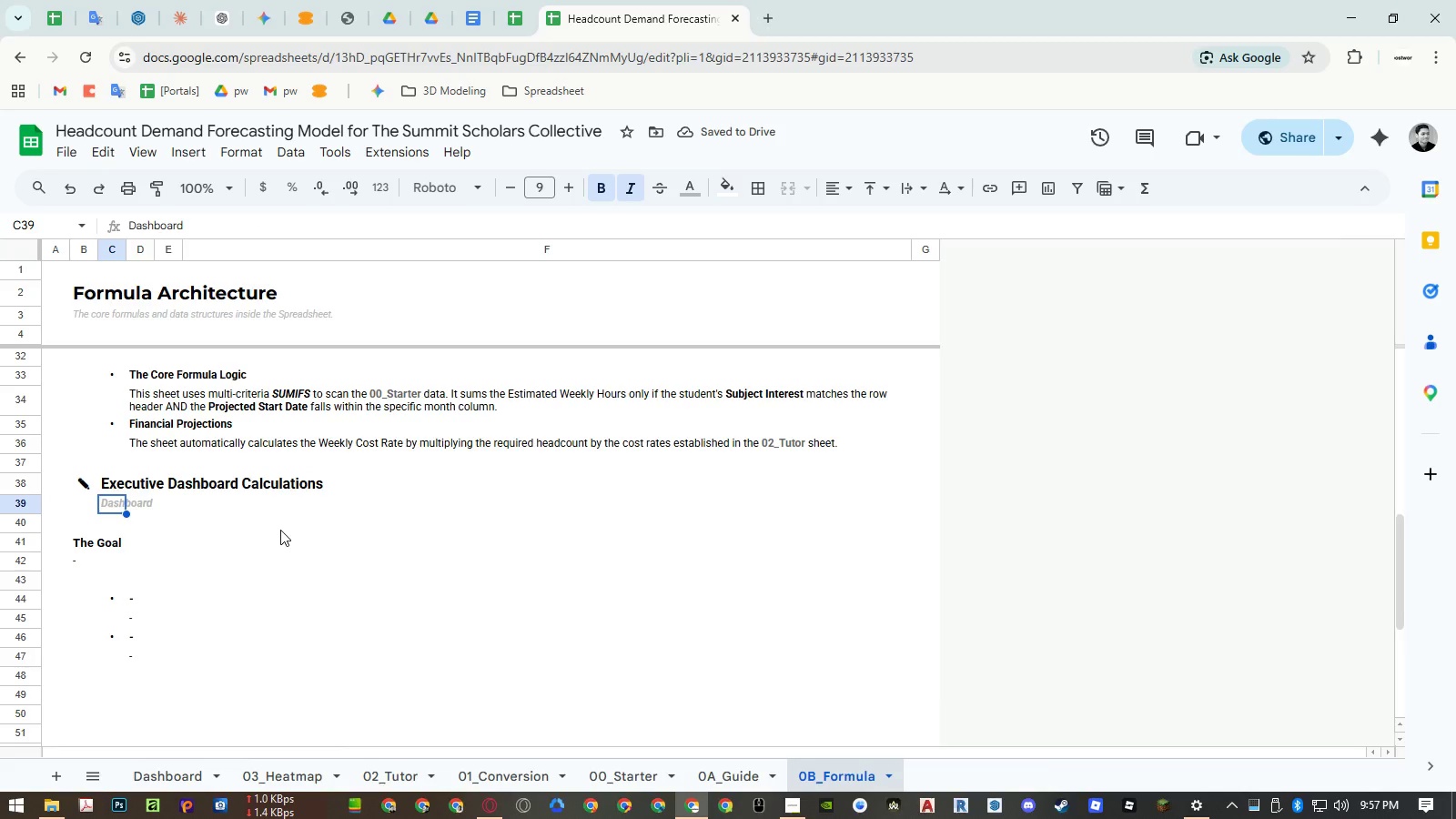 
left_click([186, 766])
 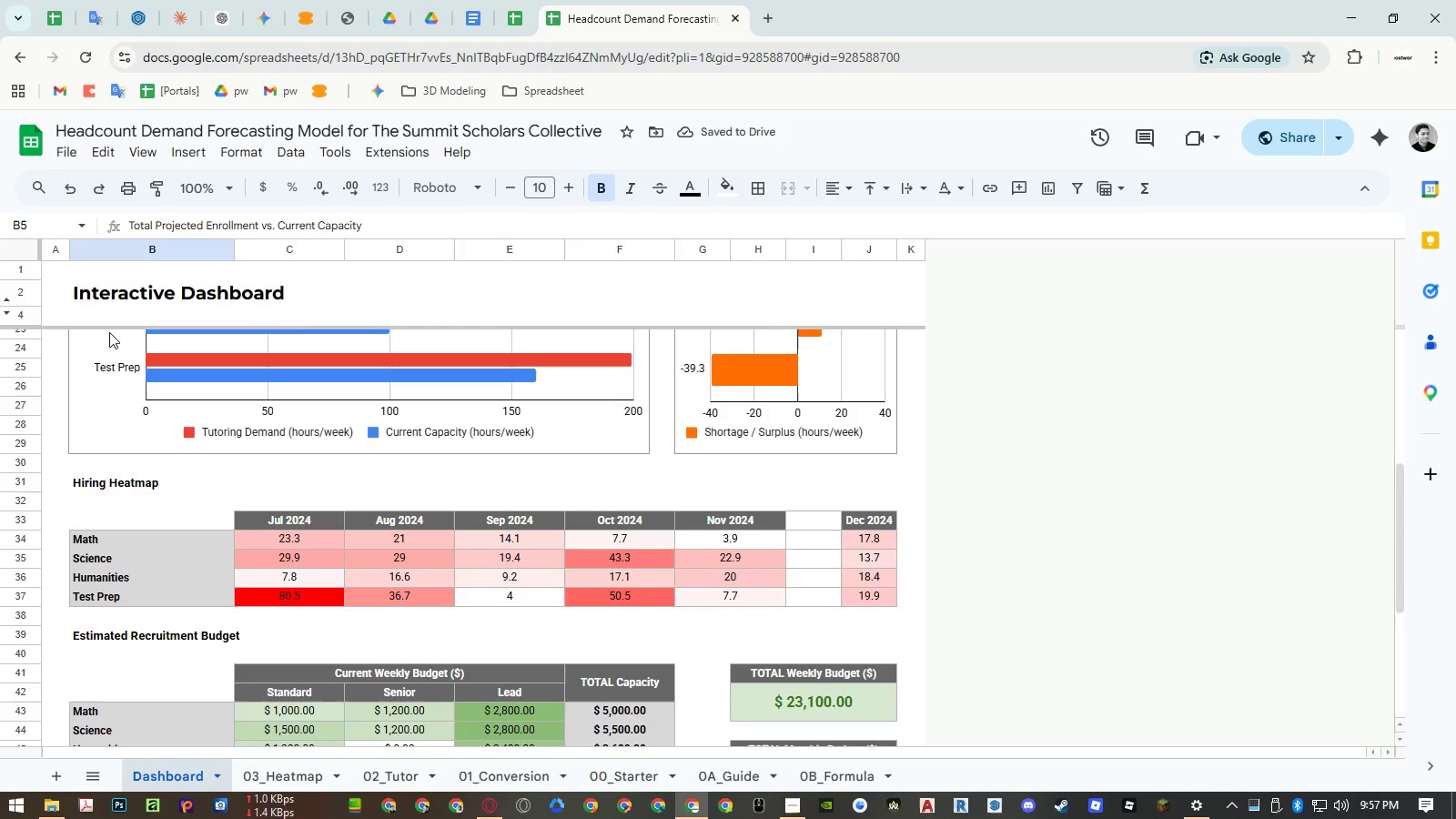 
left_click([84, 299])
 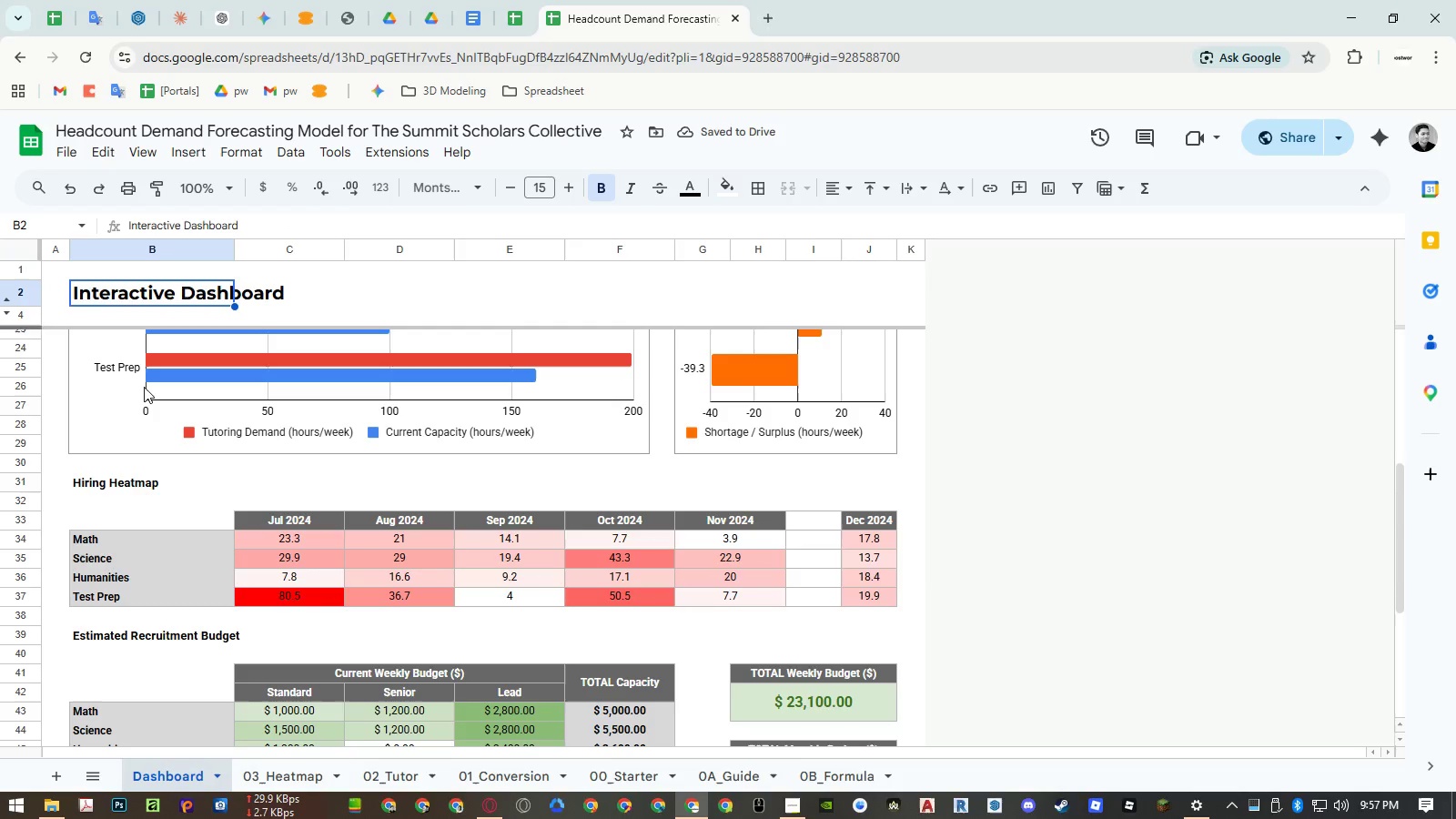 
key(Control+ControlLeft)
 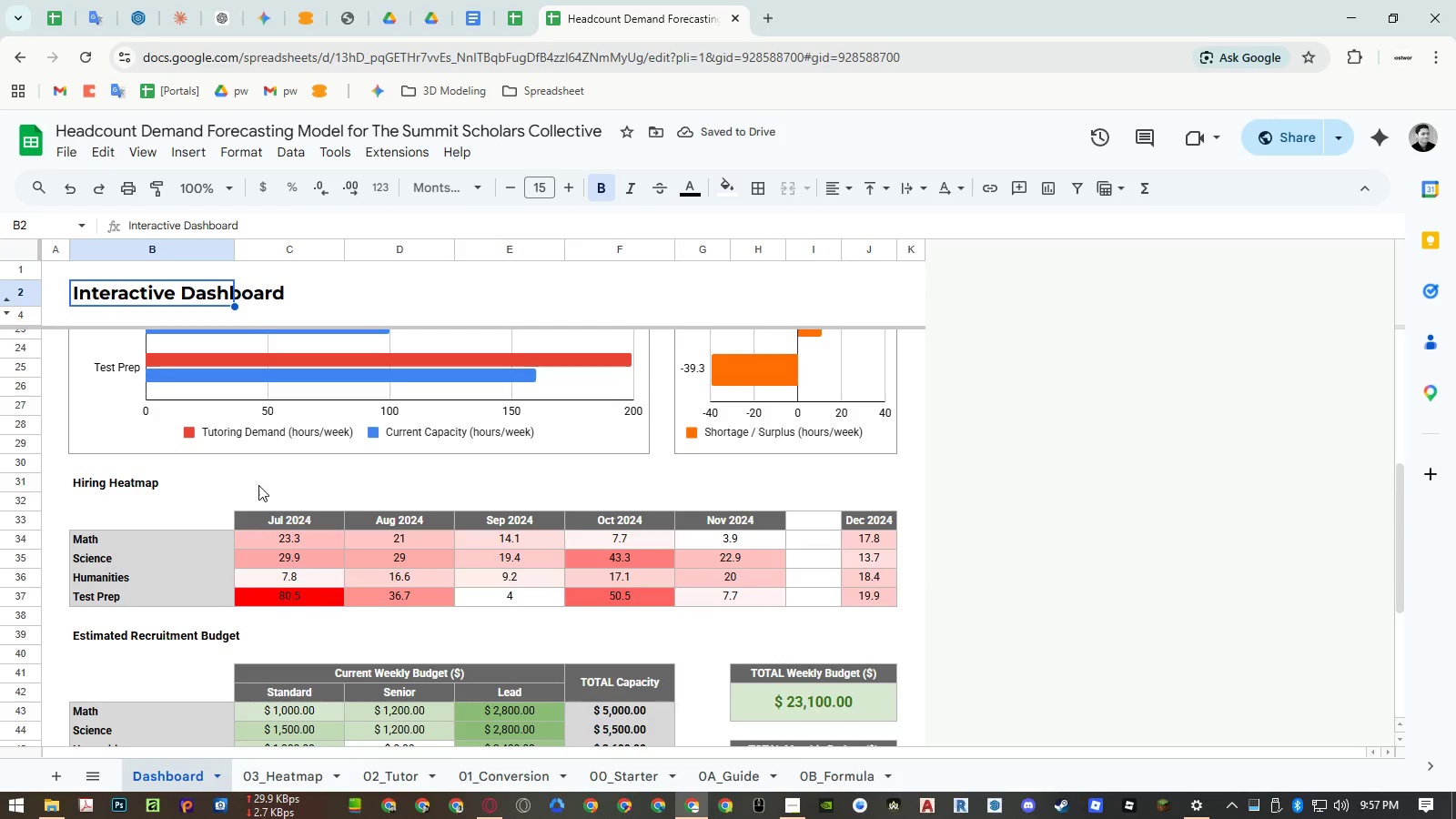 
key(Control+C)
 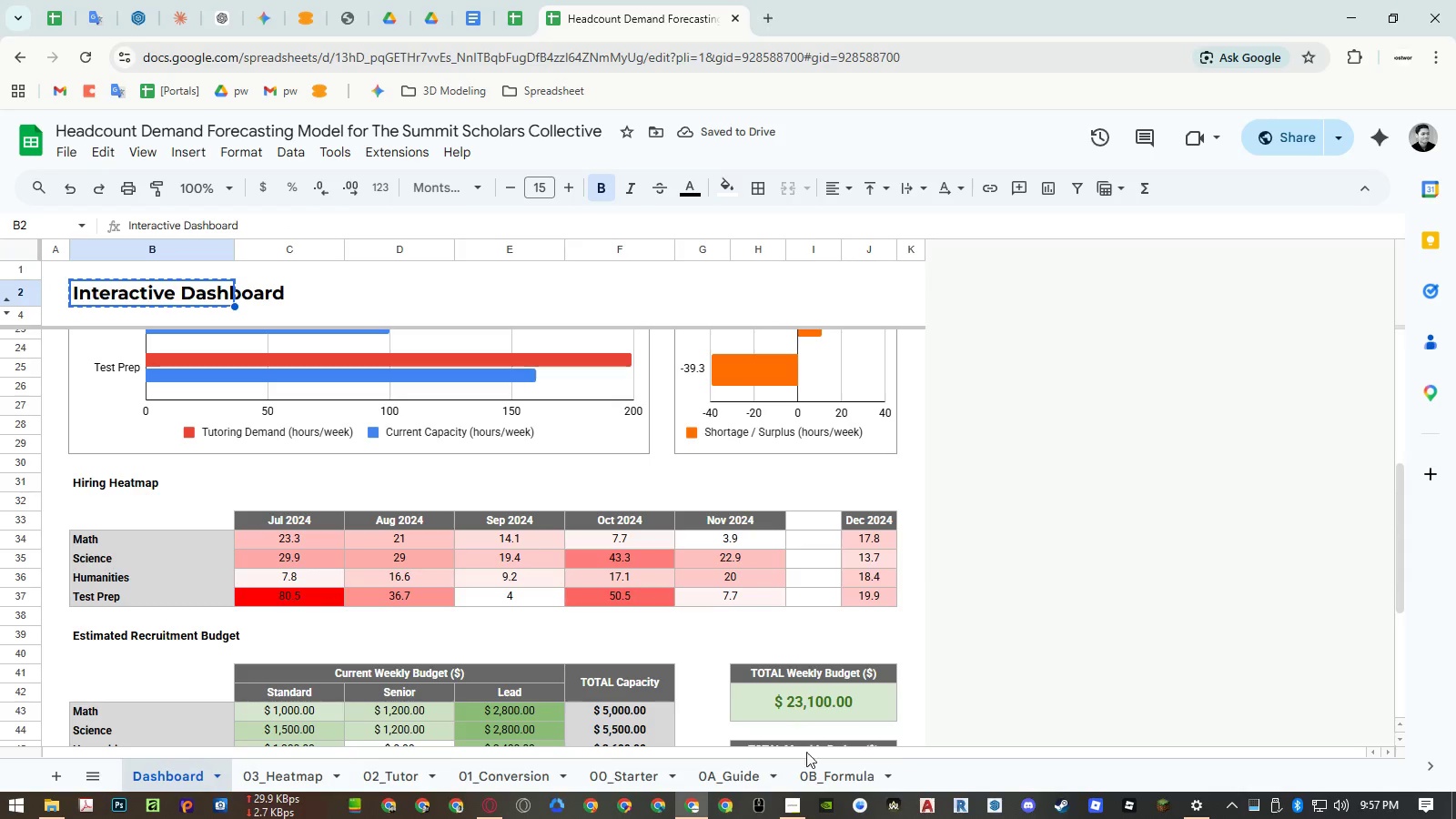 
left_click([816, 782])
 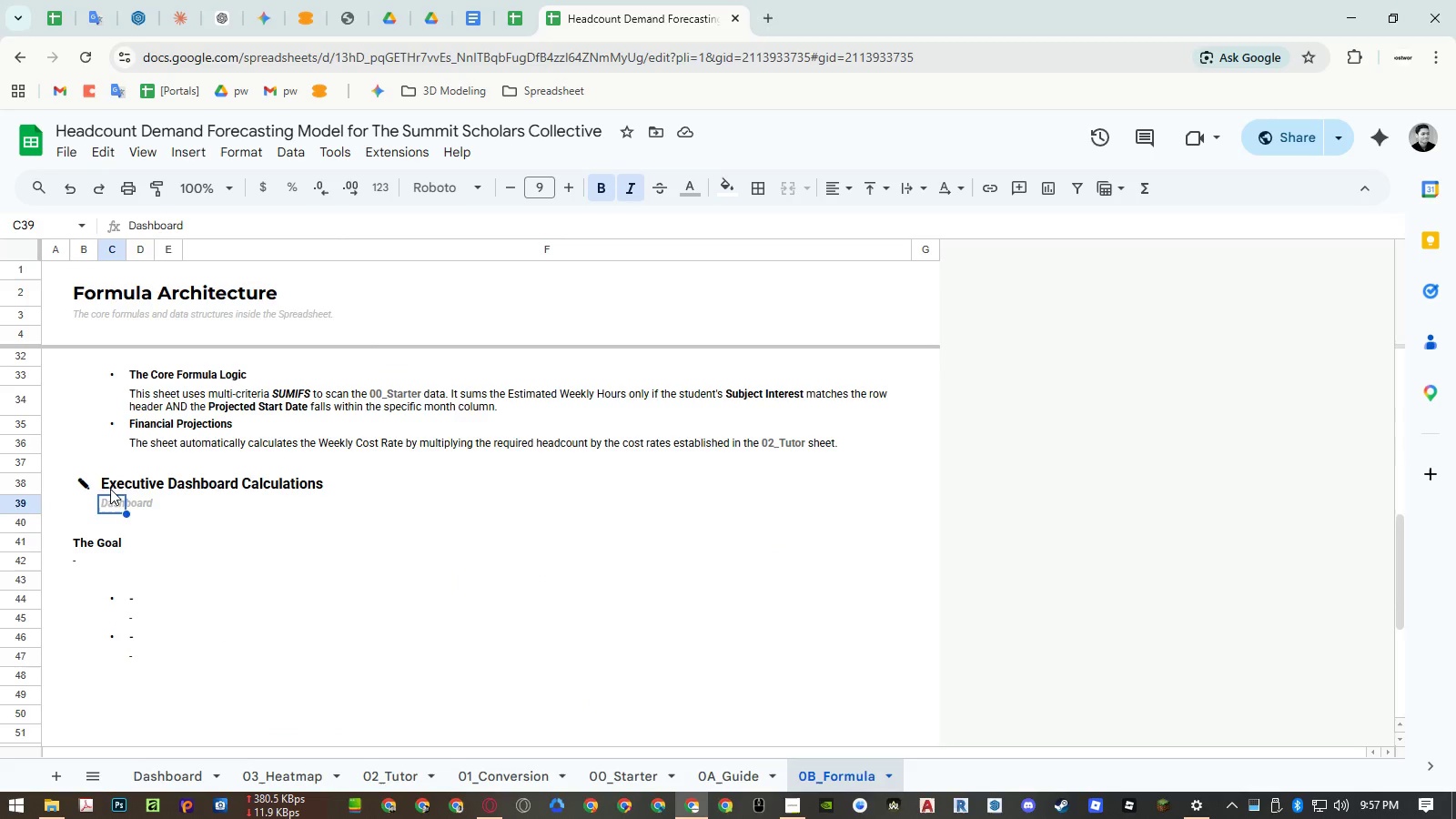 
double_click([110, 482])
 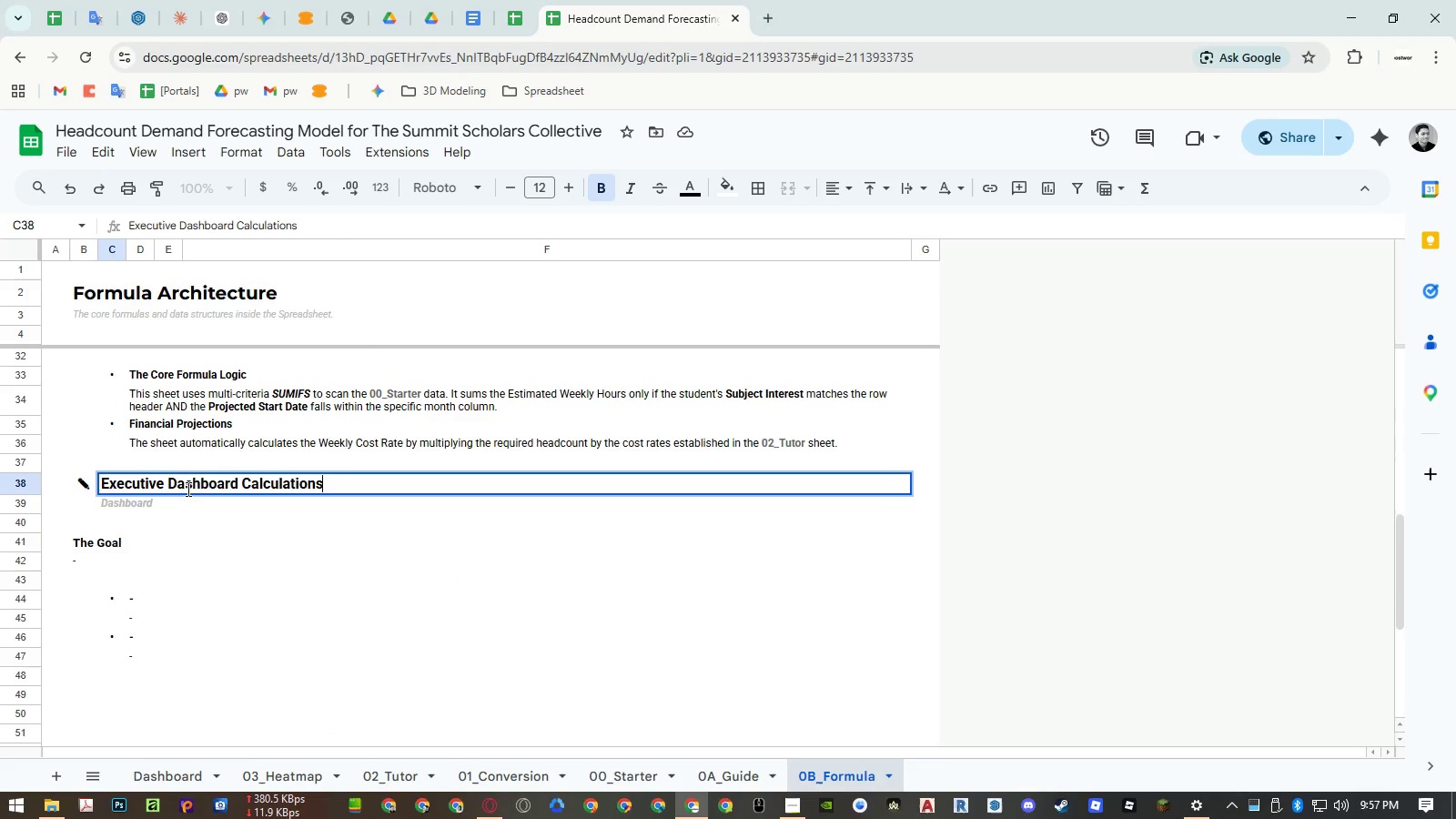 
triple_click([187, 488])
 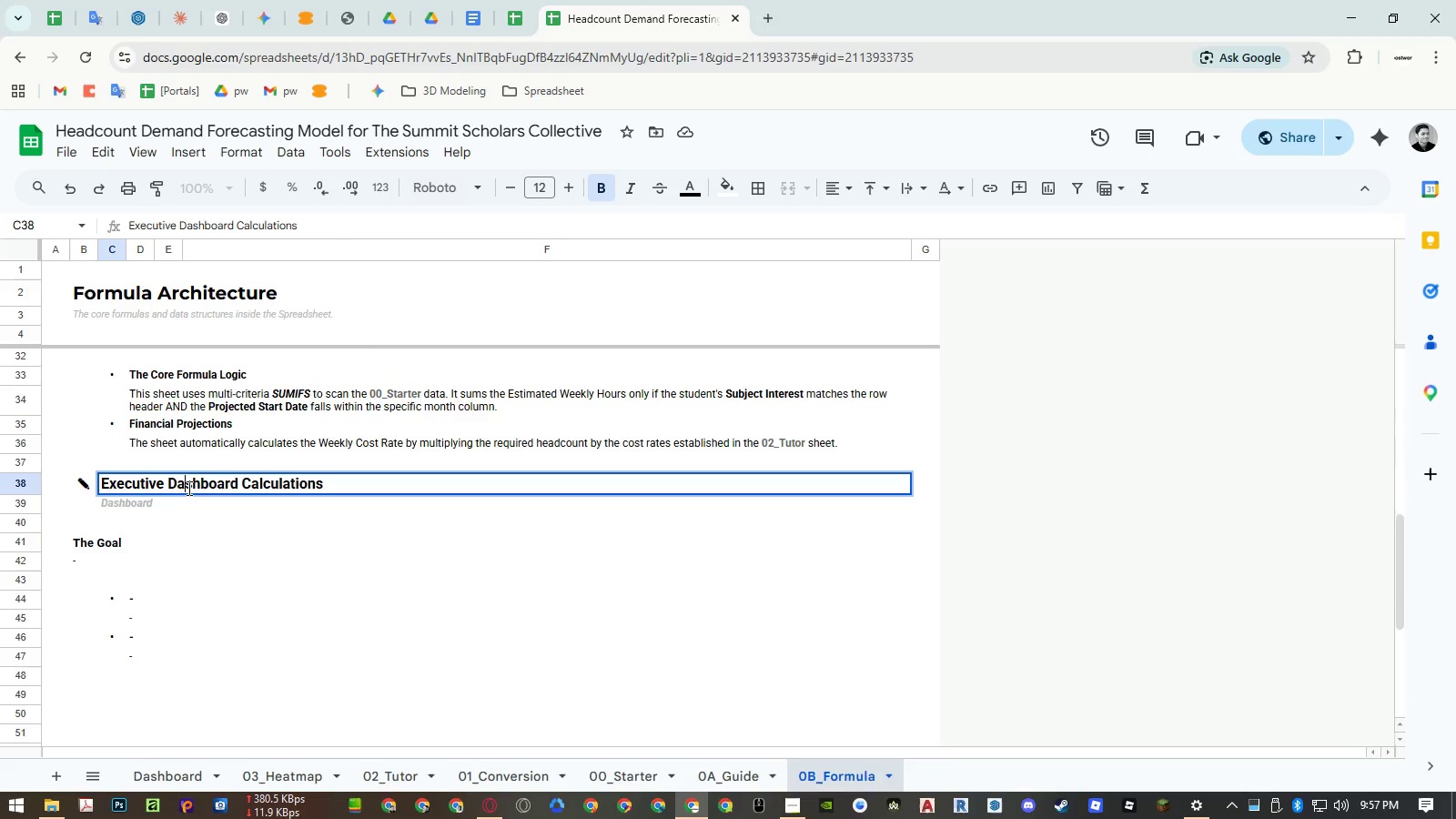 
left_click_drag(start_coordinate=[187, 488], to_coordinate=[147, 484])
 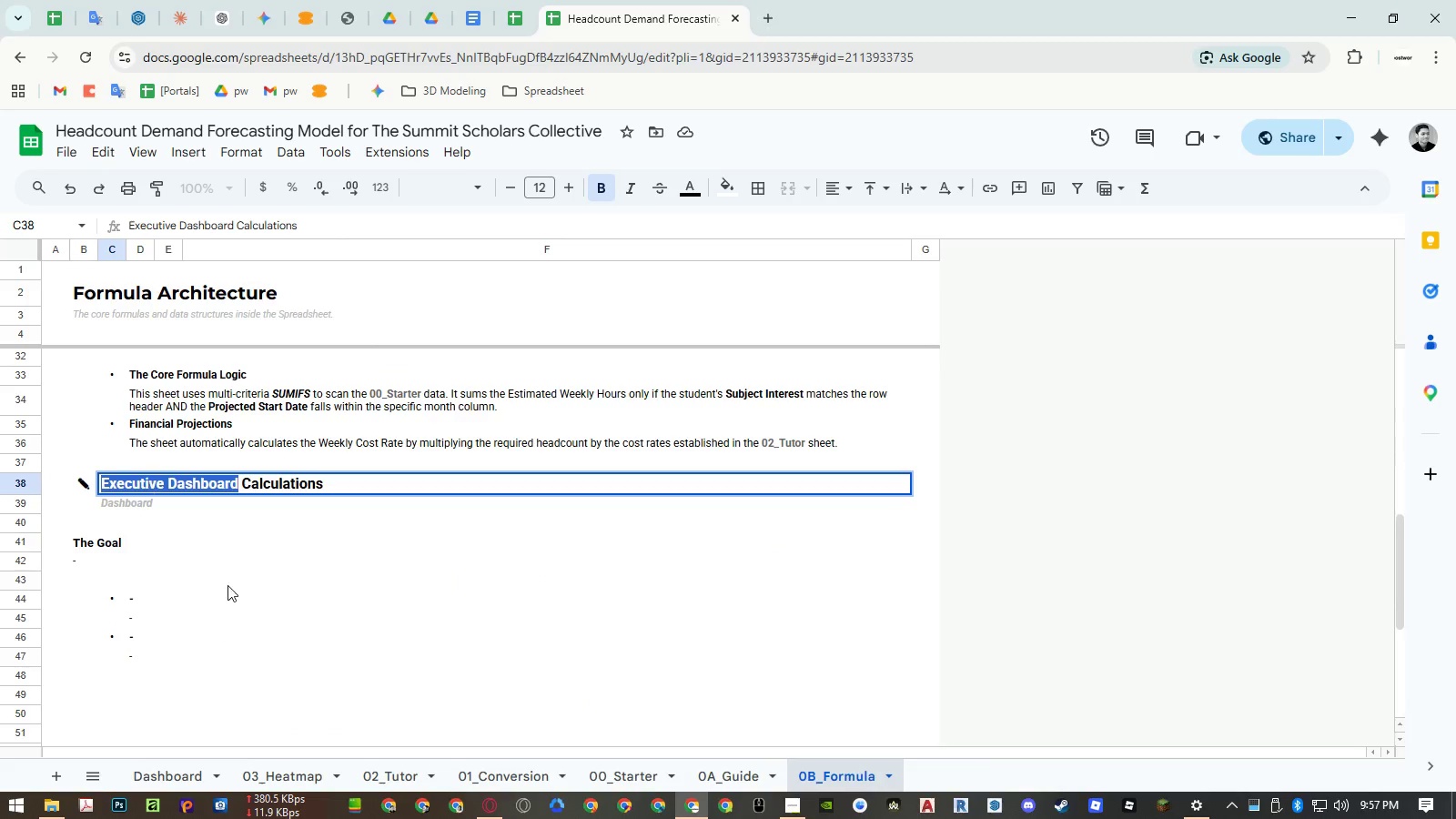 
key(Control+ControlLeft)
 